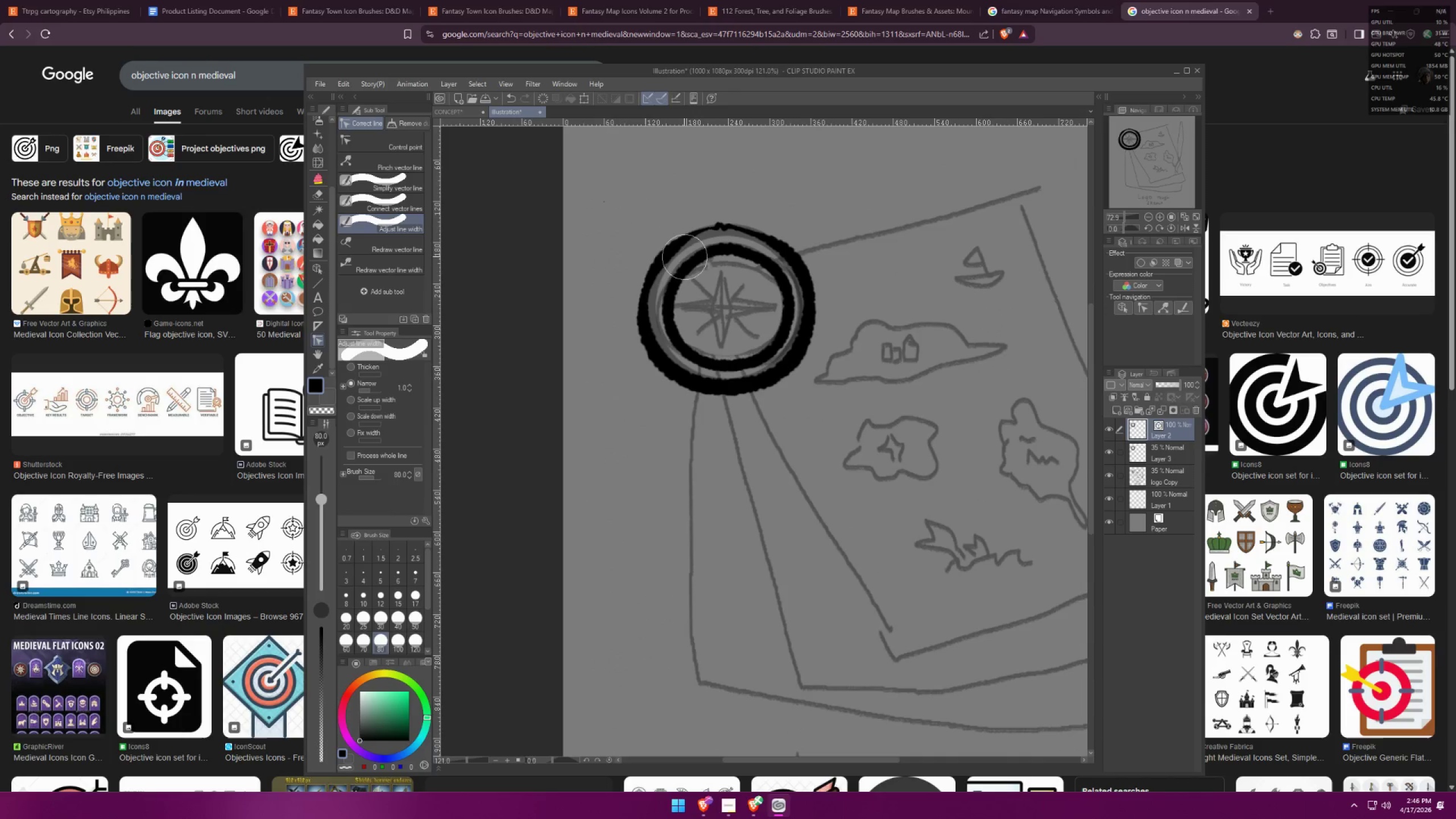 
left_click_drag(start_coordinate=[709, 255], to_coordinate=[728, 254])
 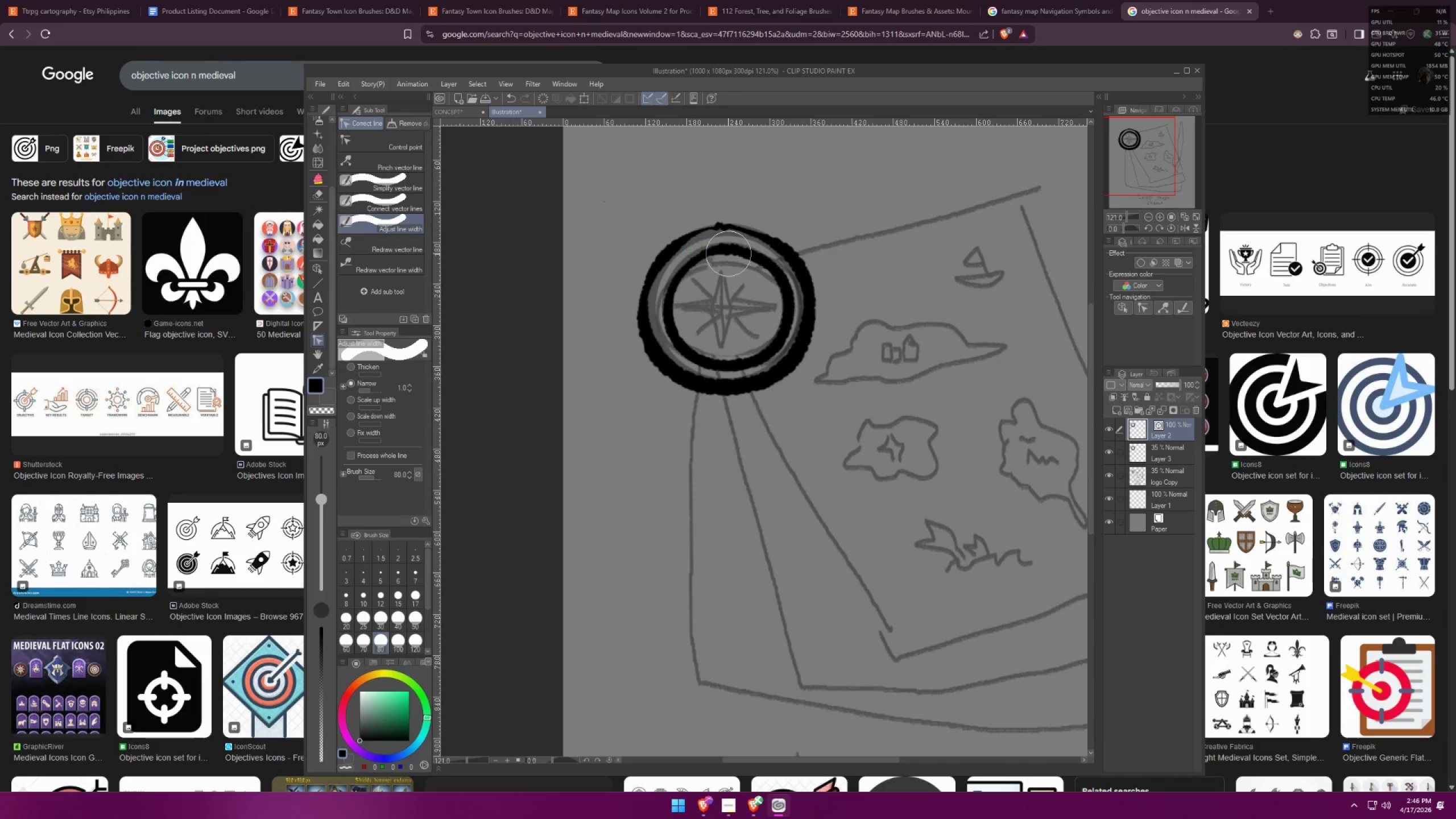 
triple_click([728, 253])
 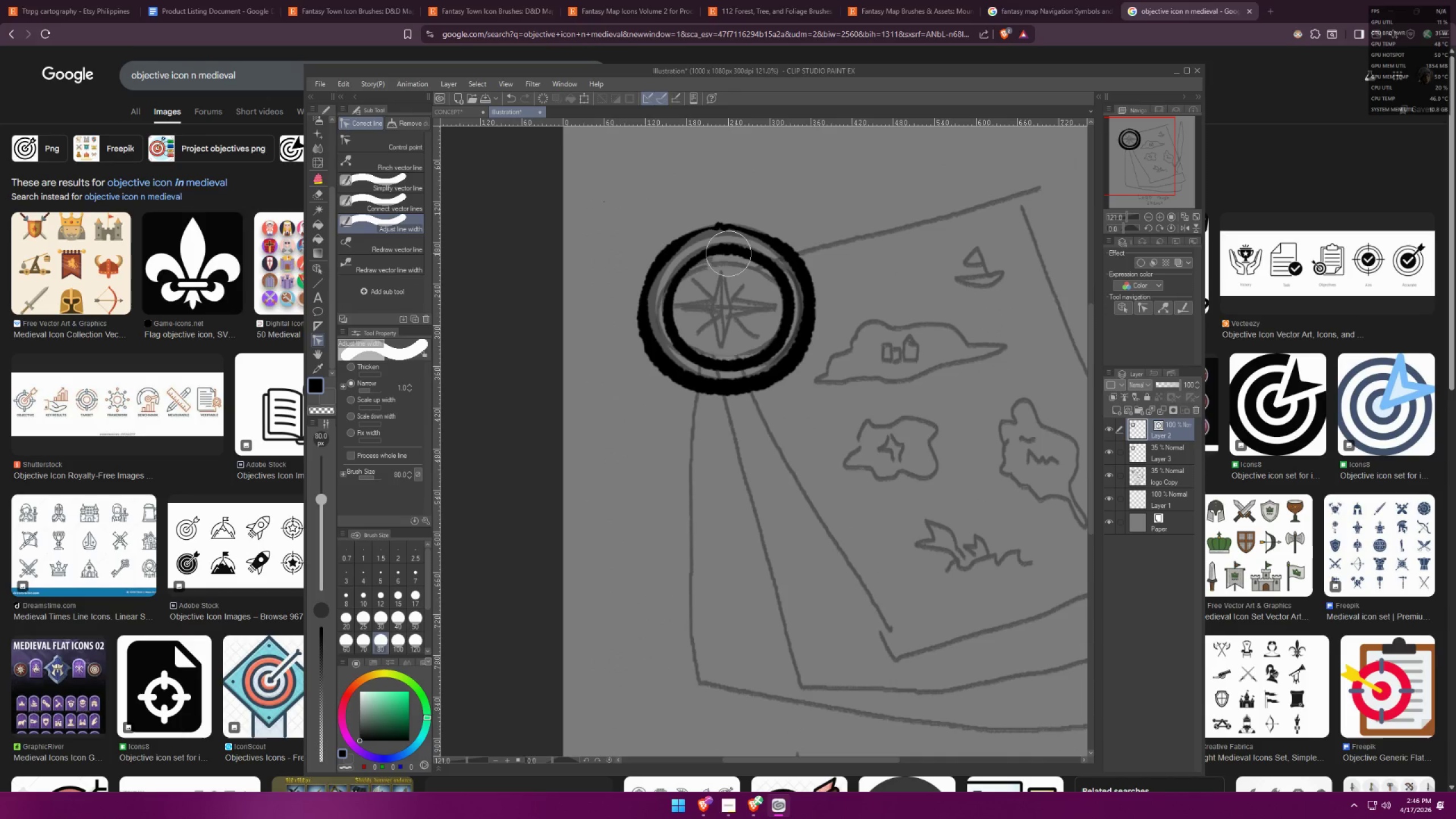 
left_click_drag(start_coordinate=[728, 254], to_coordinate=[723, 258])
 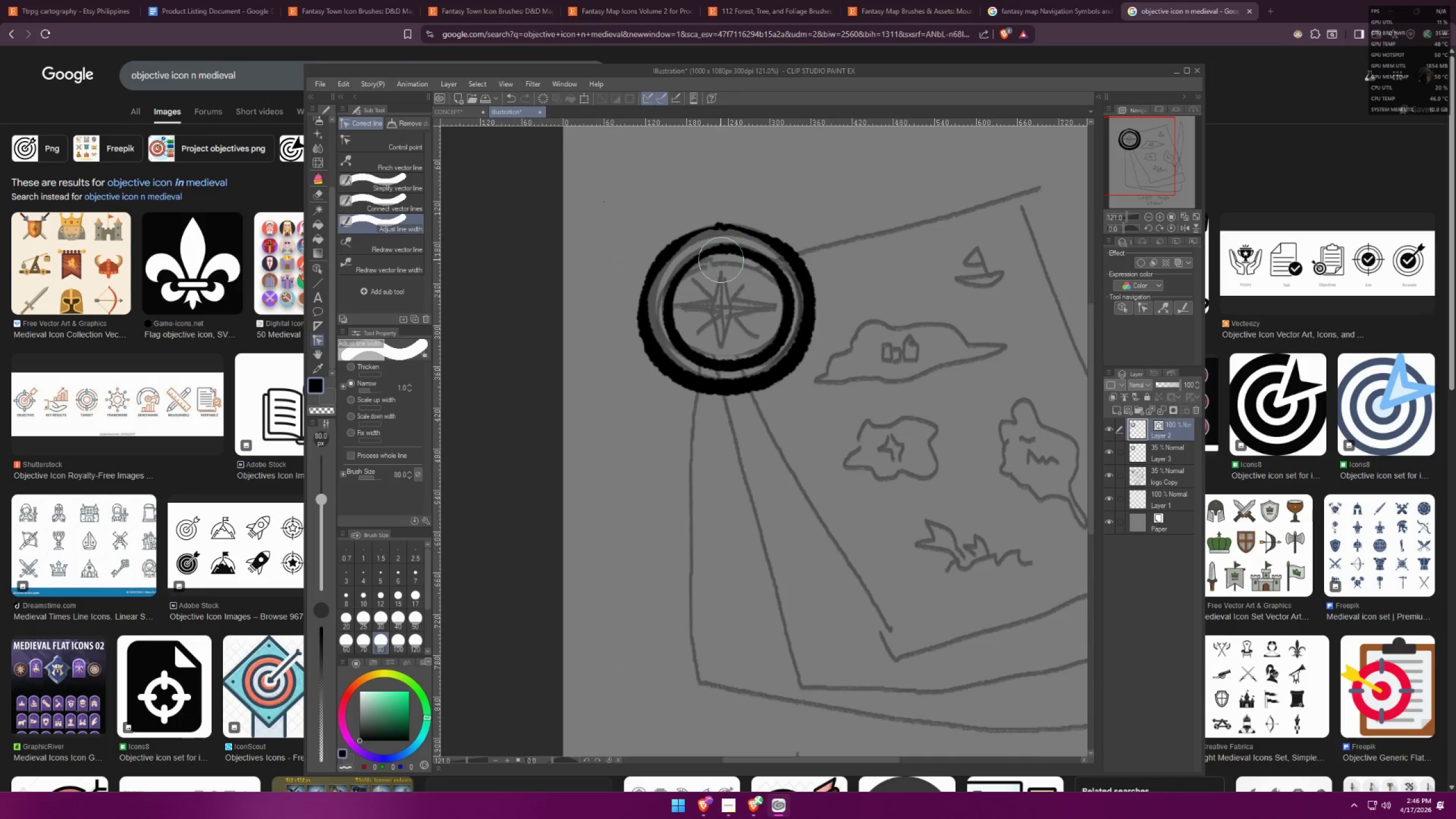 
left_click_drag(start_coordinate=[694, 277], to_coordinate=[691, 289])
 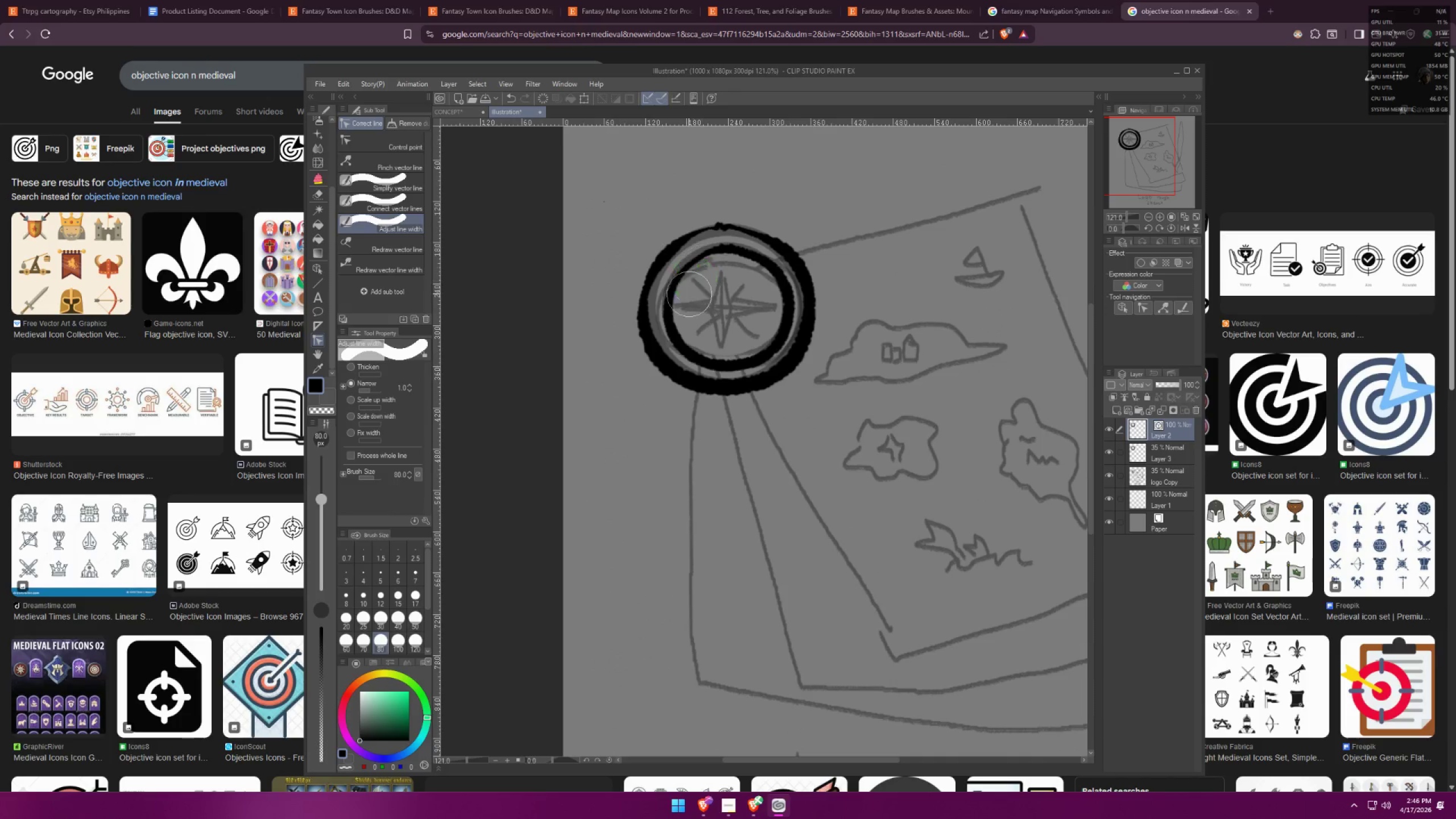 
left_click_drag(start_coordinate=[689, 295], to_coordinate=[684, 299])
 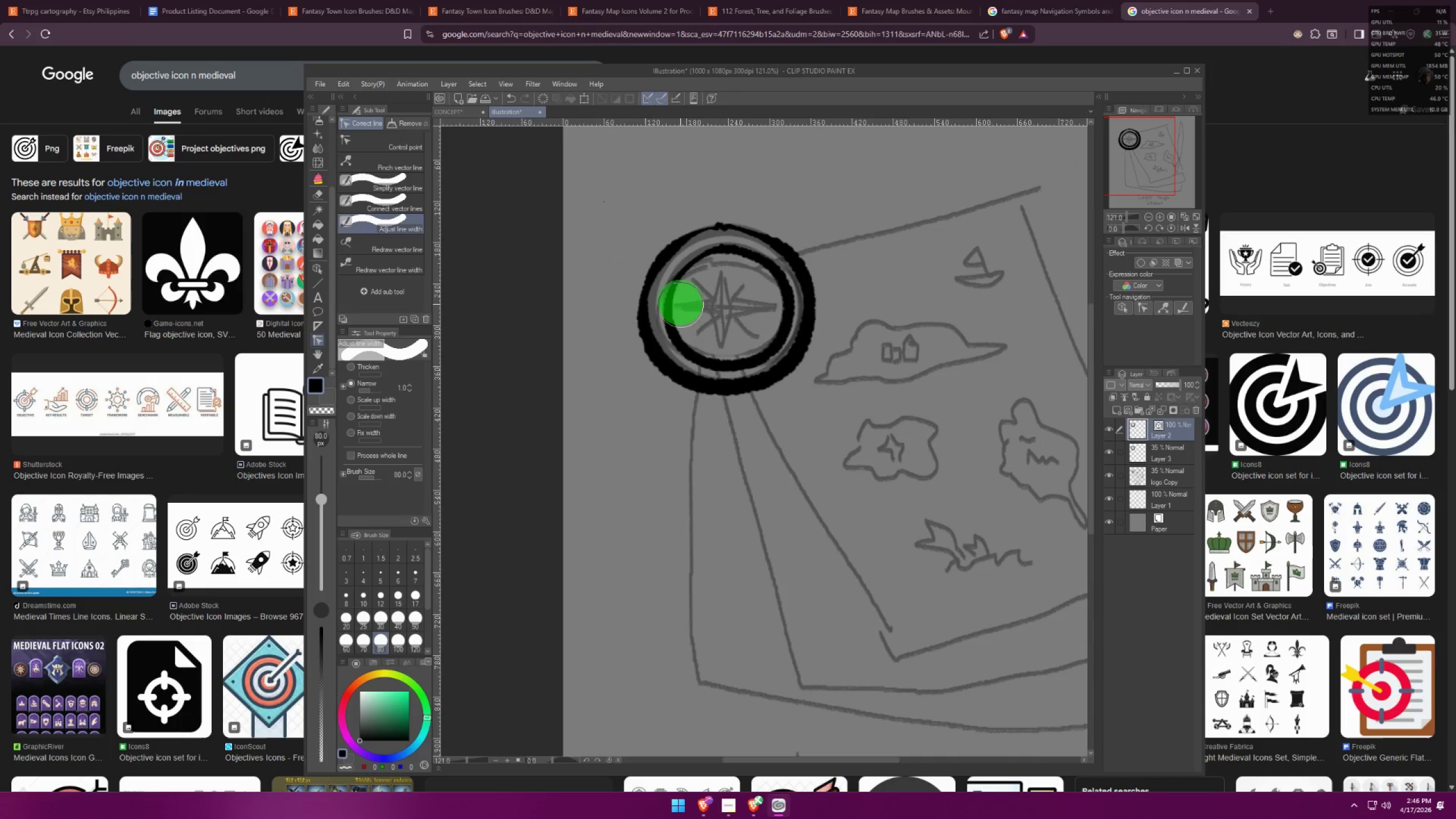 
left_click_drag(start_coordinate=[680, 306], to_coordinate=[680, 312])
 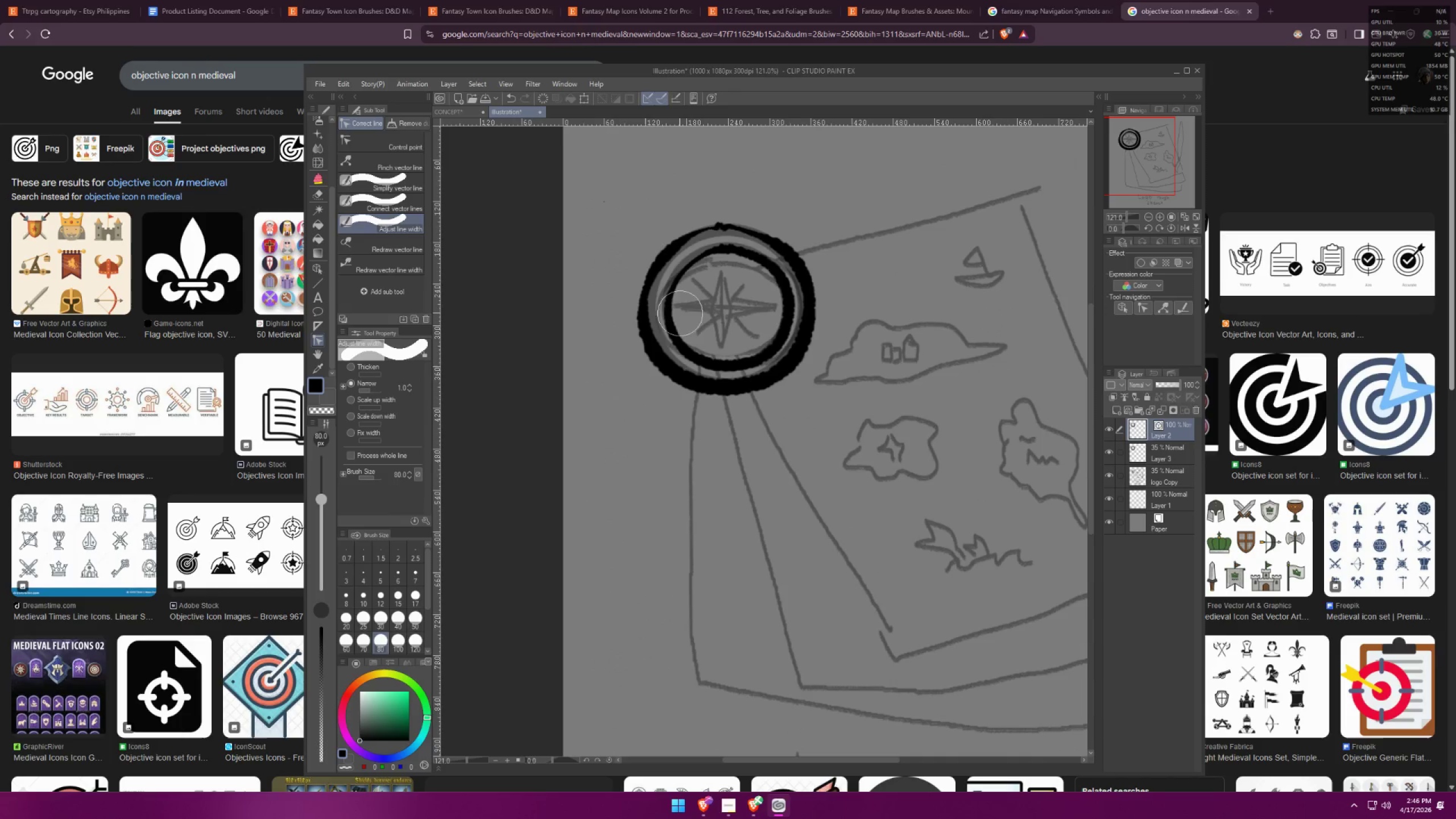 
left_click_drag(start_coordinate=[680, 314], to_coordinate=[681, 319])
 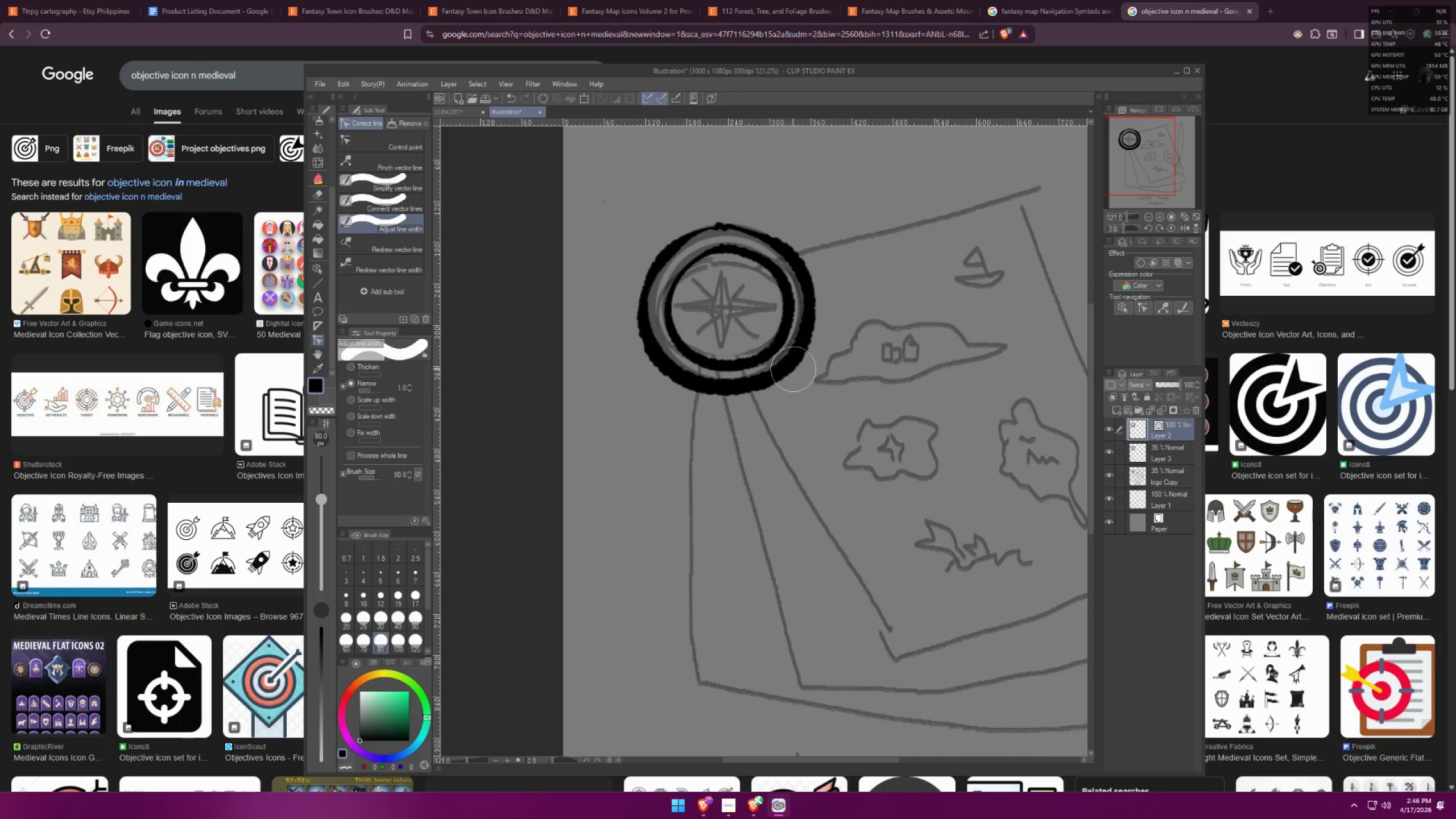 
double_click([793, 375])
 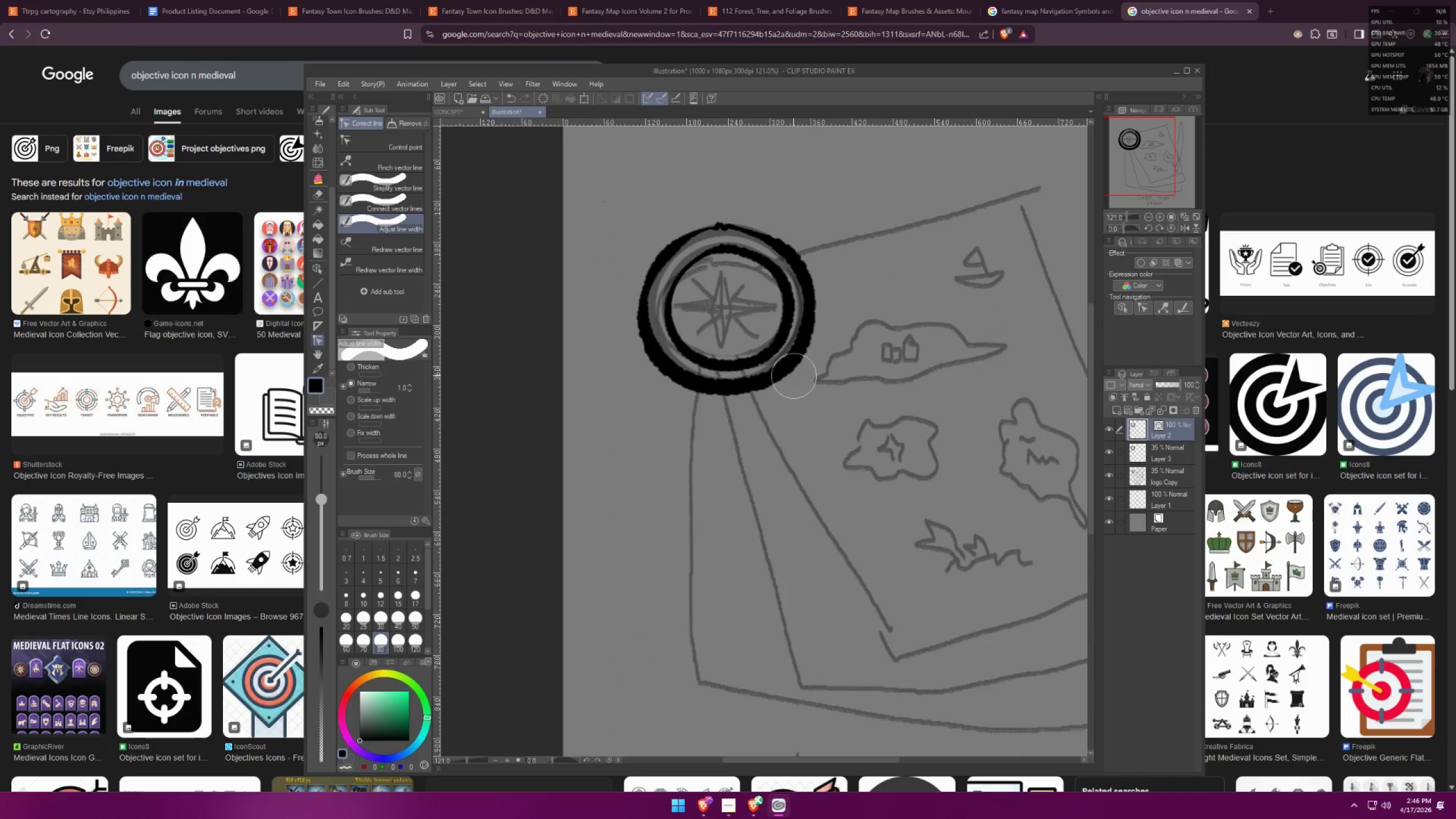 
left_click_drag(start_coordinate=[792, 373], to_coordinate=[768, 378])
 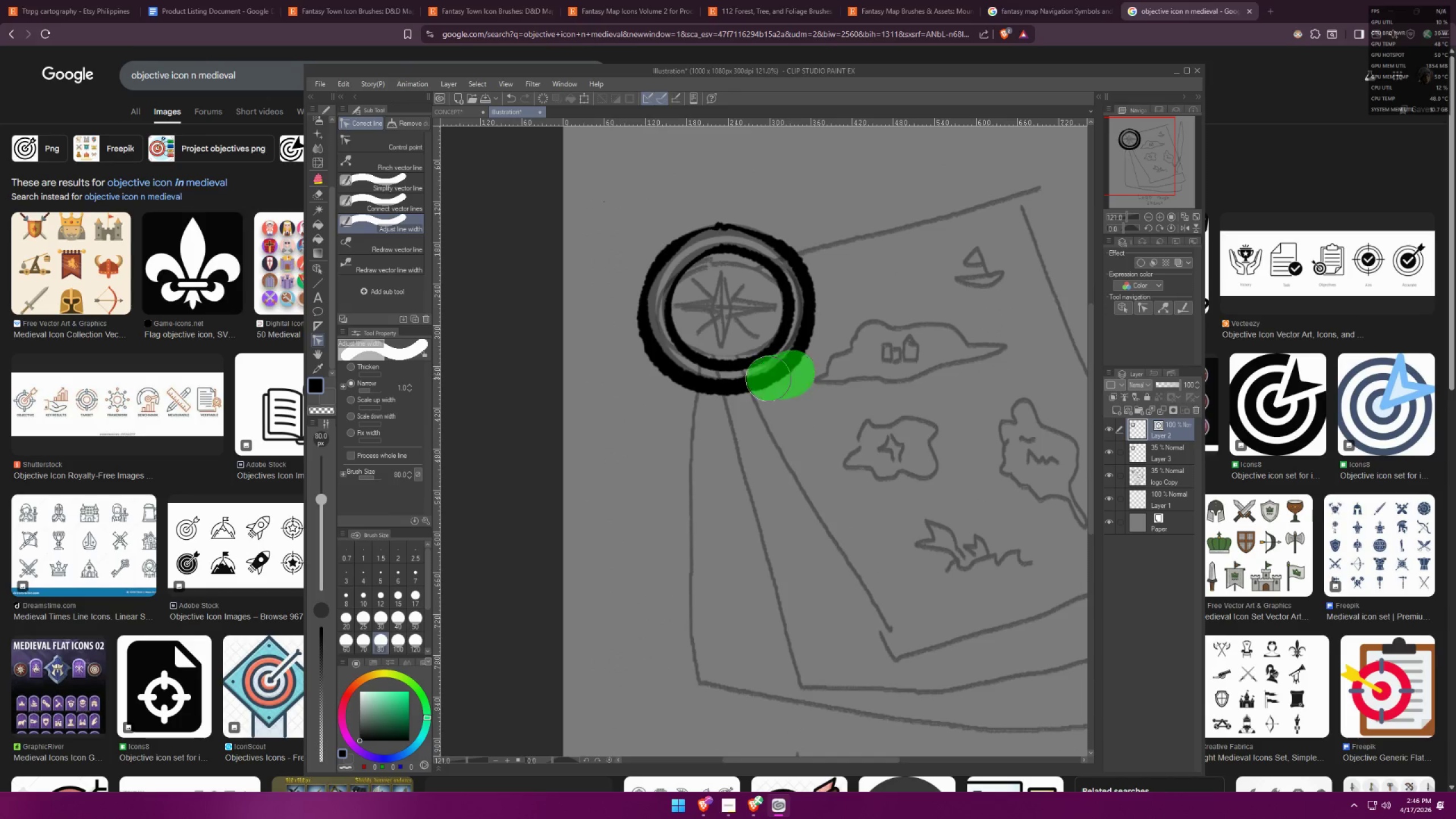 
left_click_drag(start_coordinate=[747, 380], to_coordinate=[737, 385])
 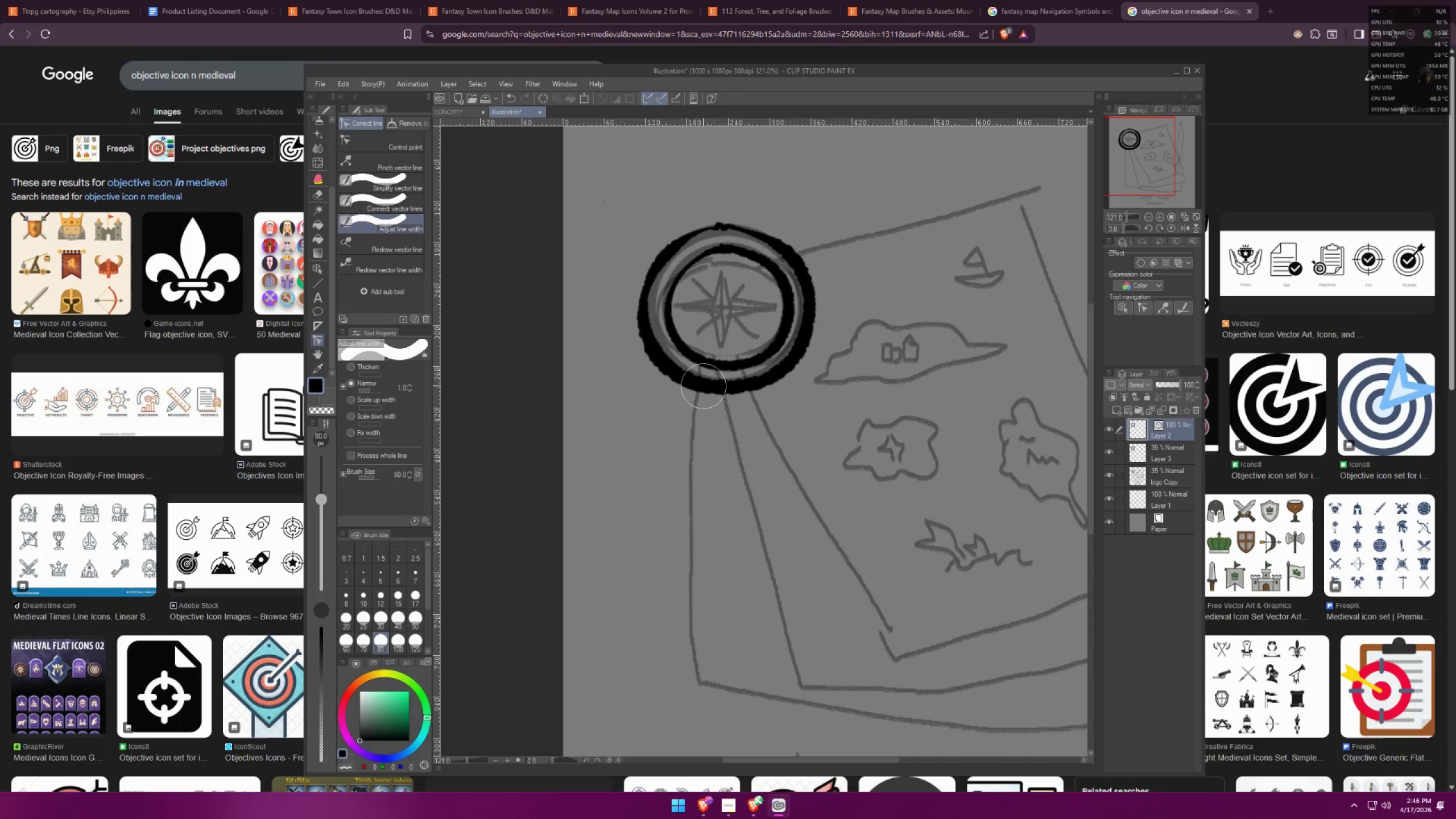 
triple_click([676, 385])
 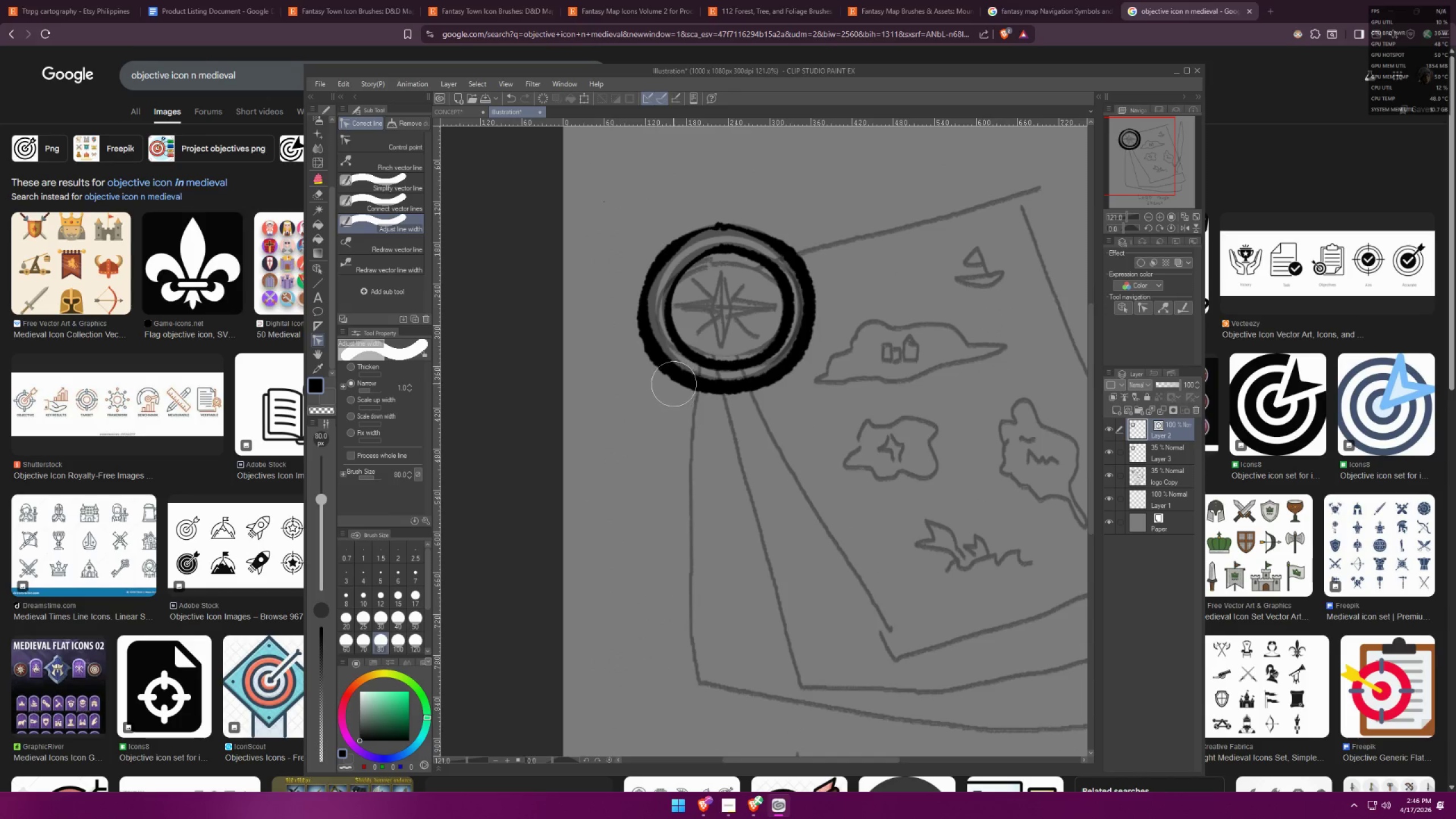 
left_click_drag(start_coordinate=[648, 365], to_coordinate=[768, 383])
 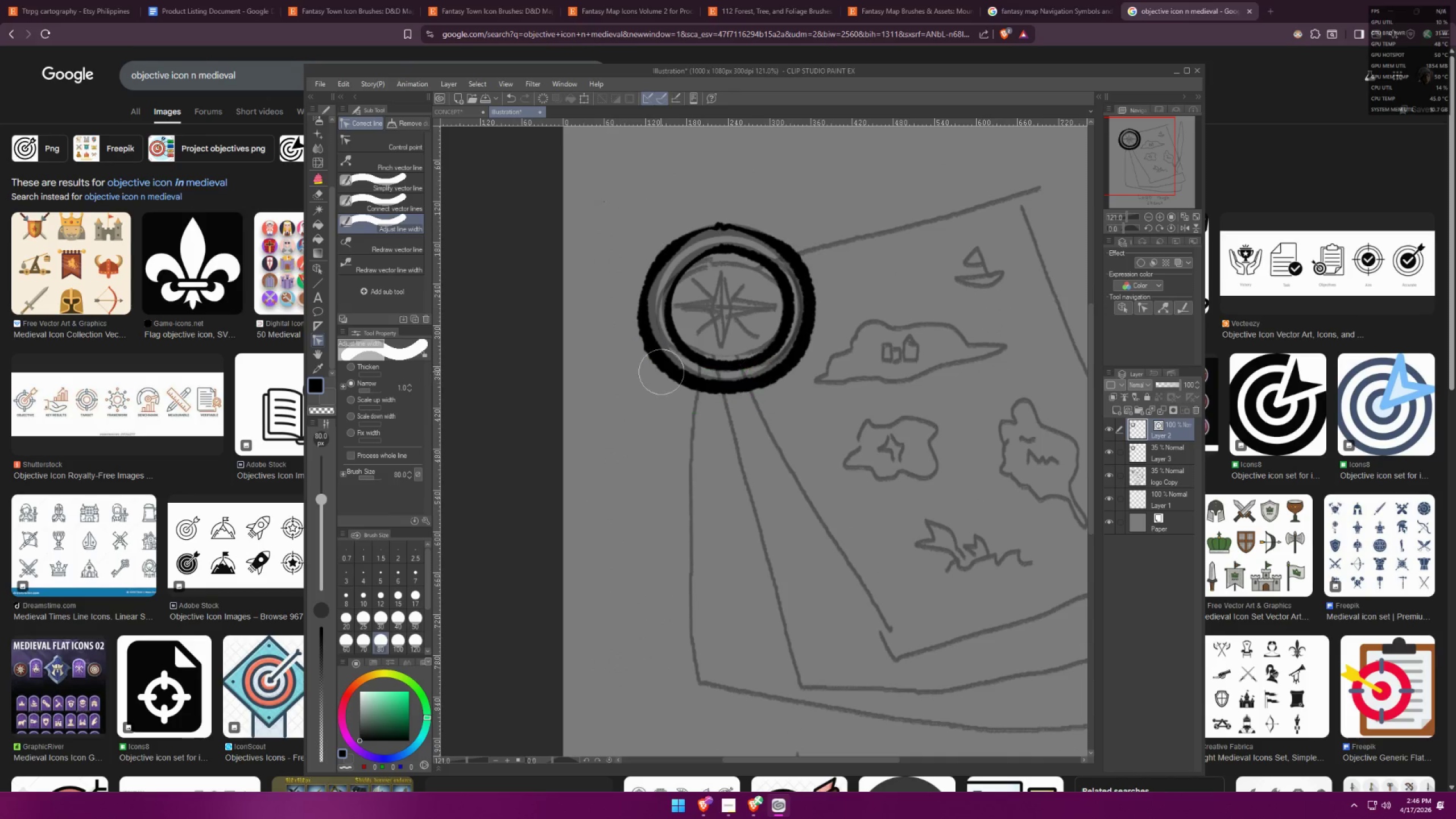 
left_click_drag(start_coordinate=[650, 362], to_coordinate=[771, 394])
 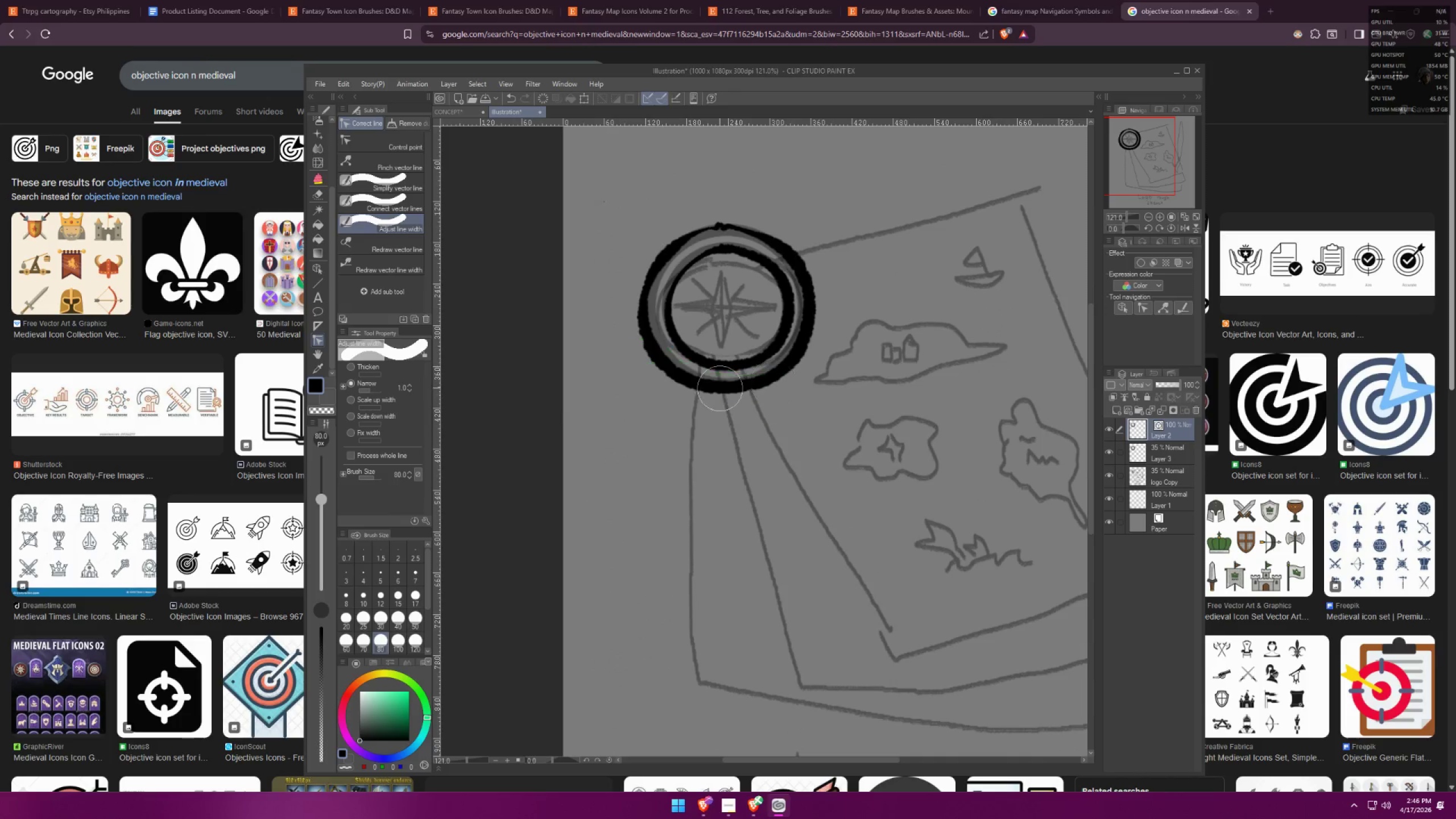 
left_click_drag(start_coordinate=[714, 393], to_coordinate=[821, 379])
 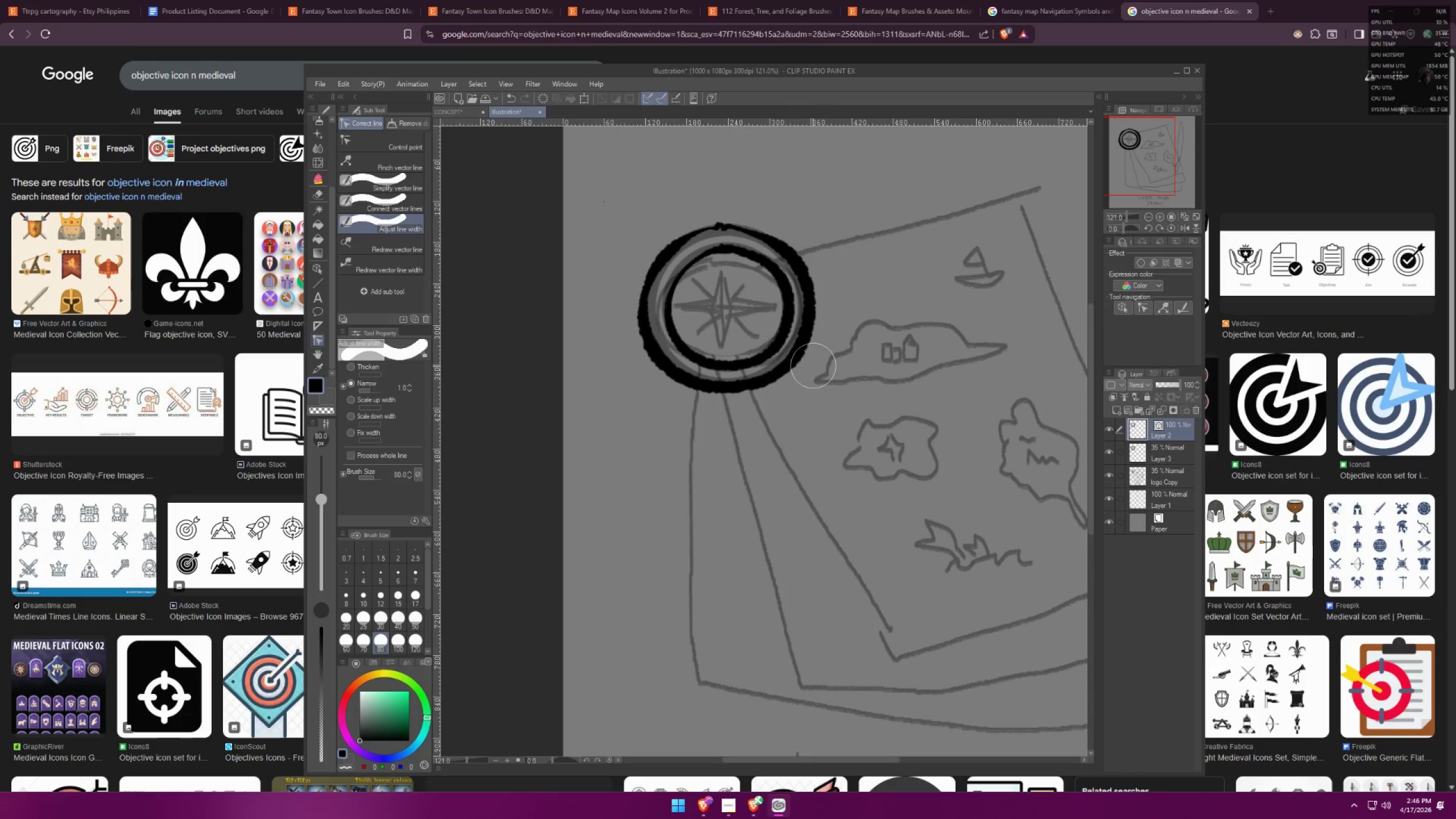 
left_click_drag(start_coordinate=[770, 387], to_coordinate=[847, 369])
 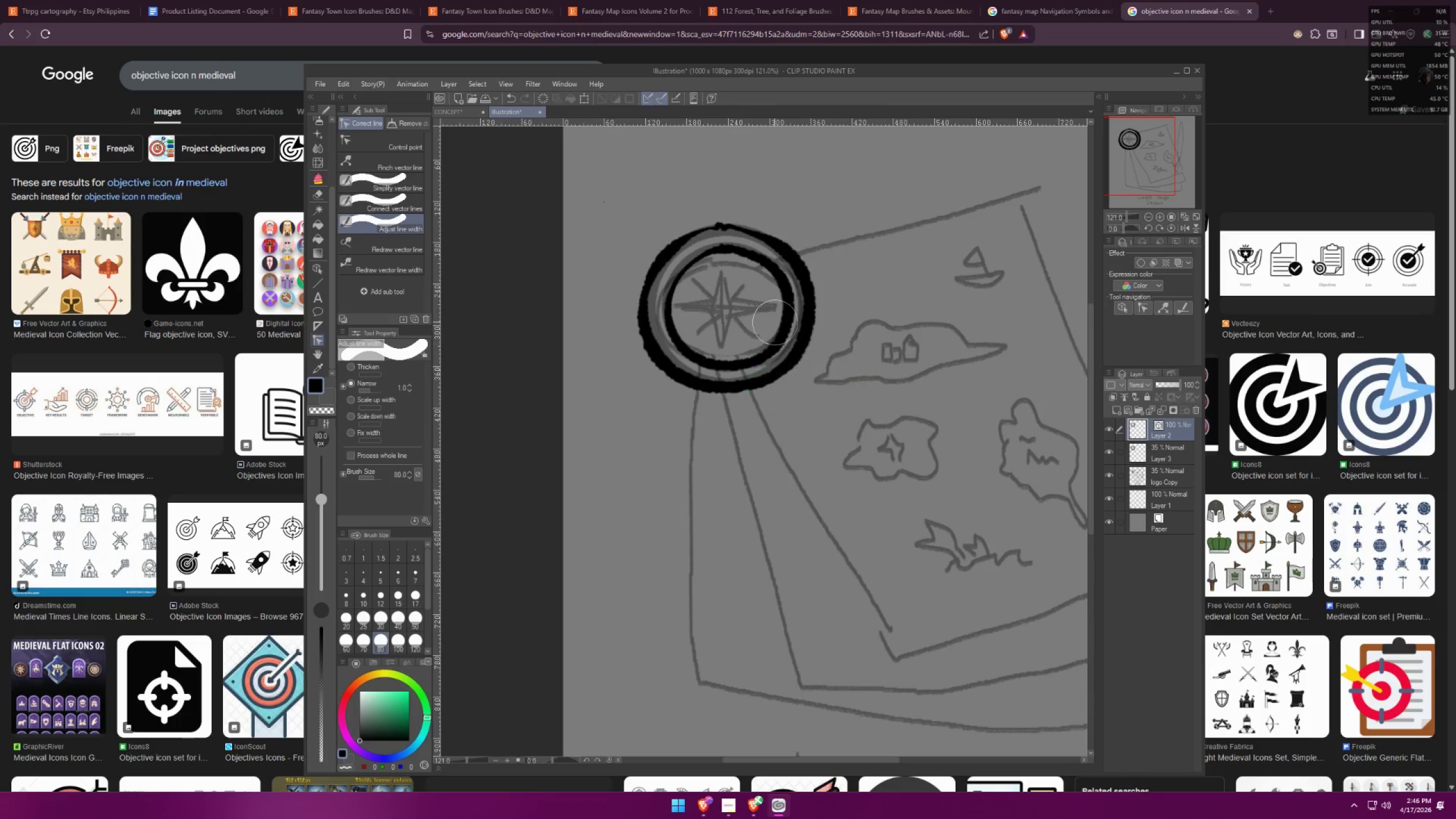 
left_click_drag(start_coordinate=[776, 329], to_coordinate=[761, 360])
 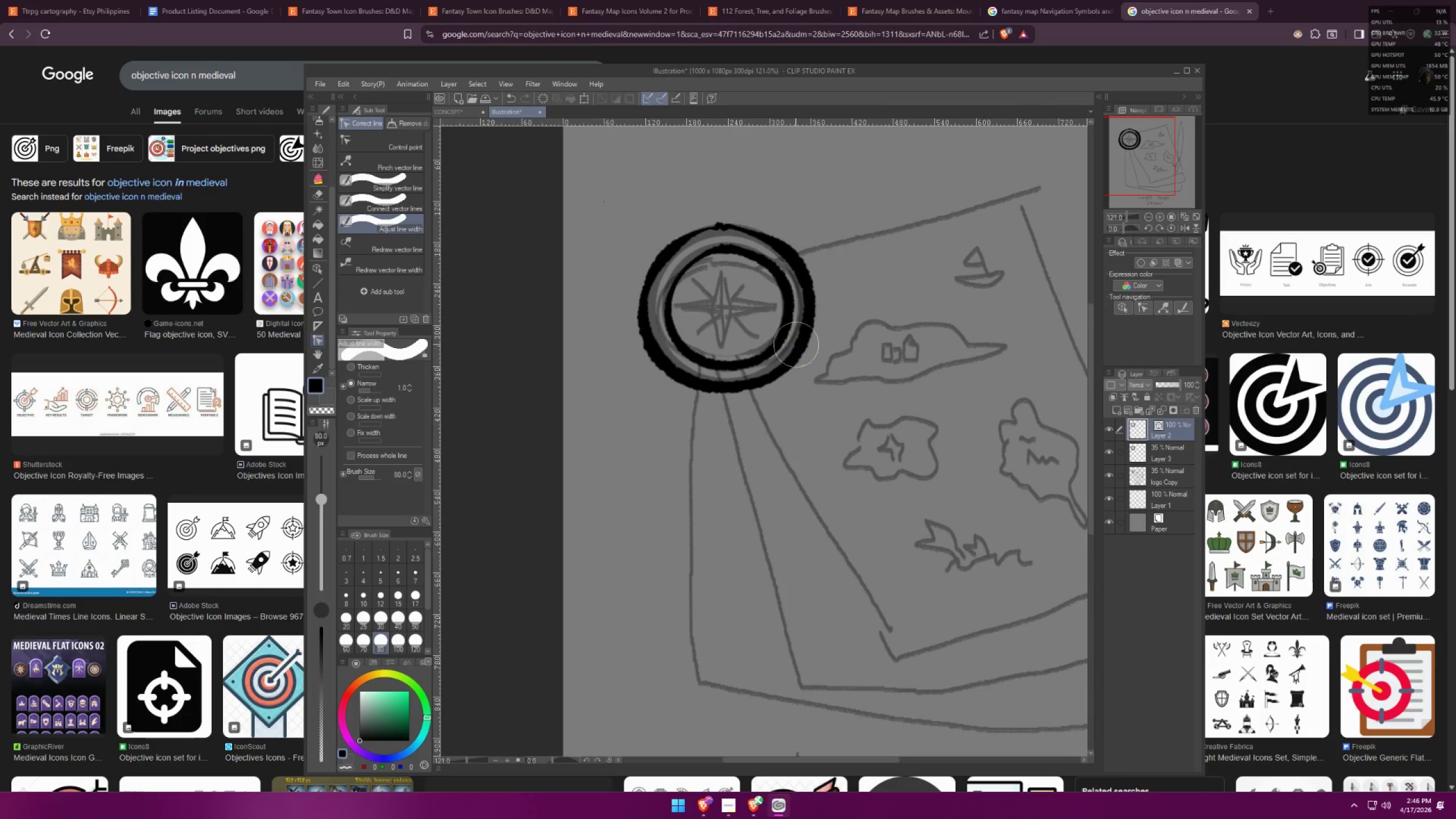 
left_click_drag(start_coordinate=[780, 336], to_coordinate=[767, 353])
 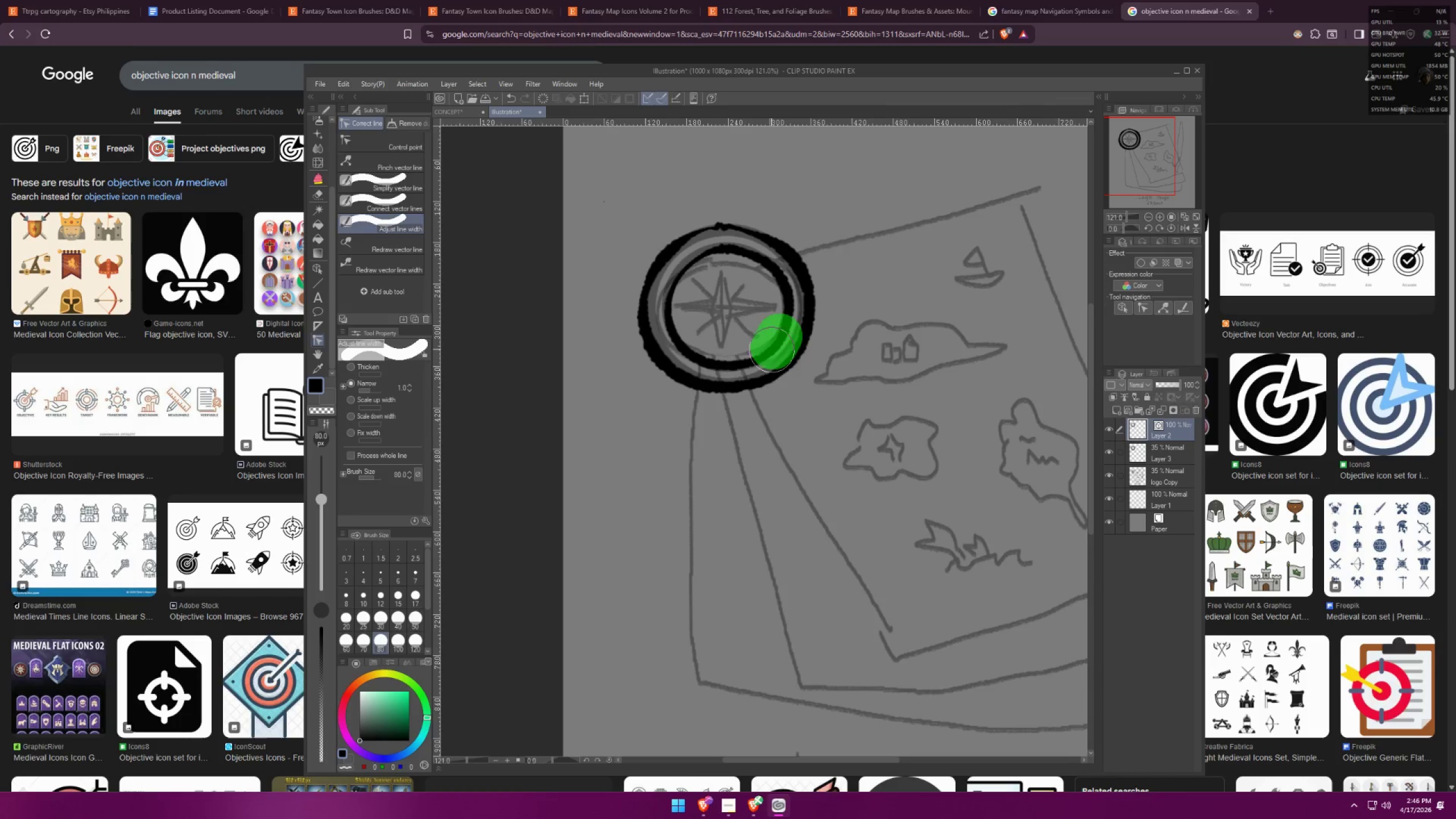 
left_click_drag(start_coordinate=[746, 363], to_coordinate=[705, 363])
 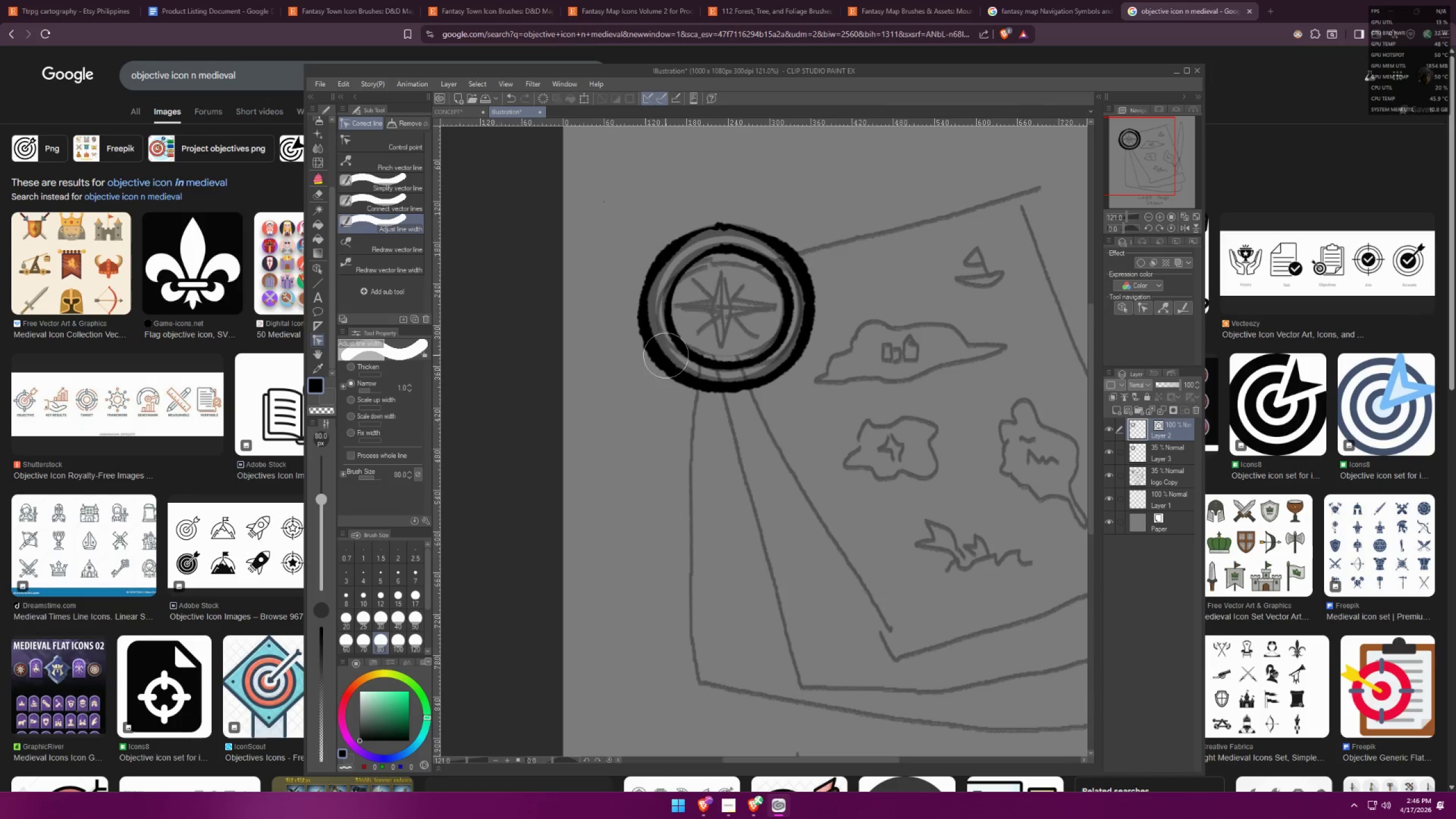 
left_click_drag(start_coordinate=[666, 354], to_coordinate=[673, 358])
 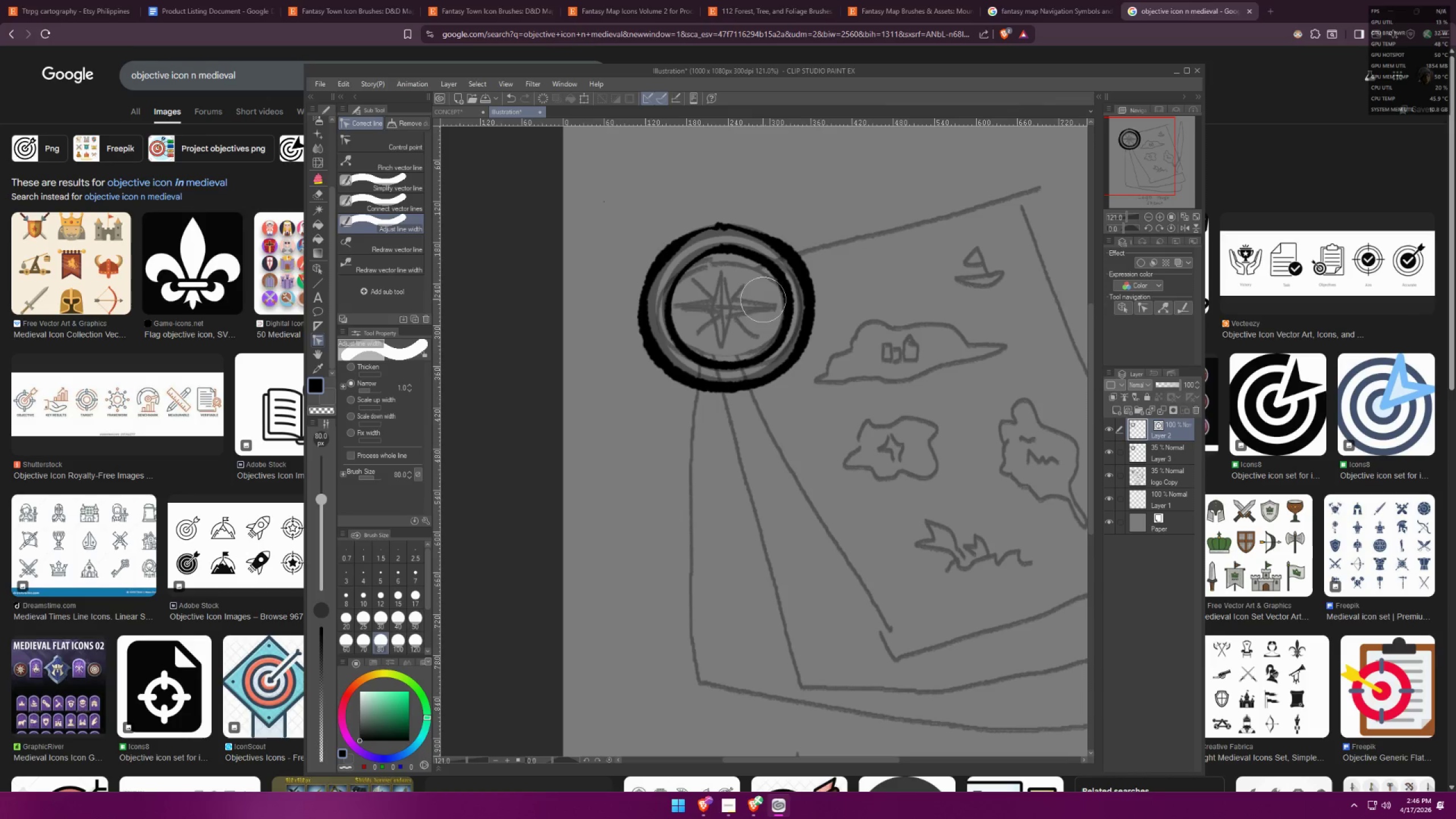 
left_click_drag(start_coordinate=[776, 262], to_coordinate=[798, 285])
 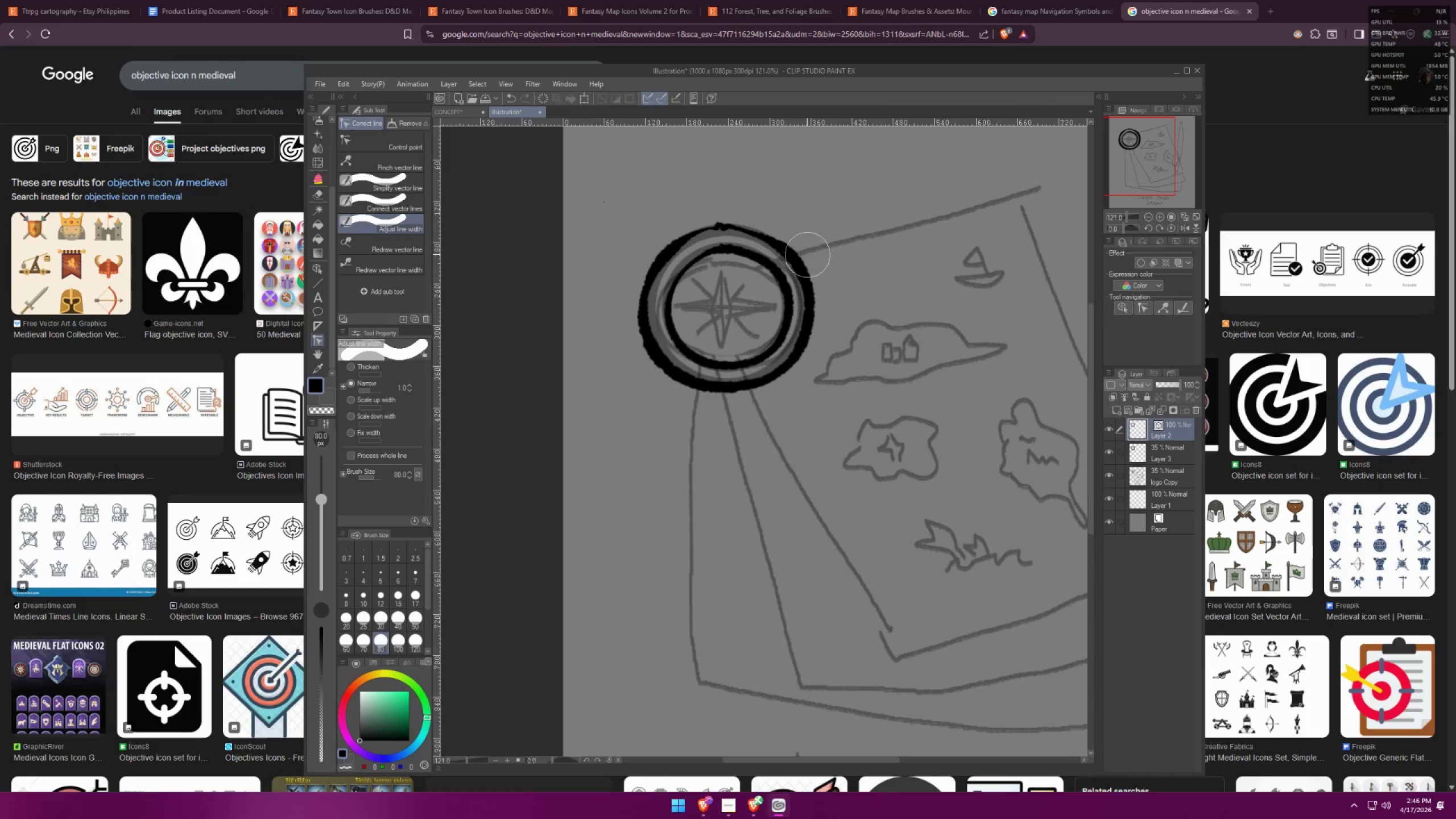 
triple_click([808, 254])
 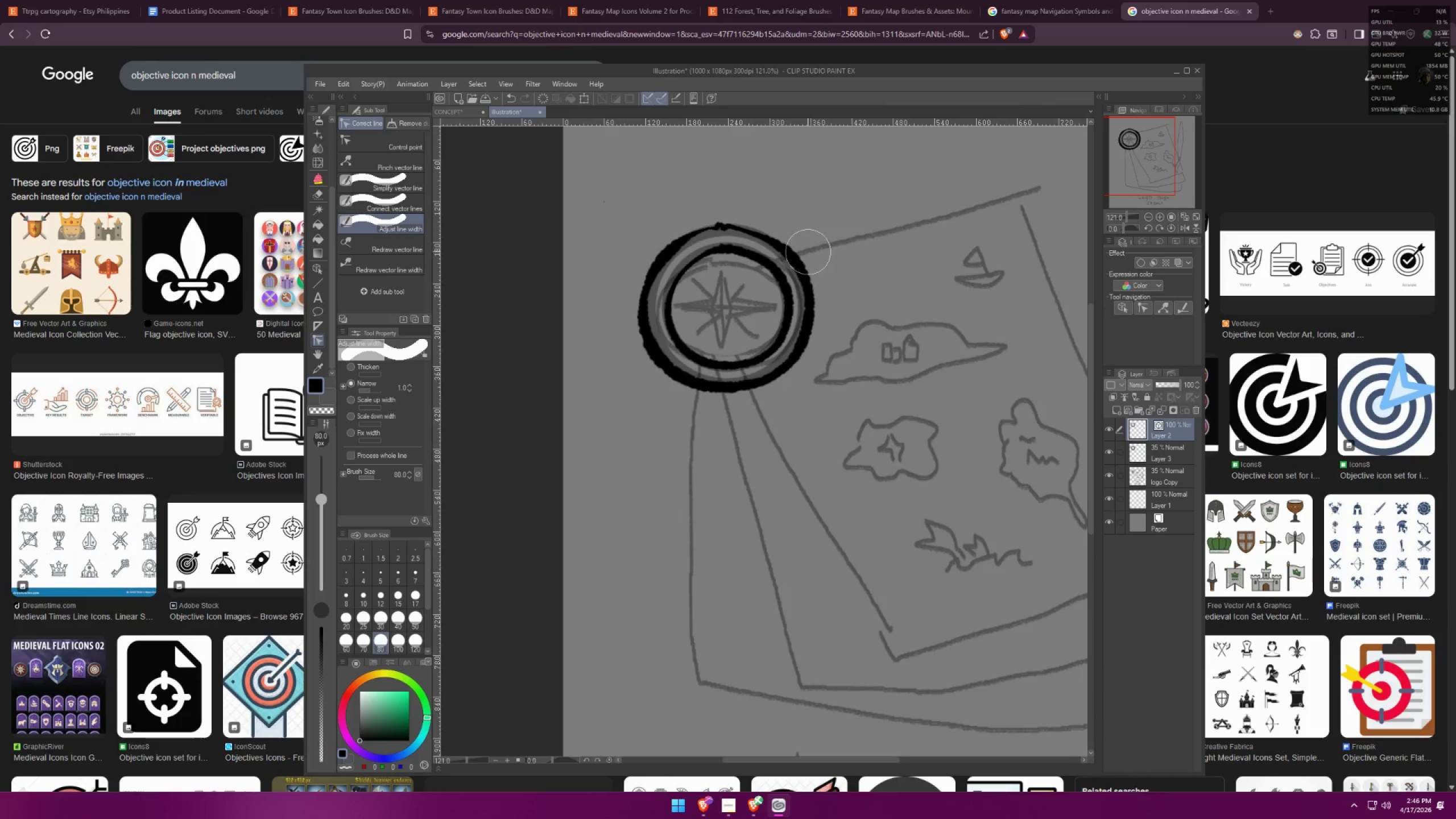 
left_click_drag(start_coordinate=[788, 229], to_coordinate=[788, 231])
 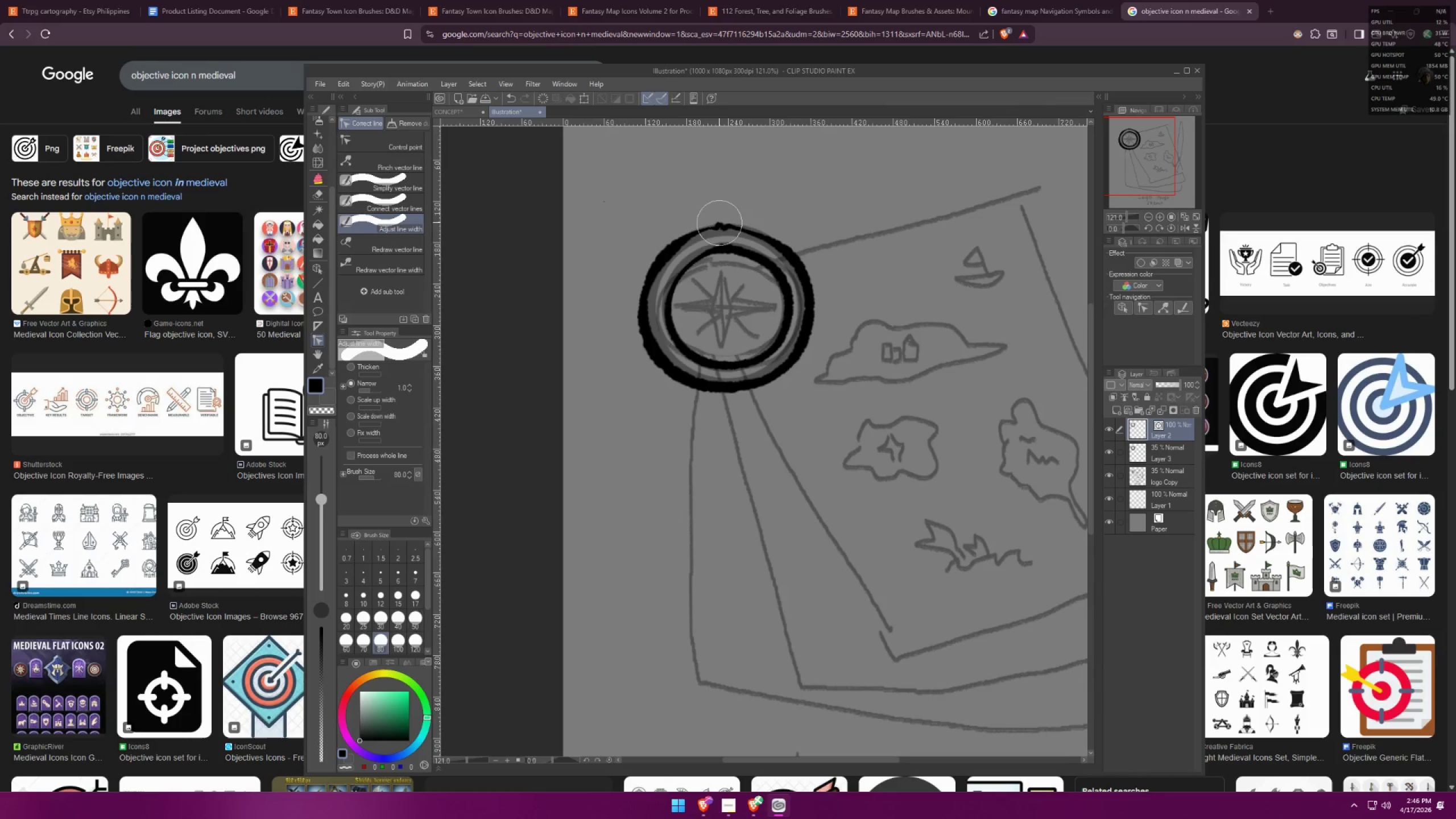 
double_click([719, 221])
 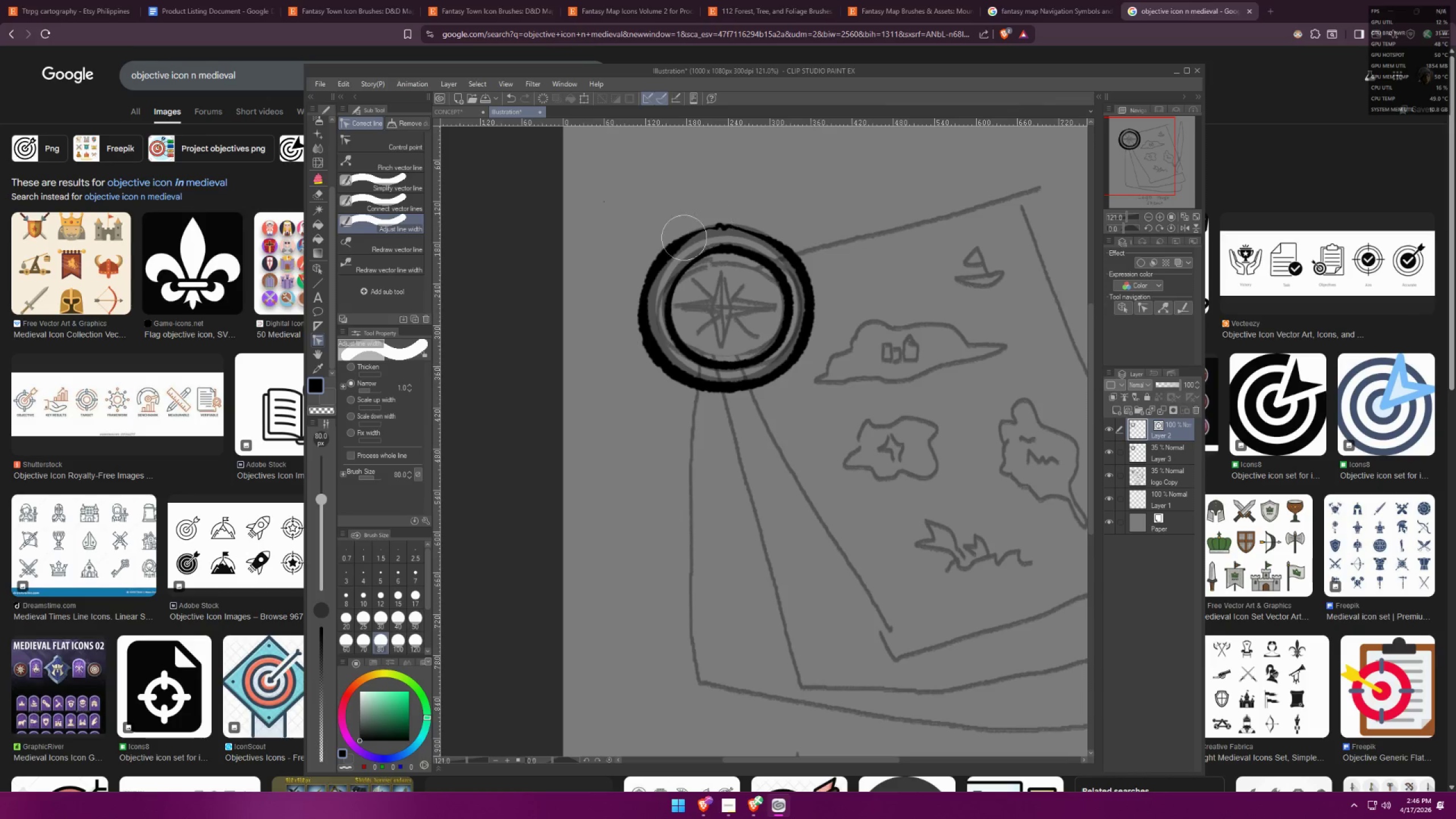 
left_click_drag(start_coordinate=[668, 245], to_coordinate=[651, 267])
 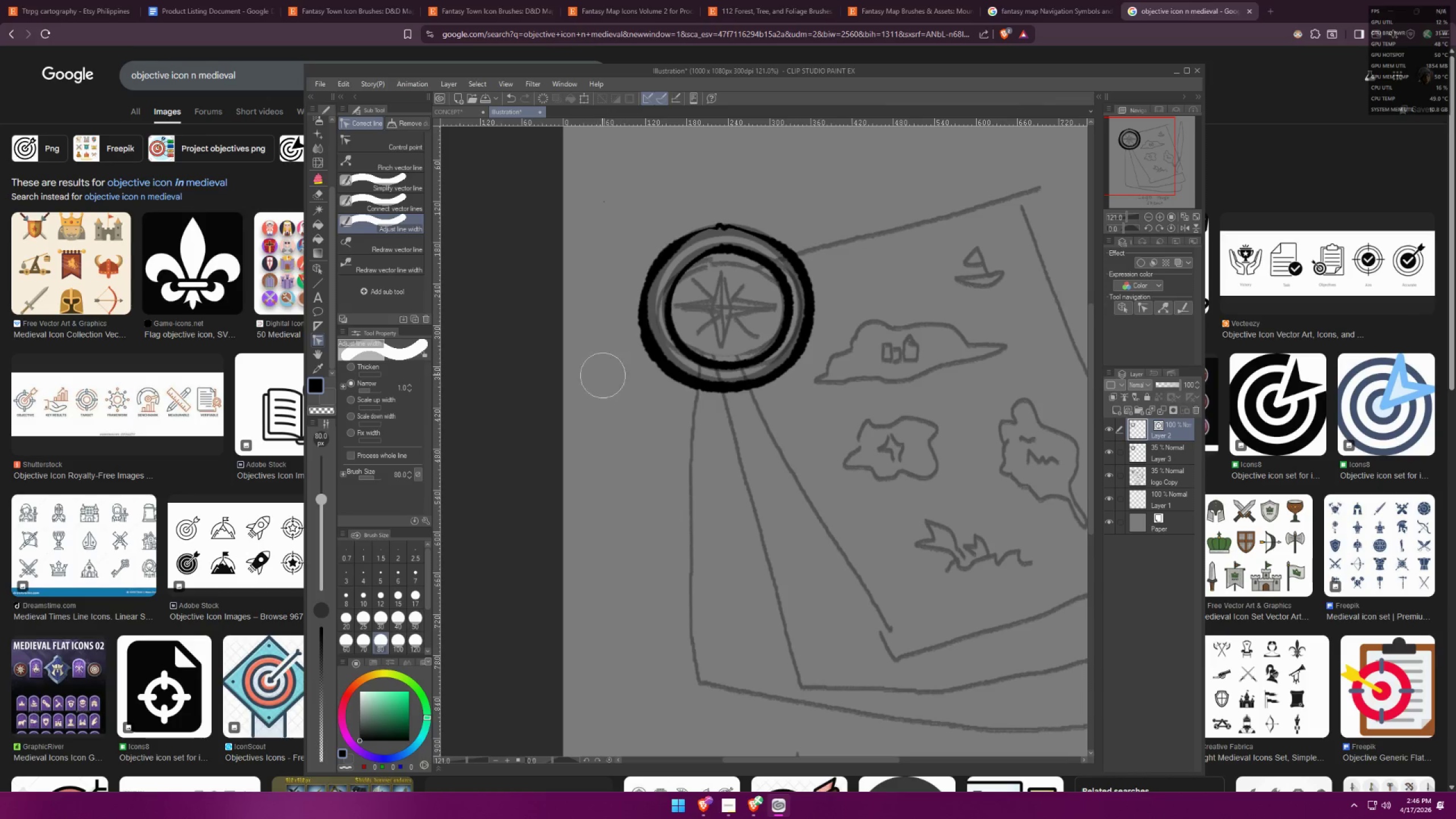 
scroll: coordinate [954, 346], scroll_direction: down, amount: 1.0
 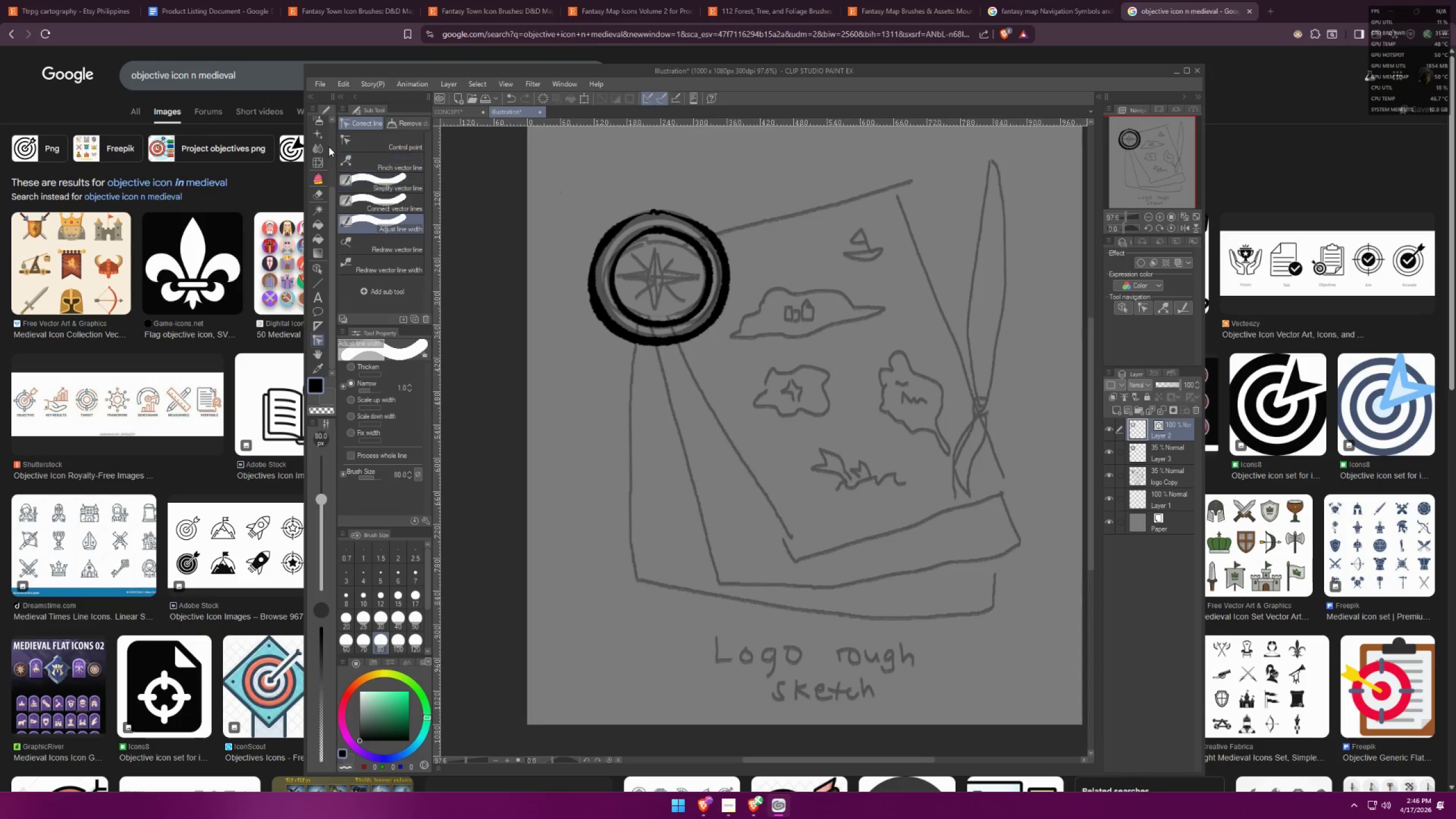 
left_click([318, 133])
 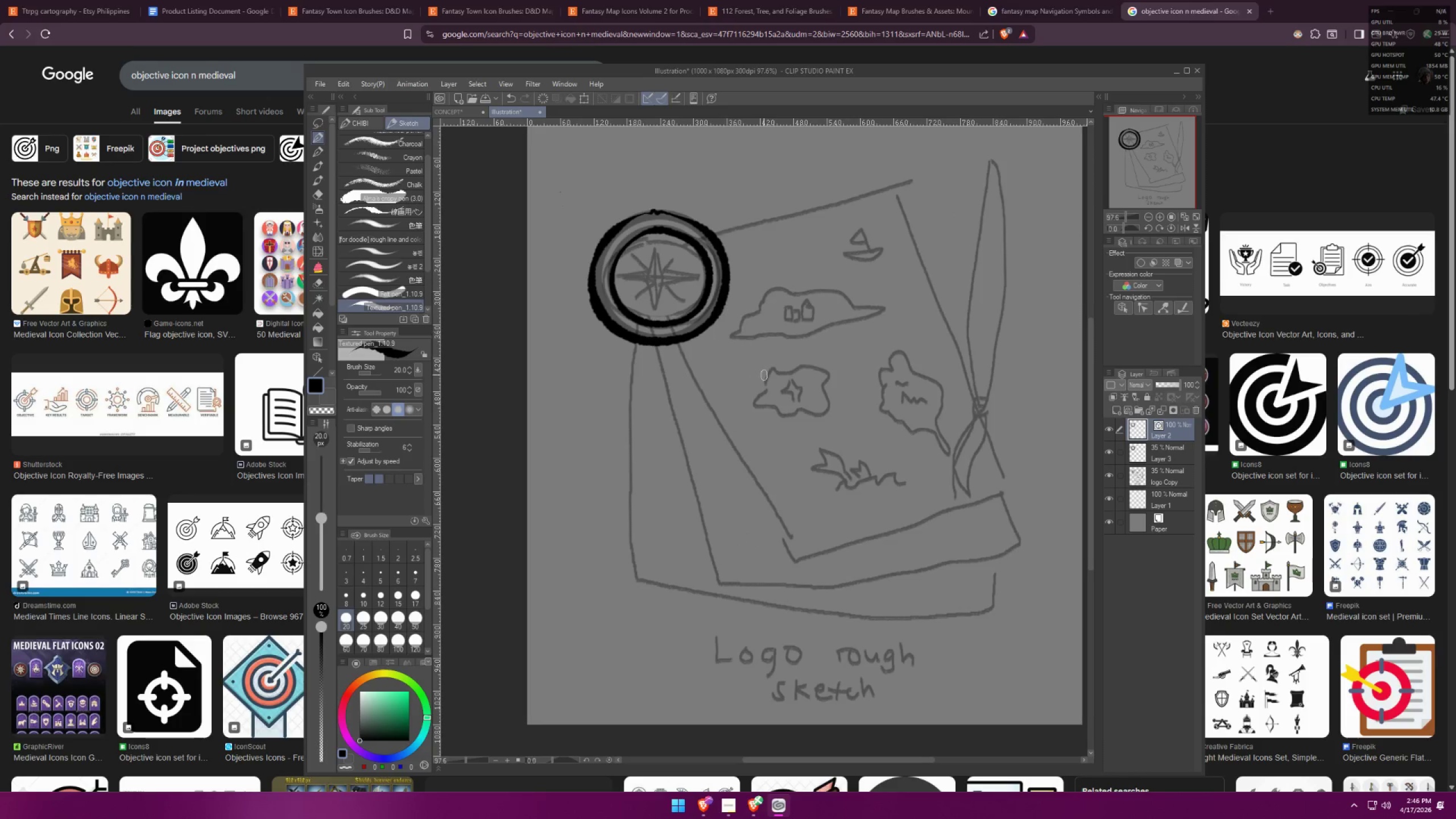 
scroll: coordinate [742, 410], scroll_direction: up, amount: 15.0
 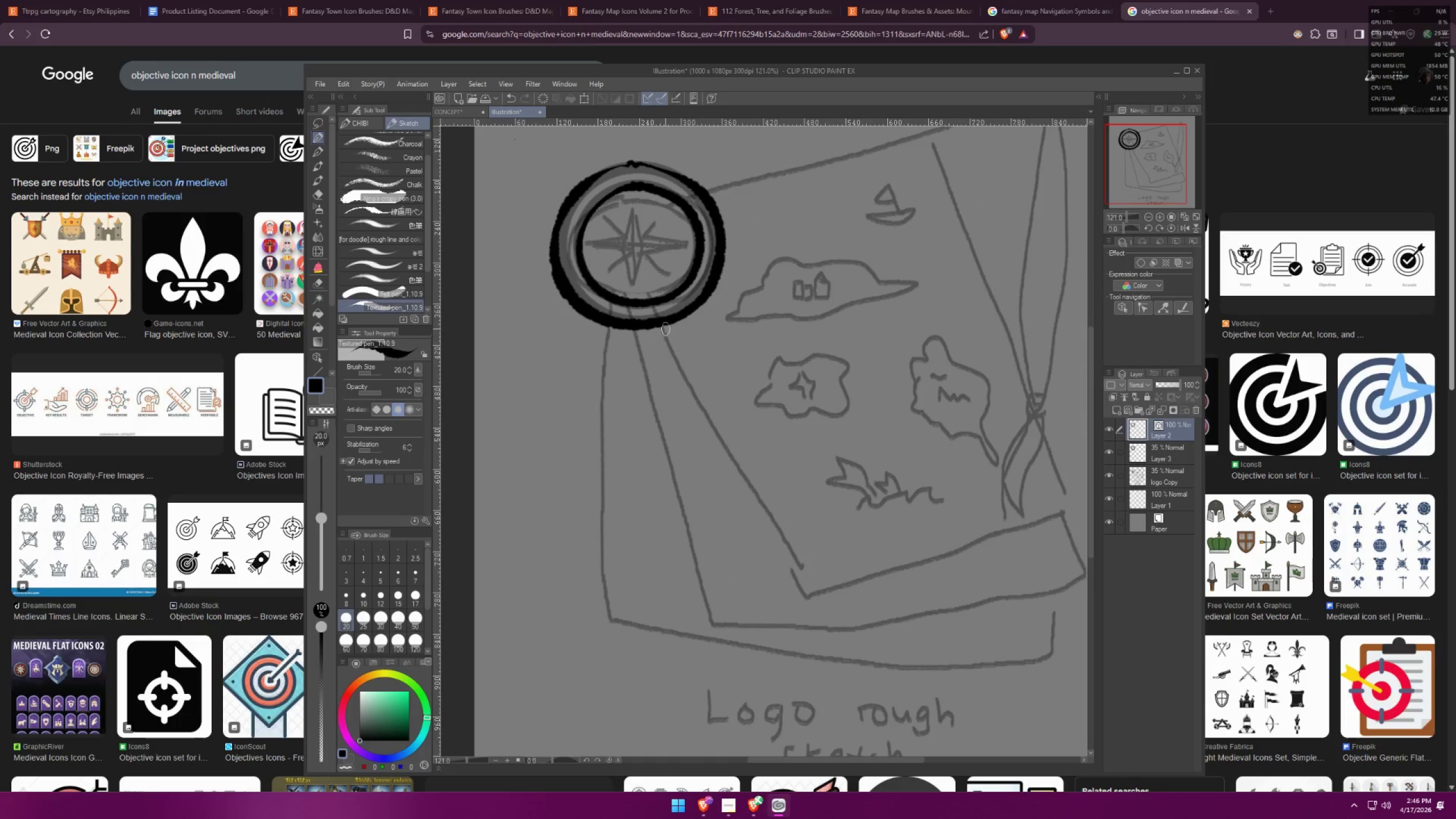 
left_click([664, 324])
 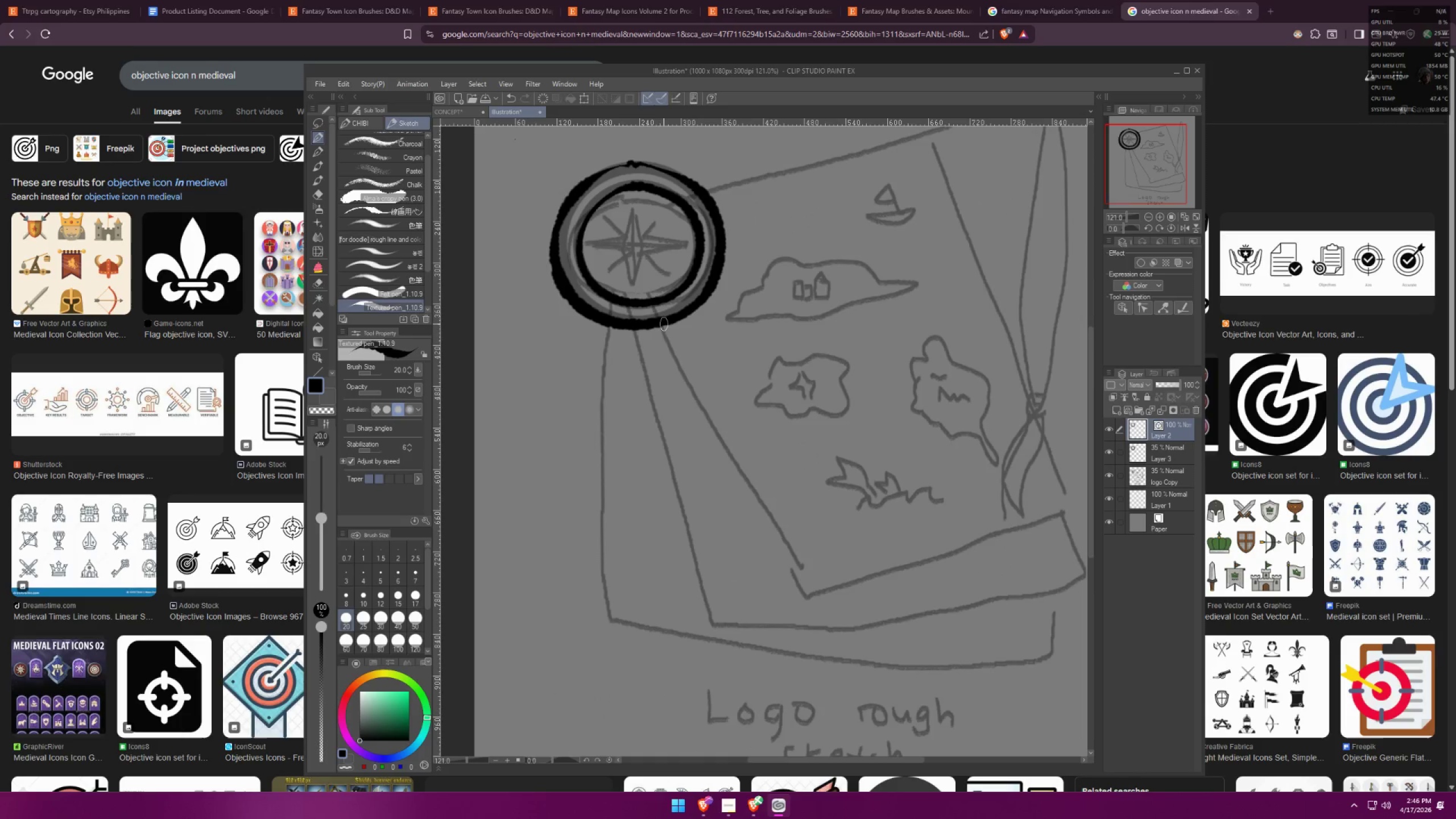 
hold_key(key=ShiftLeft, duration=0.94)
 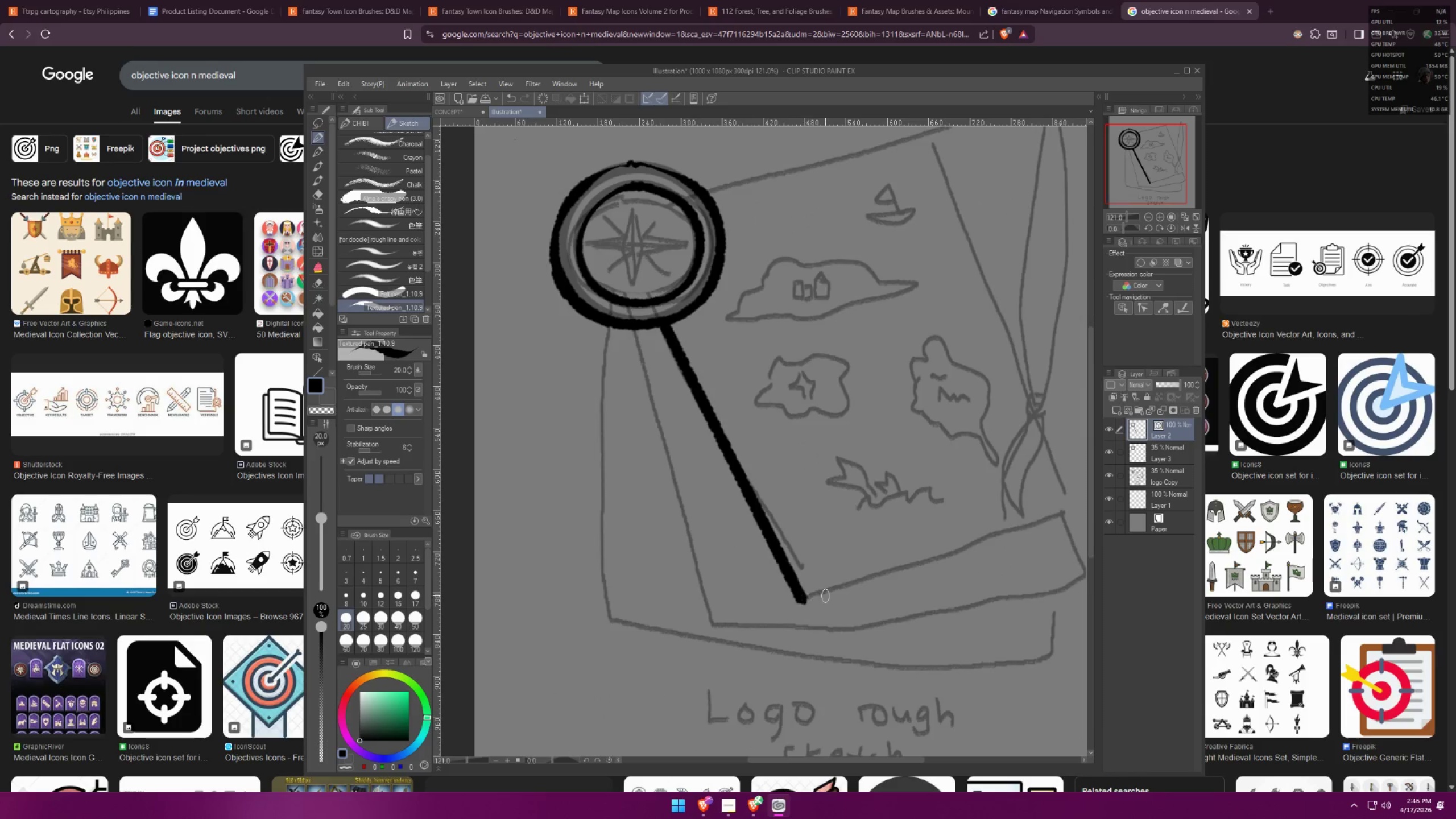 
hold_key(key=Space, duration=0.3)
 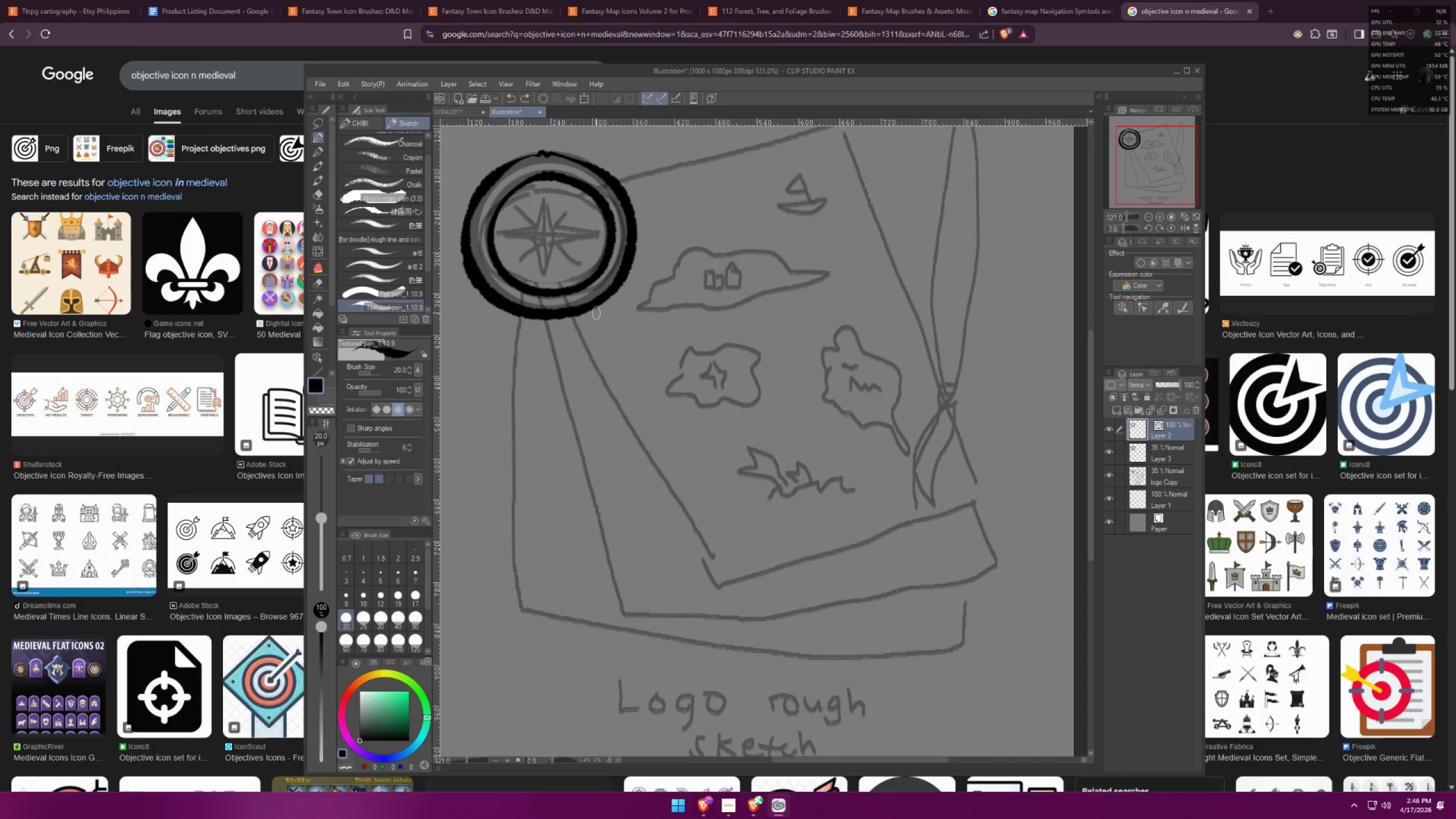 
left_click_drag(start_coordinate=[821, 577], to_coordinate=[732, 566])
 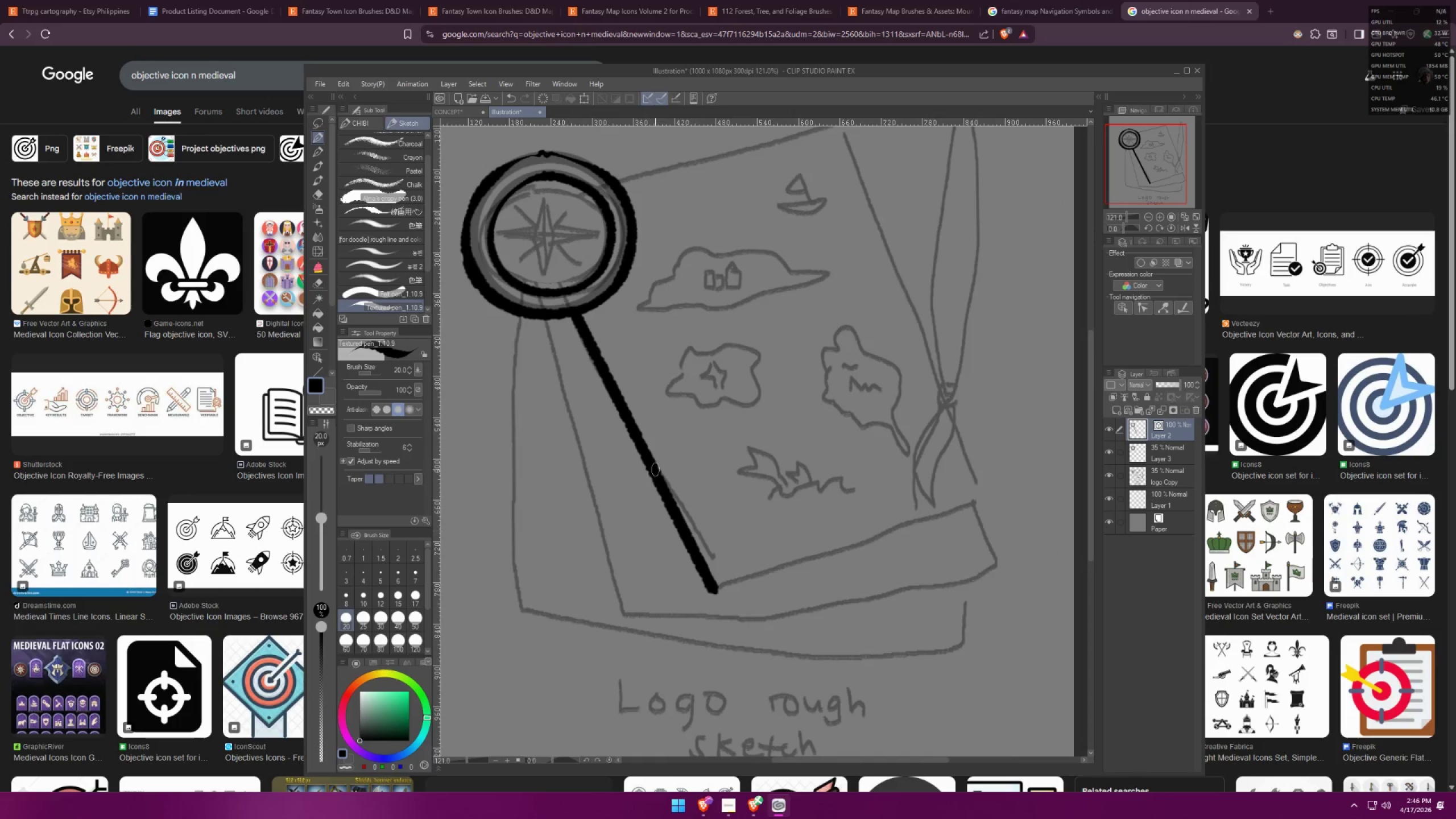 
key(Control+ControlLeft)
 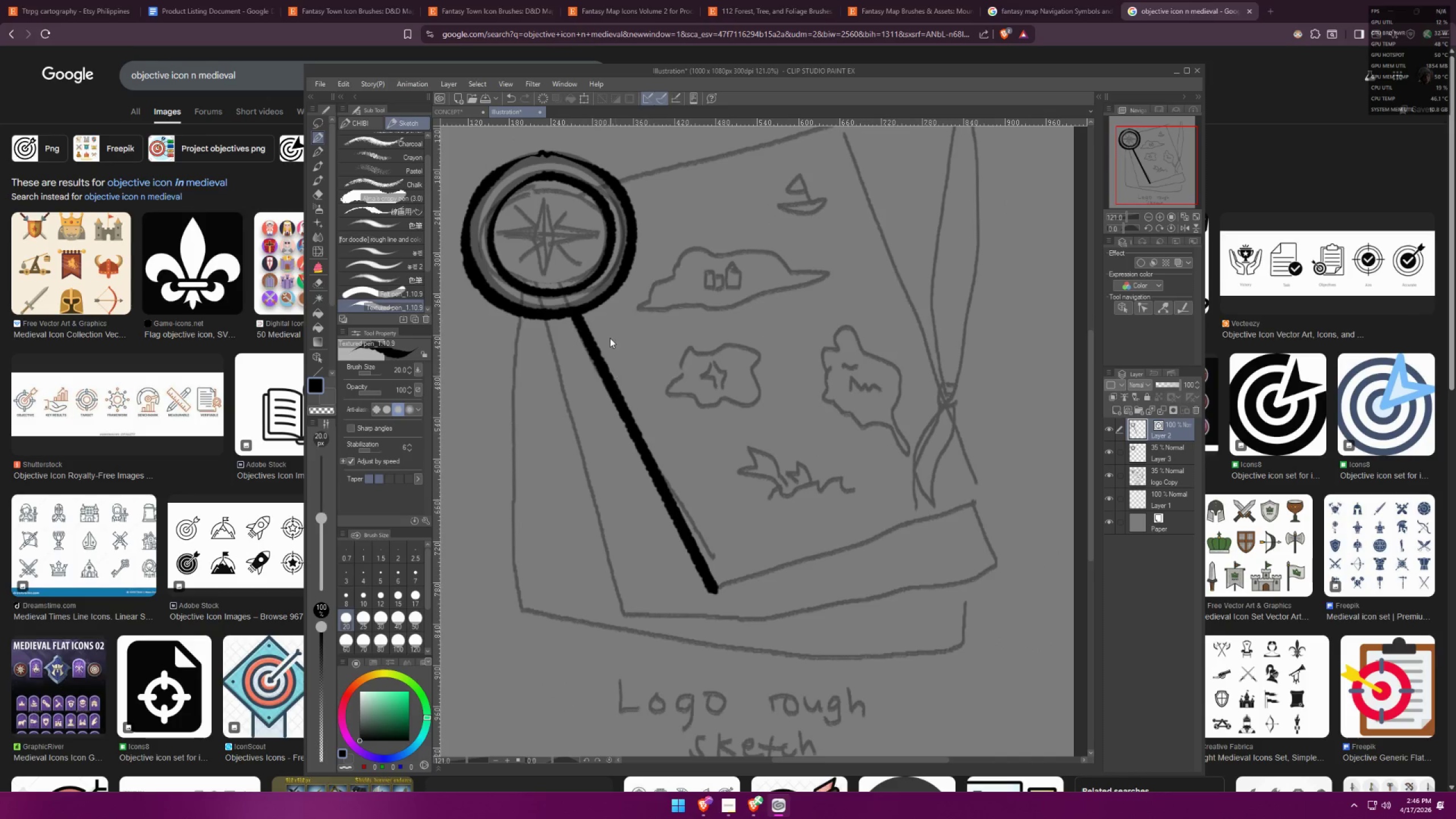 
key(Control+Z)
 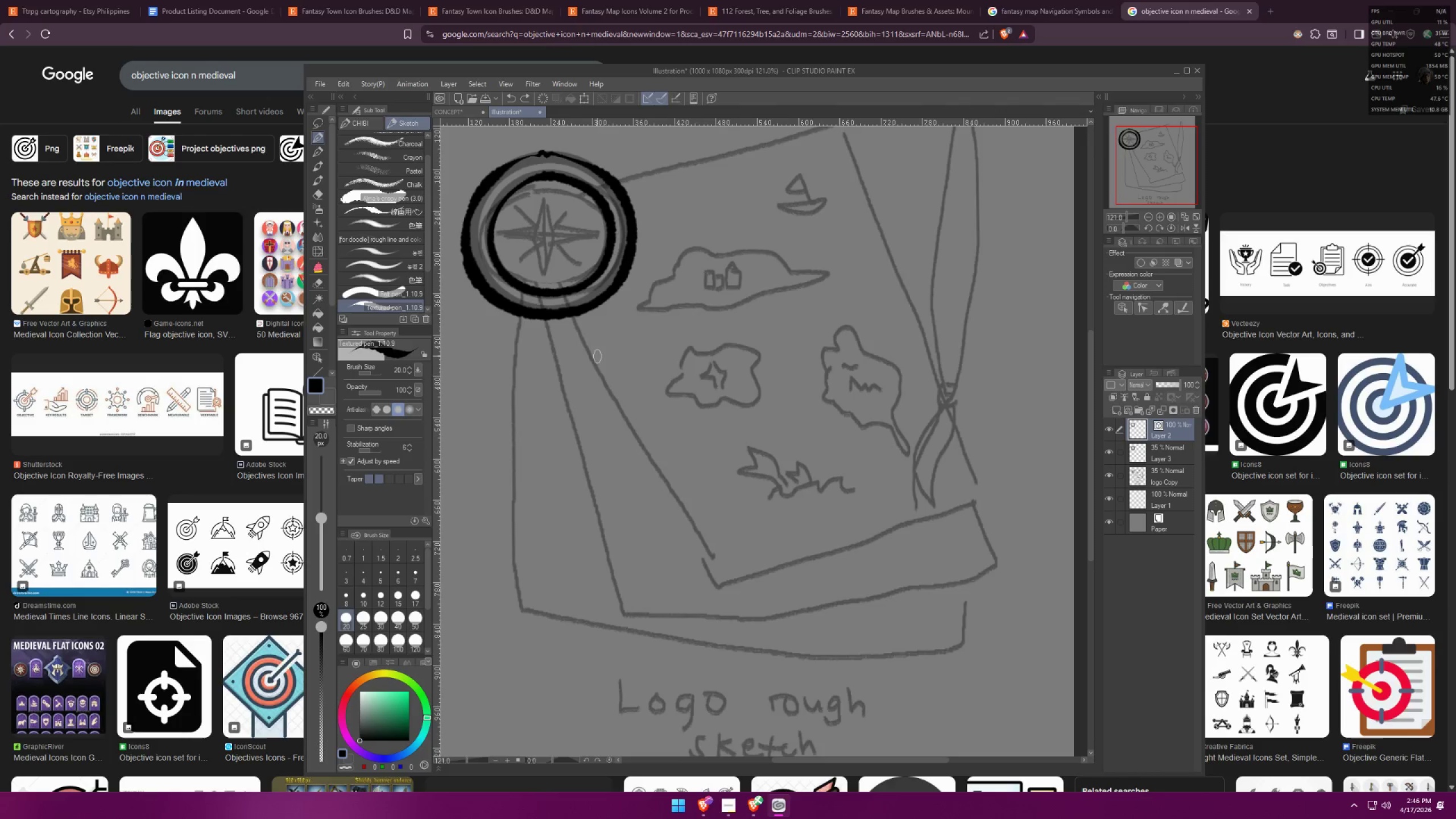 
key(BracketLeft)
 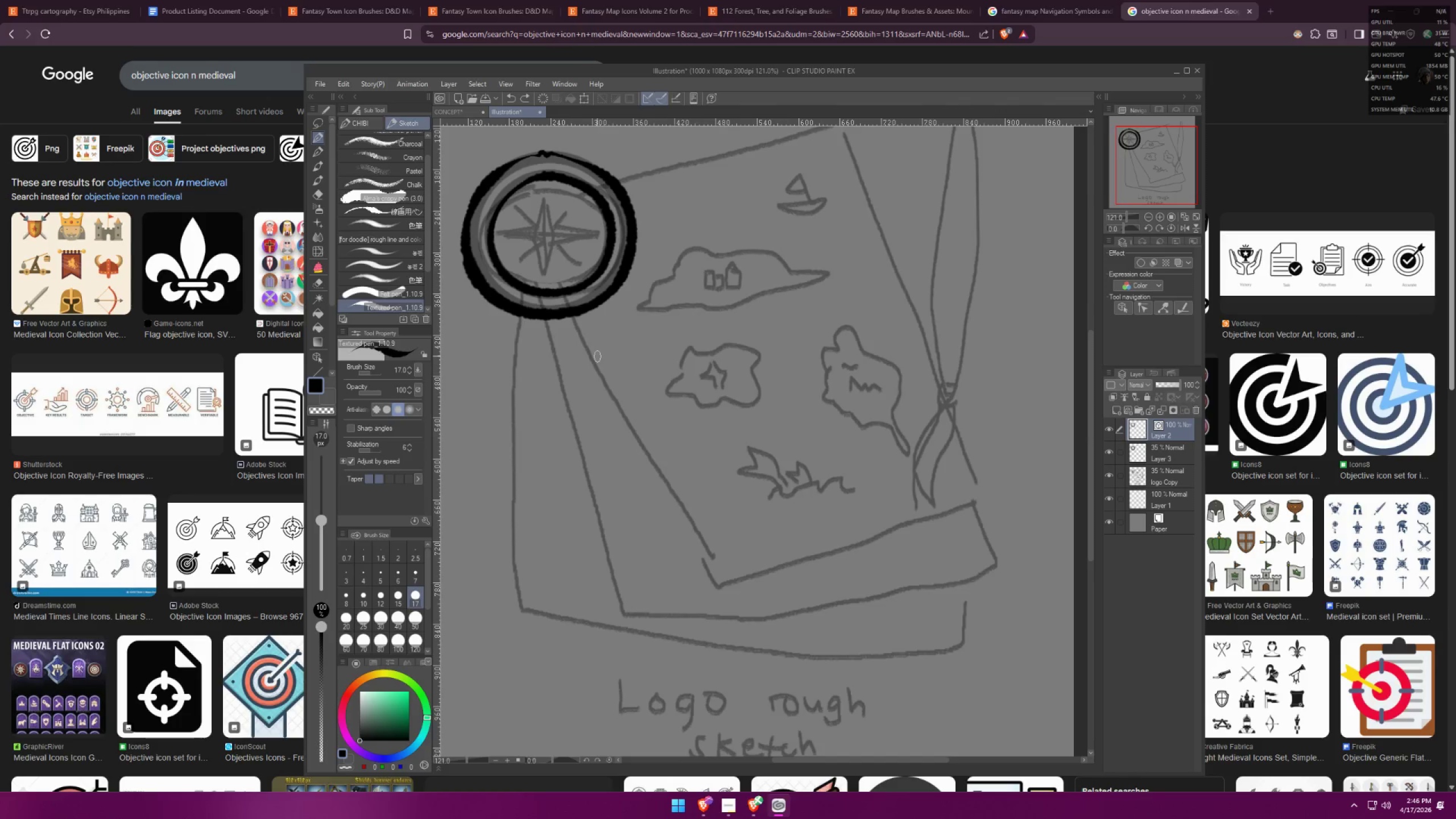 
key(BracketLeft)
 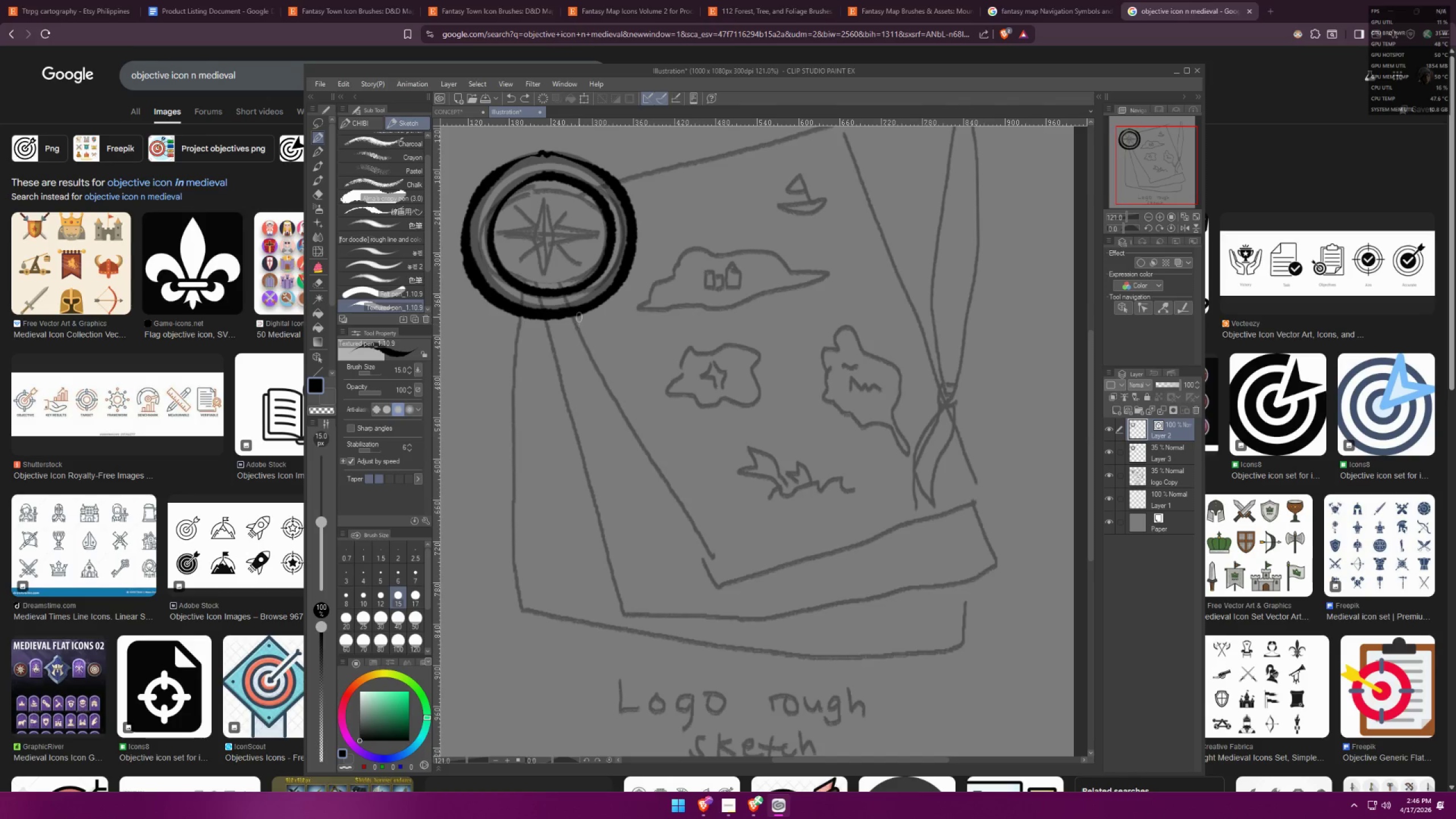 
left_click([574, 315])
 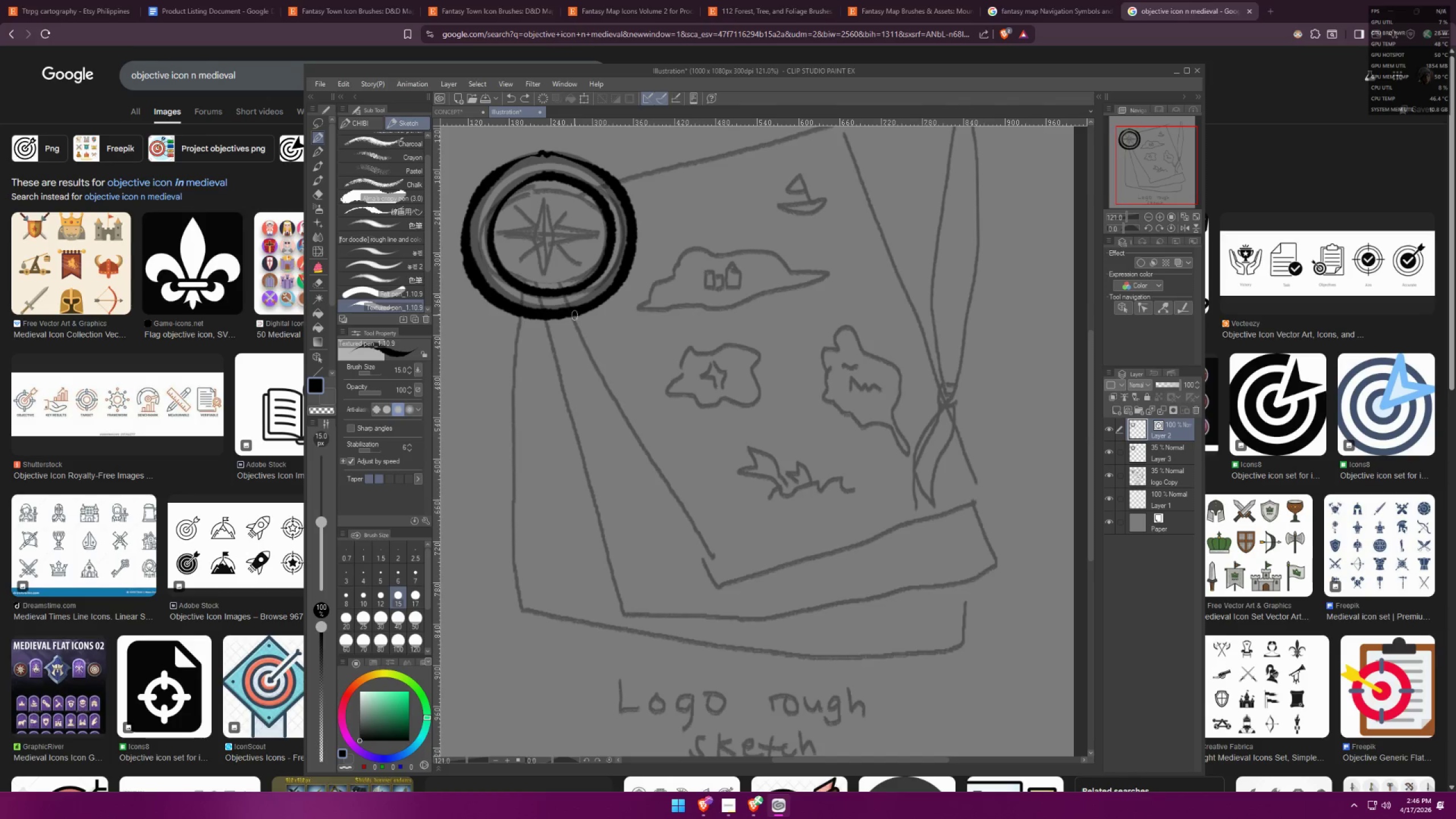 
hold_key(key=ShiftLeft, duration=0.87)
 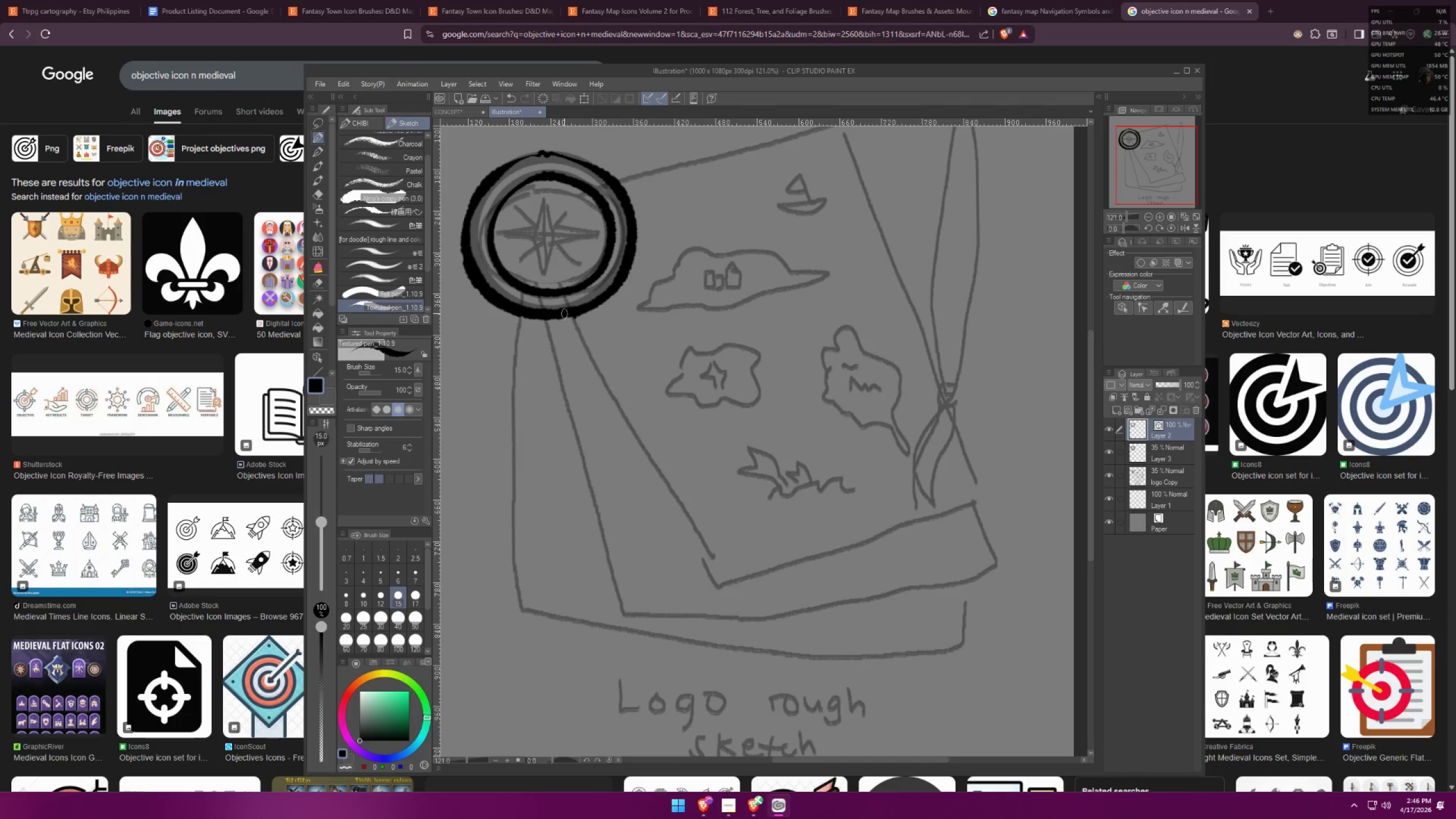 
left_click_drag(start_coordinate=[568, 311], to_coordinate=[714, 603])
 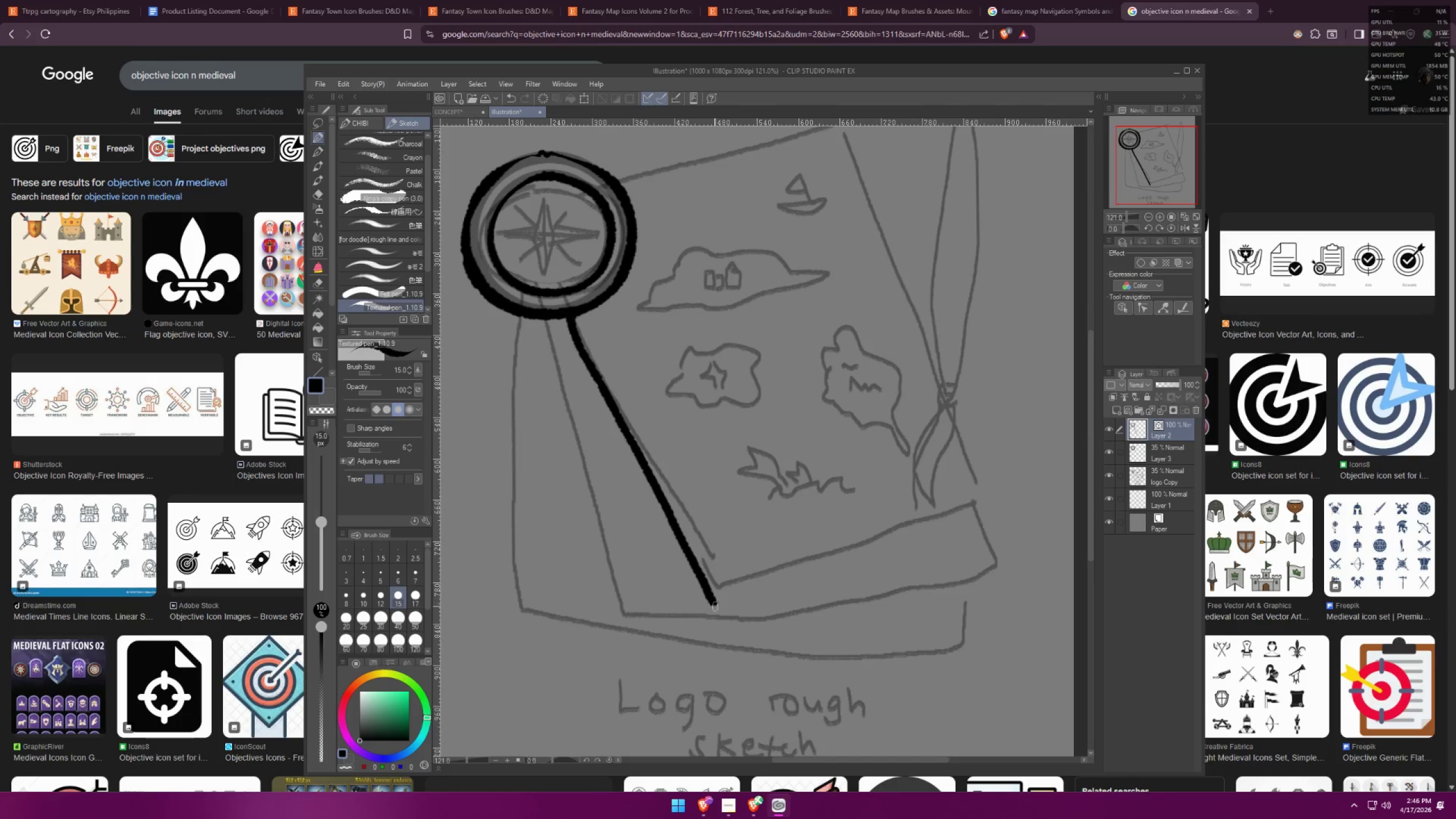 
left_click_drag(start_coordinate=[714, 607], to_coordinate=[1005, 507])
 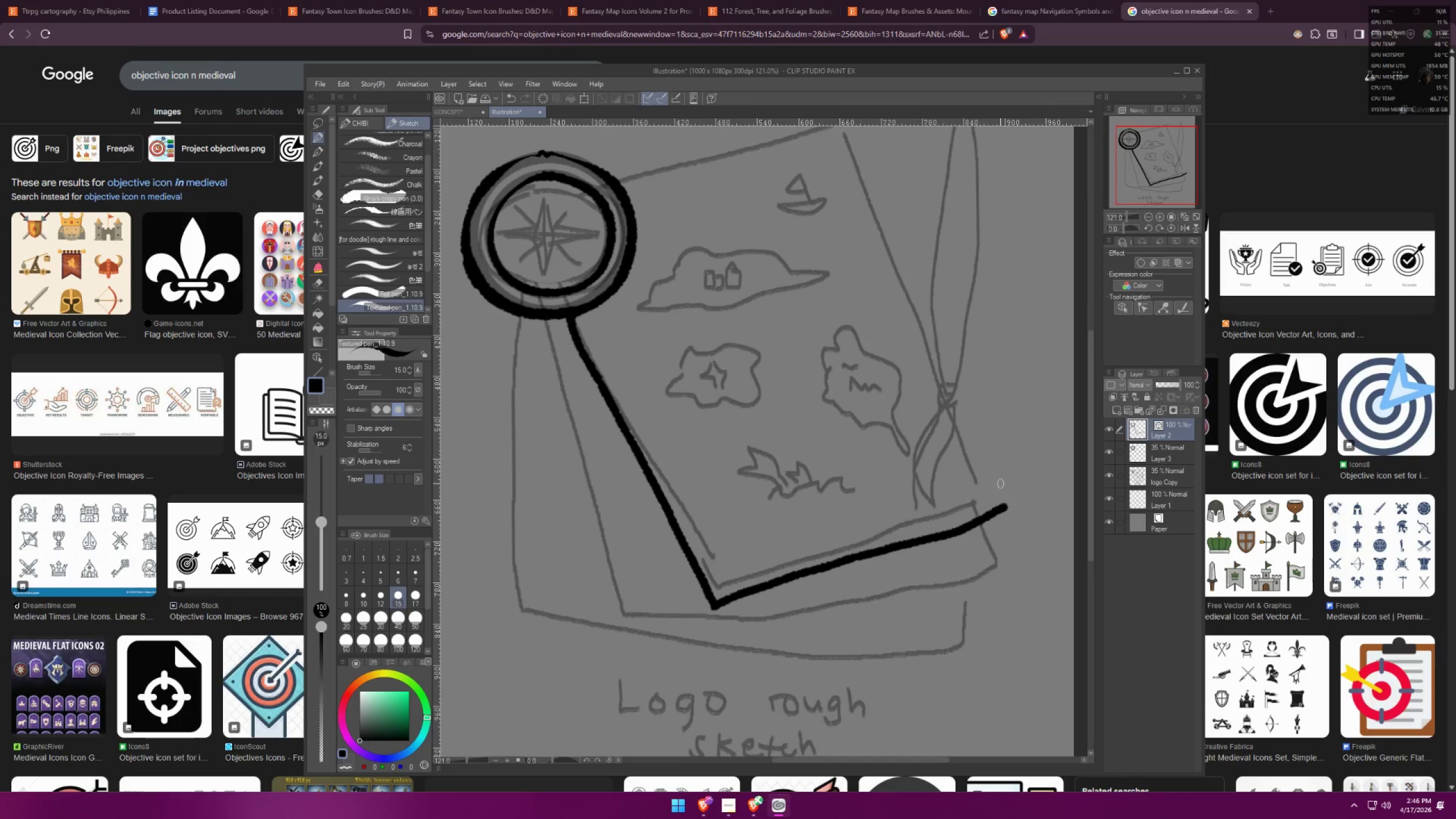 
hold_key(key=Space, duration=0.35)
 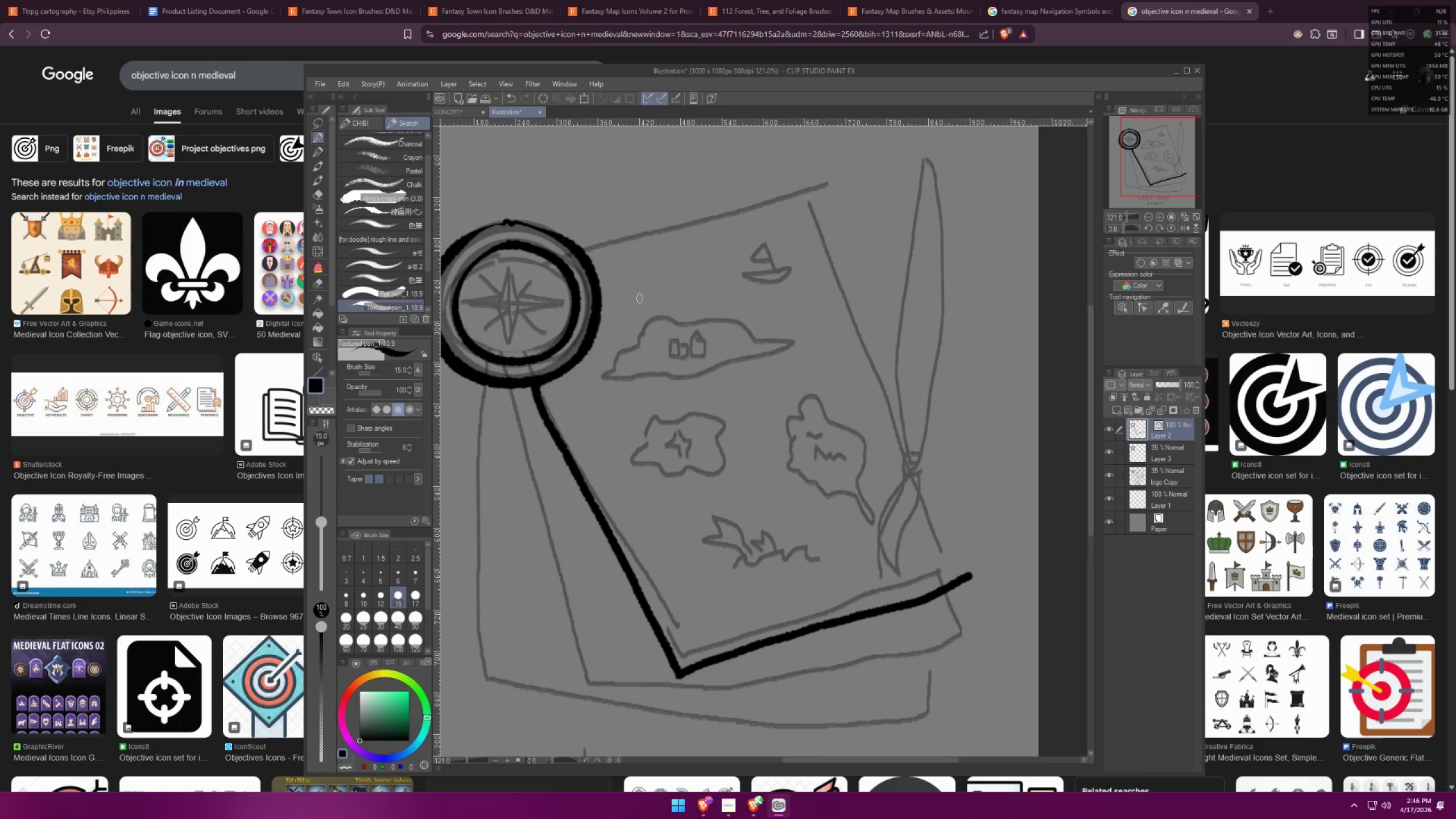 
left_click_drag(start_coordinate=[933, 388], to_coordinate=[897, 457])
 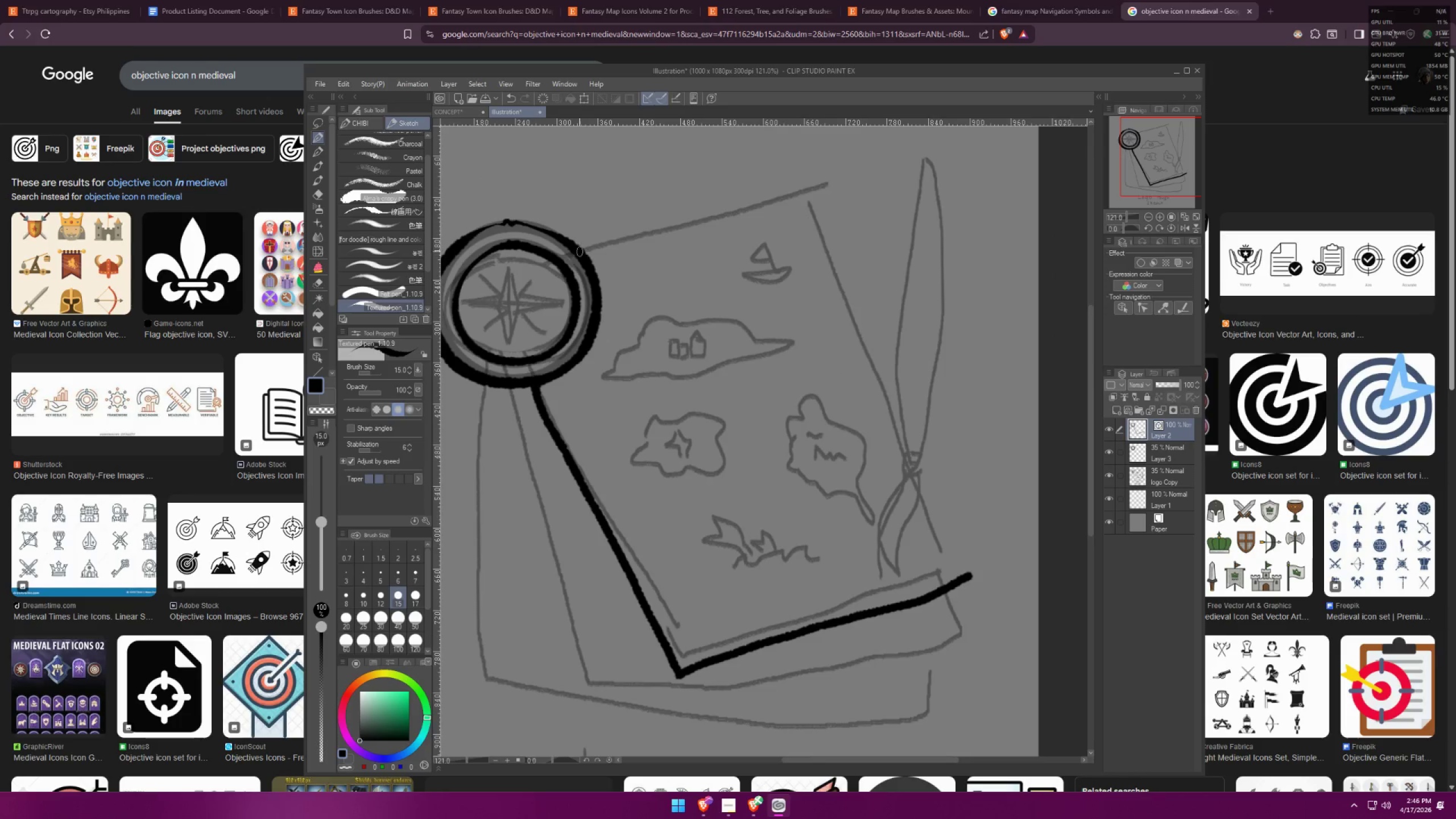 
left_click([580, 250])
 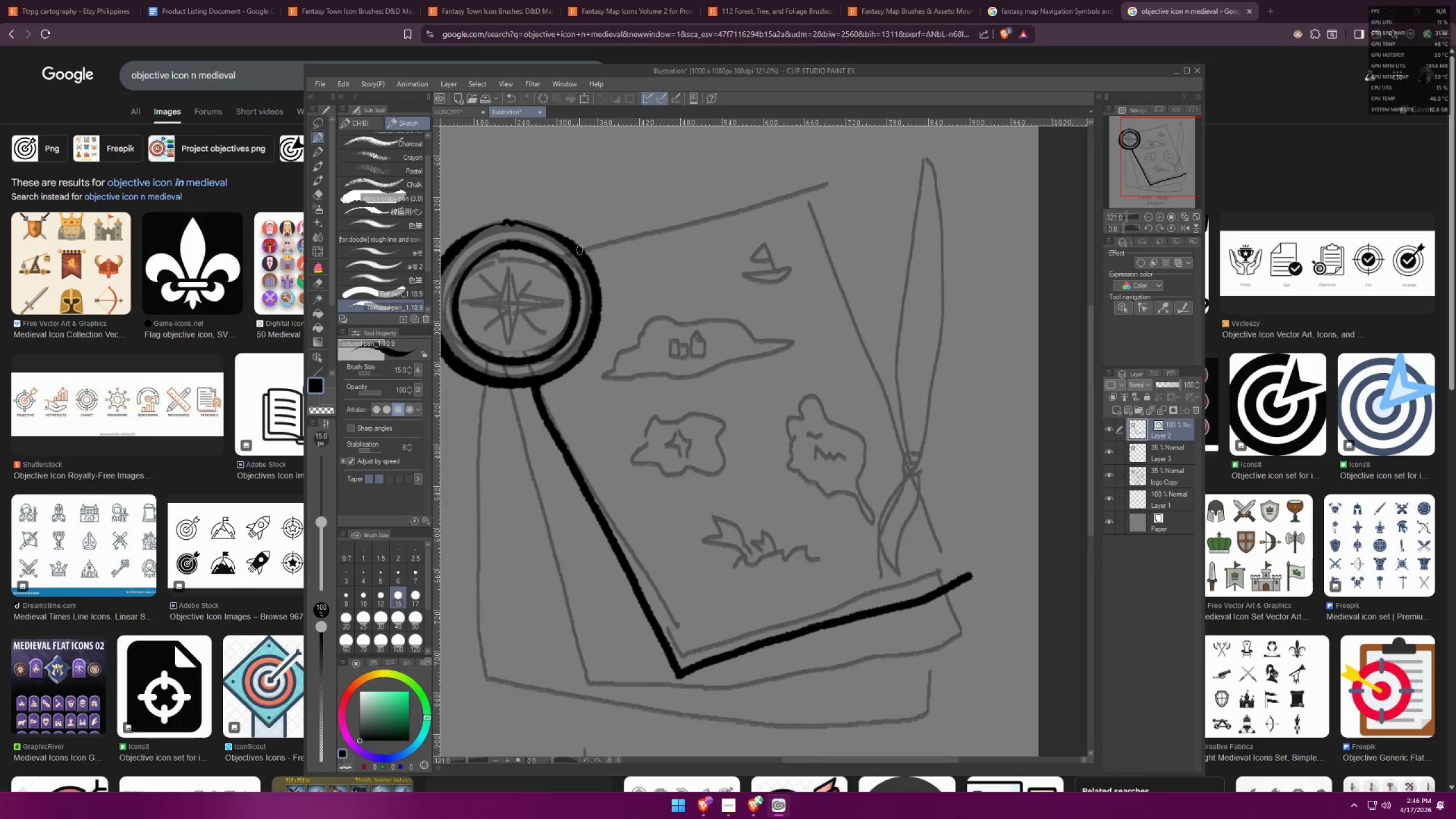 
hold_key(key=ShiftLeft, duration=0.97)
left_click([806, 192])
 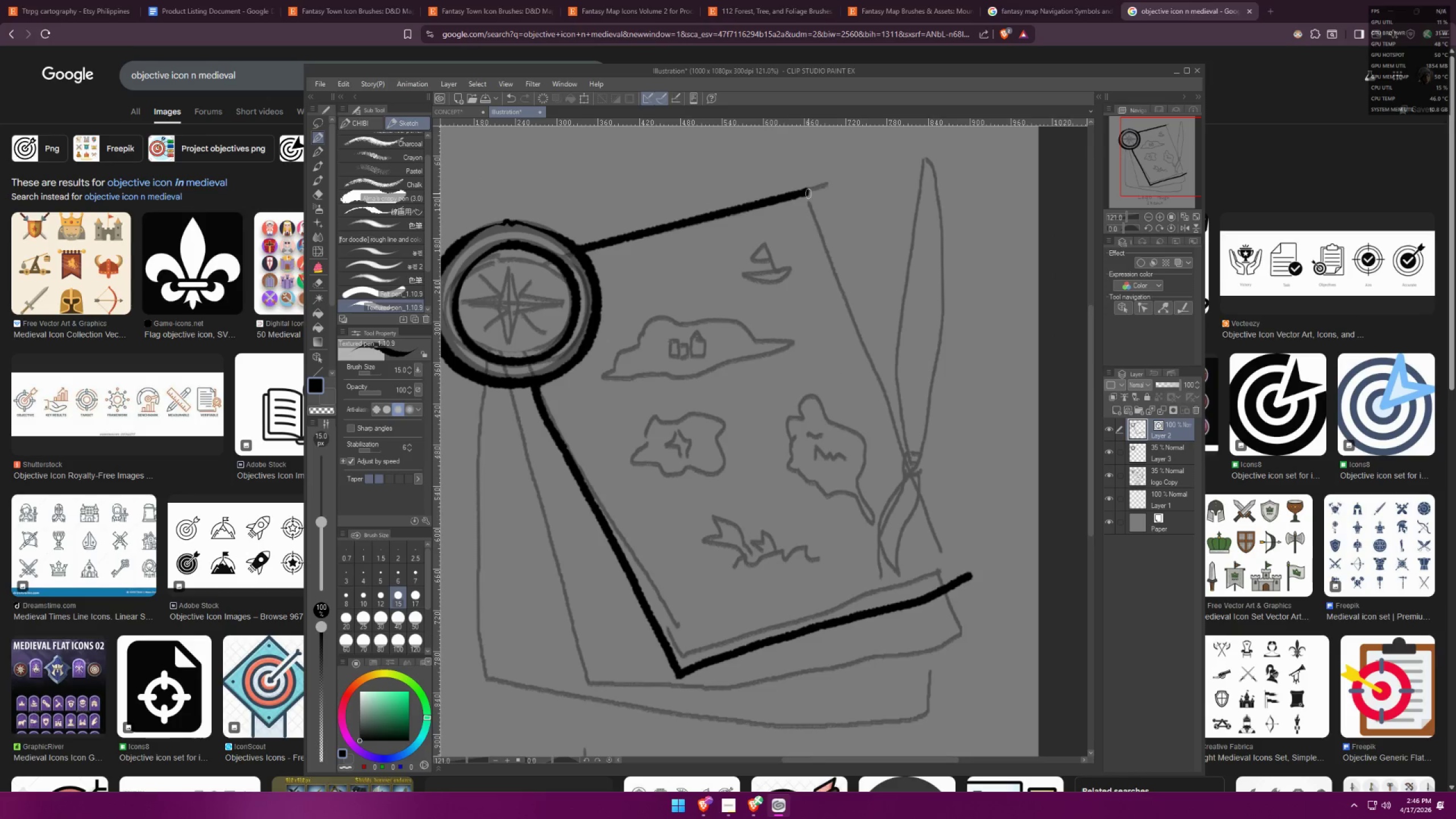 
left_click_drag(start_coordinate=[808, 193], to_coordinate=[982, 564])
 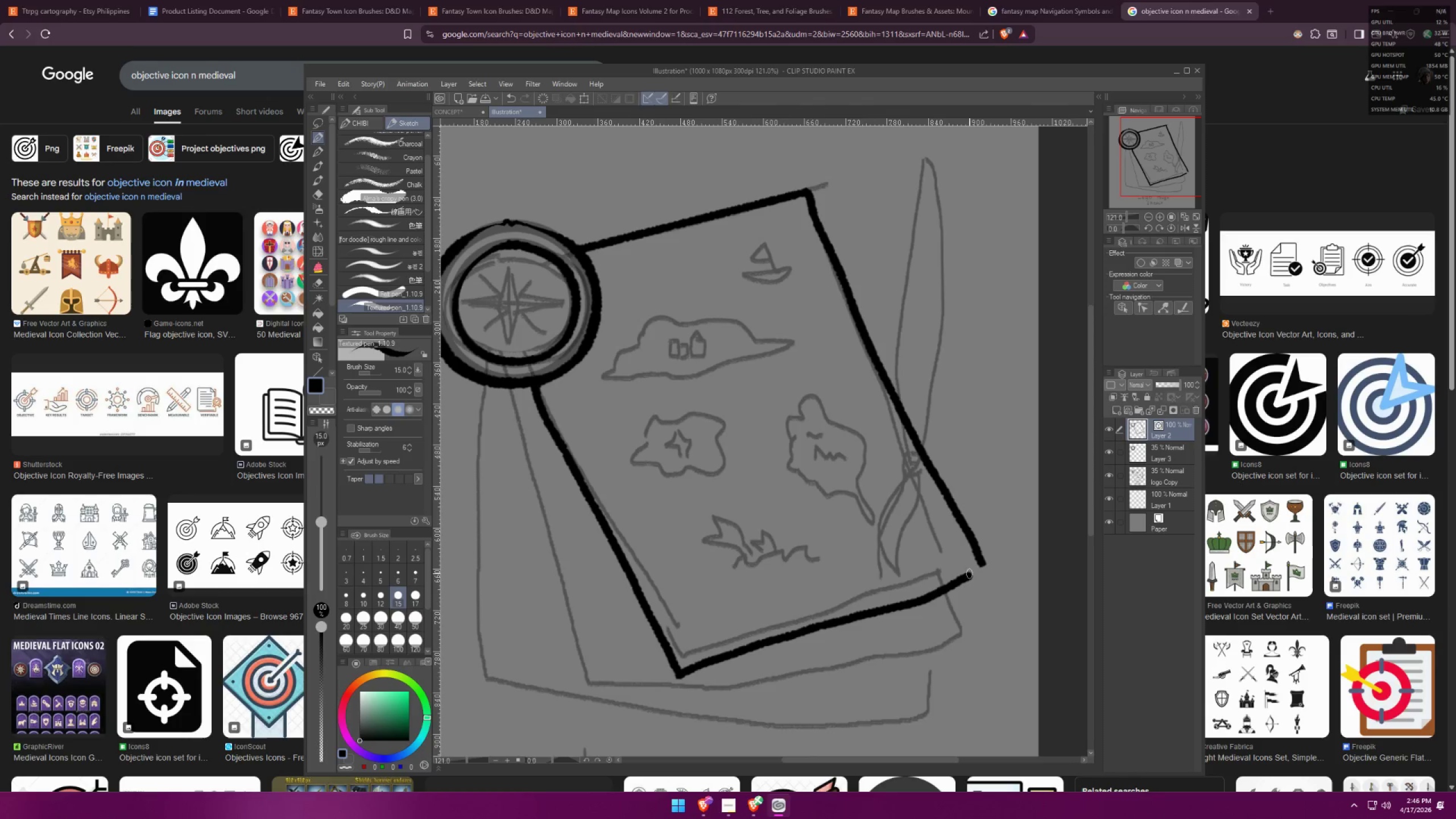 
hold_key(key=ControlLeft, duration=1.53)
left_click([969, 578])
 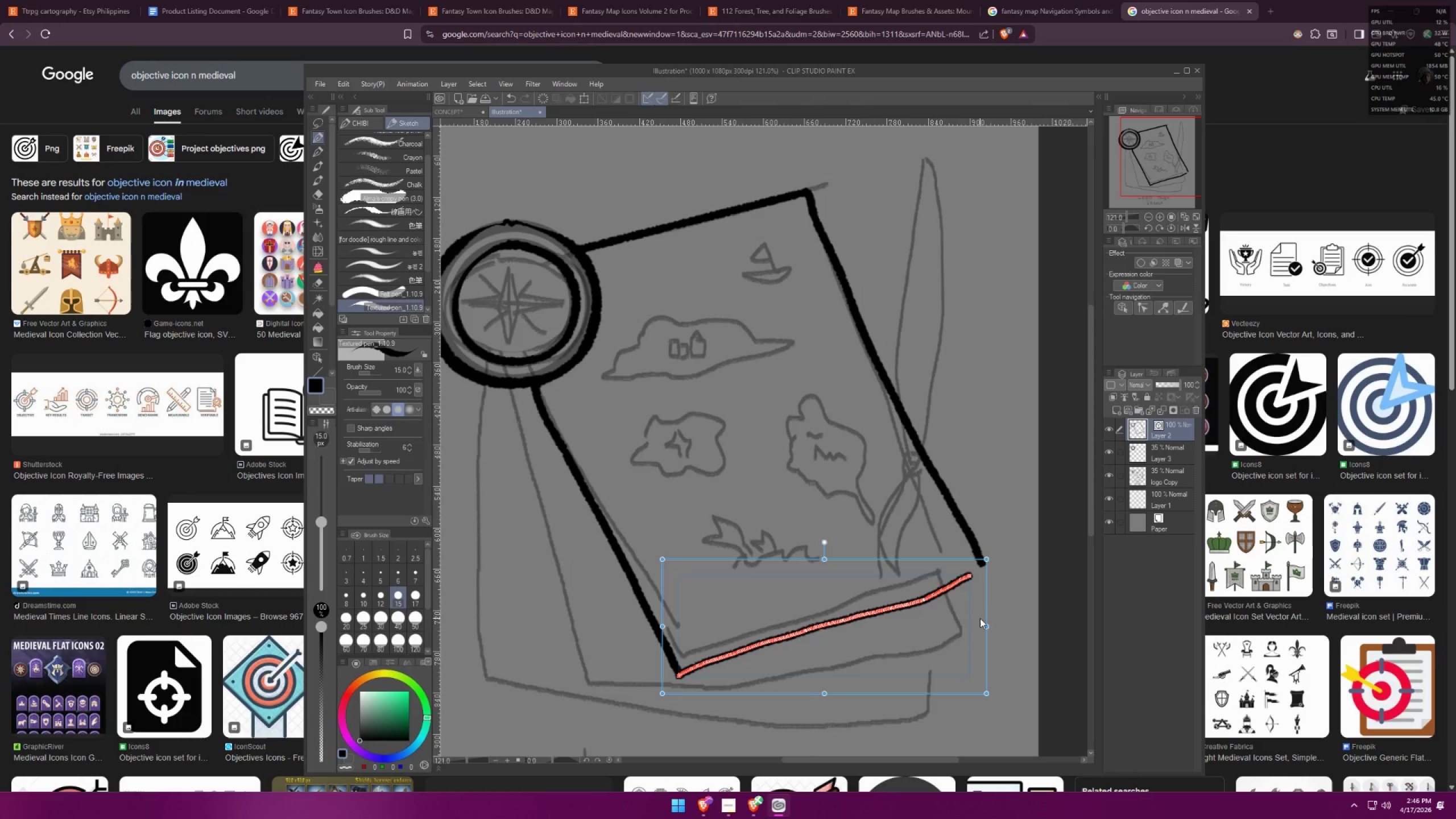 
left_click_drag(start_coordinate=[987, 623], to_coordinate=[999, 607])
 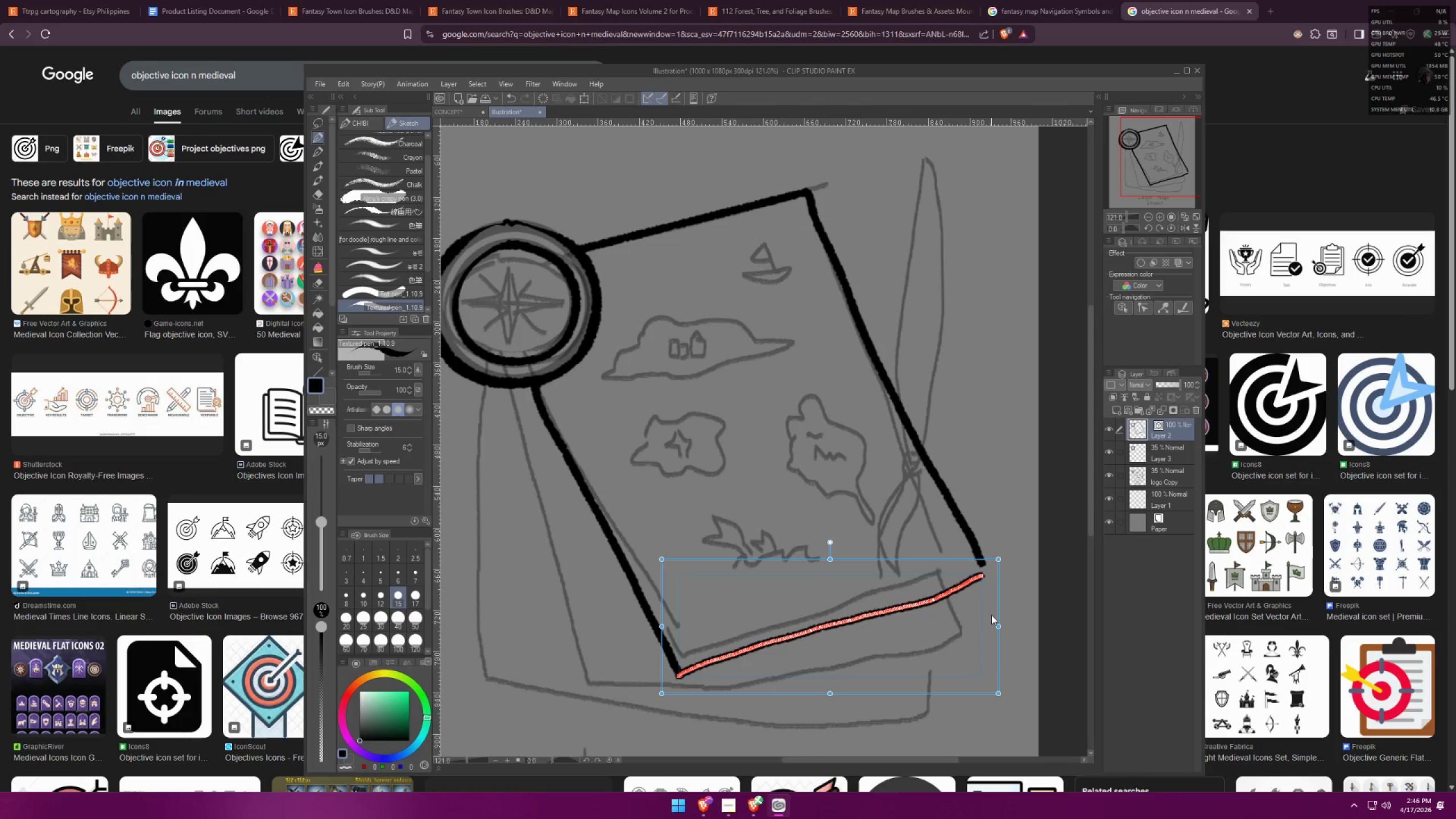 
hold_key(key=ControlLeft, duration=1.52)
left_click_drag(start_coordinate=[997, 621], to_coordinate=[1011, 611])
 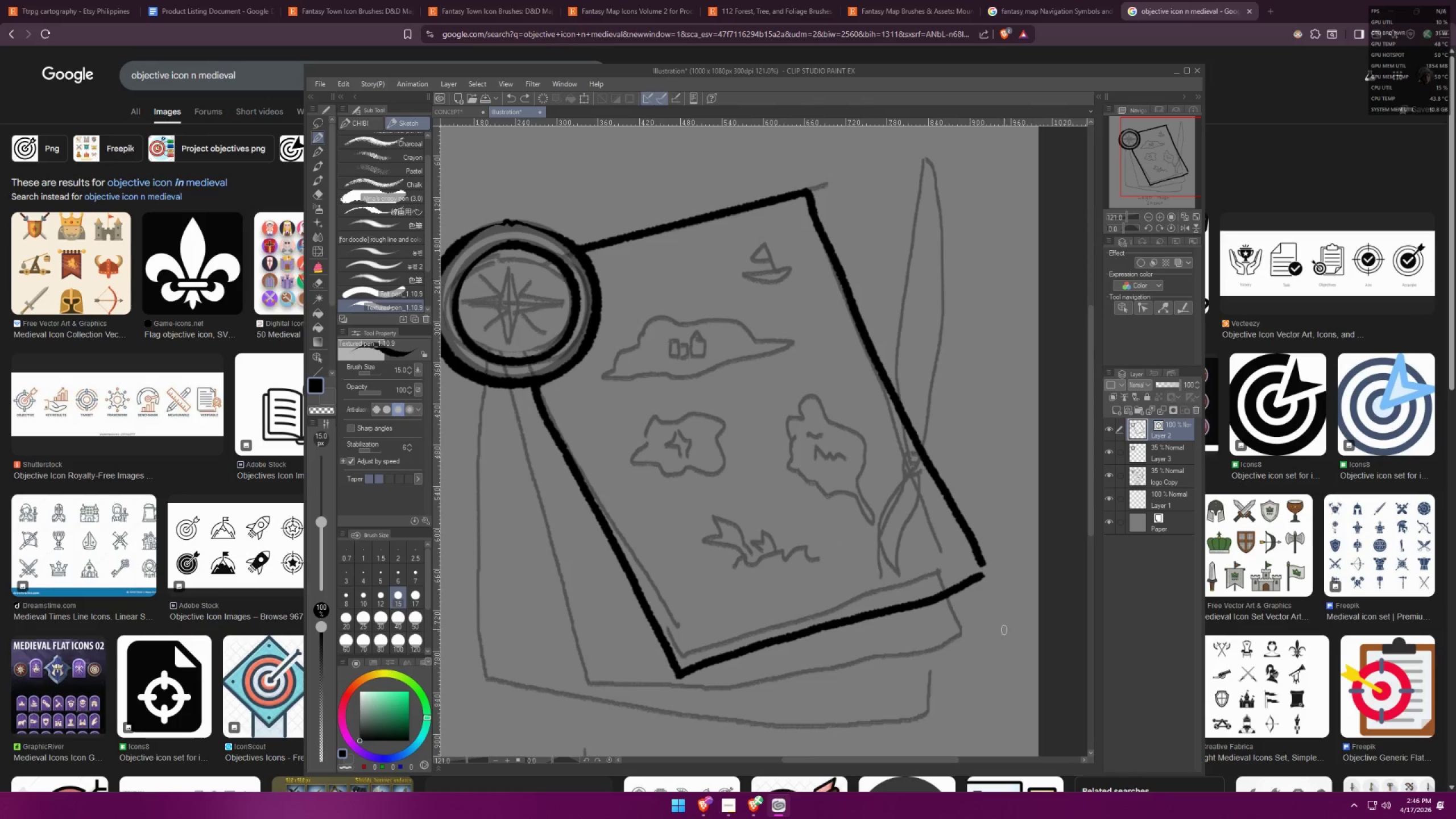 
key(Control+ControlLeft)
 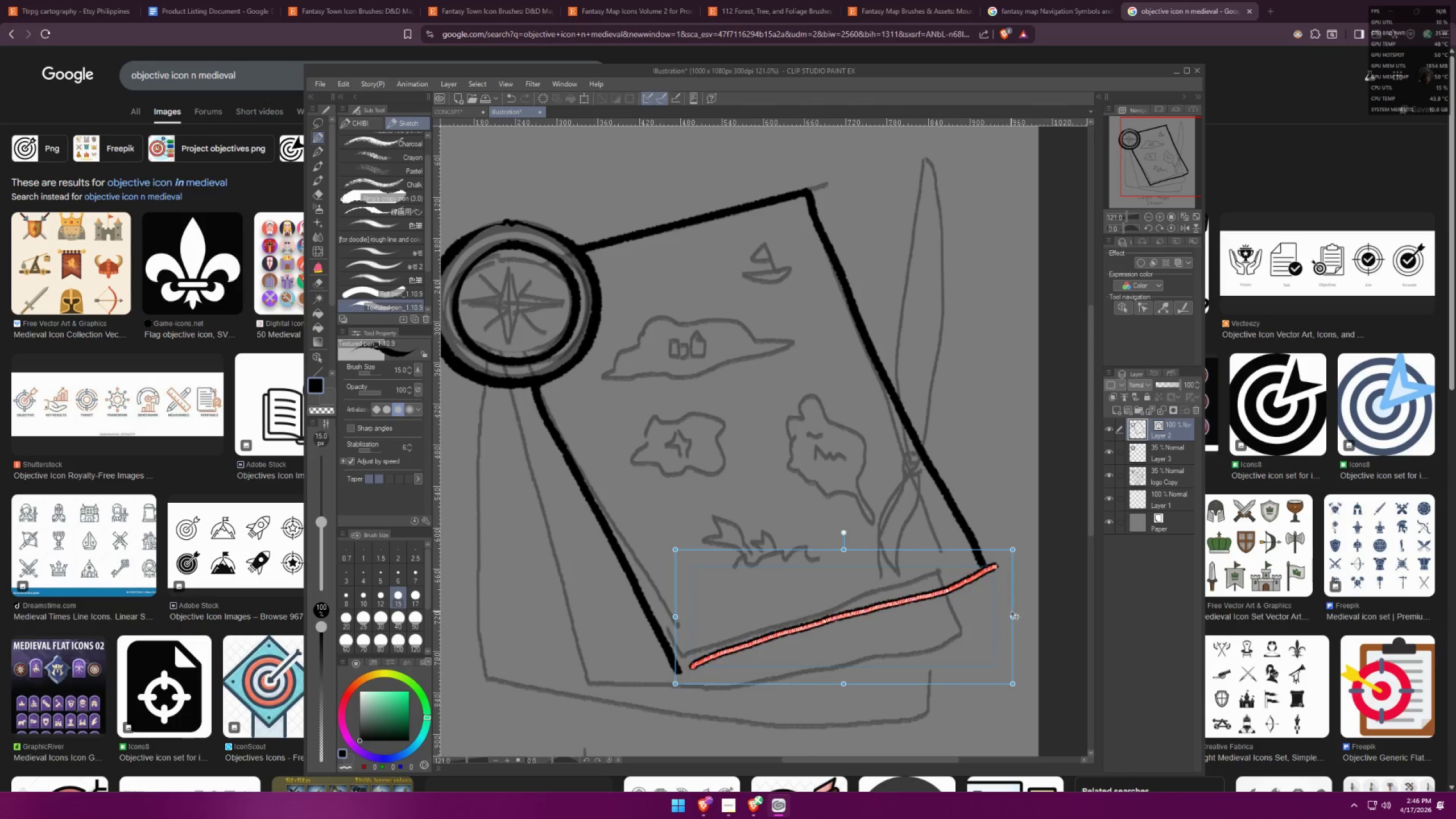 
key(Control+ControlLeft)
 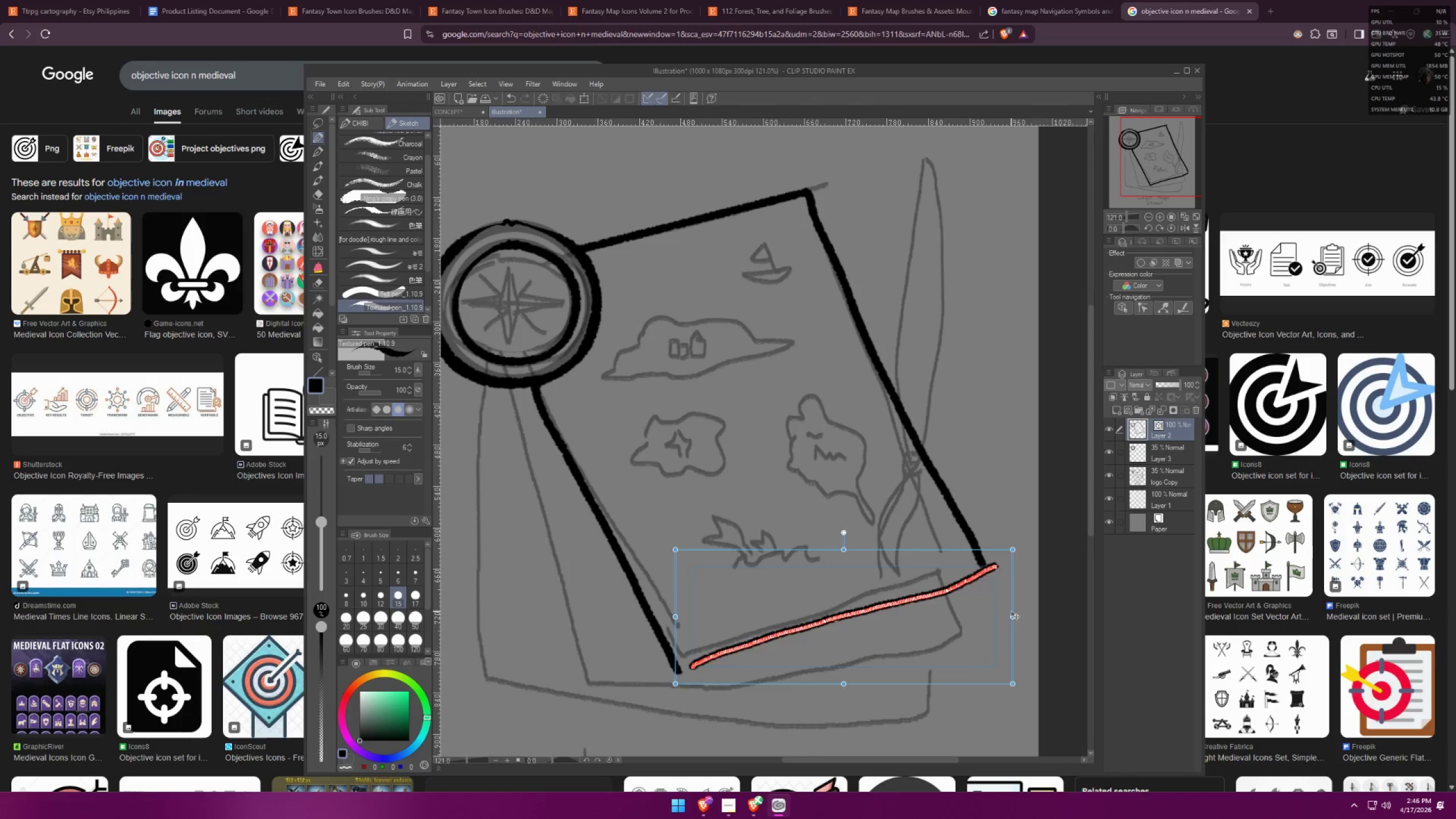 
key(Control+ControlLeft)
 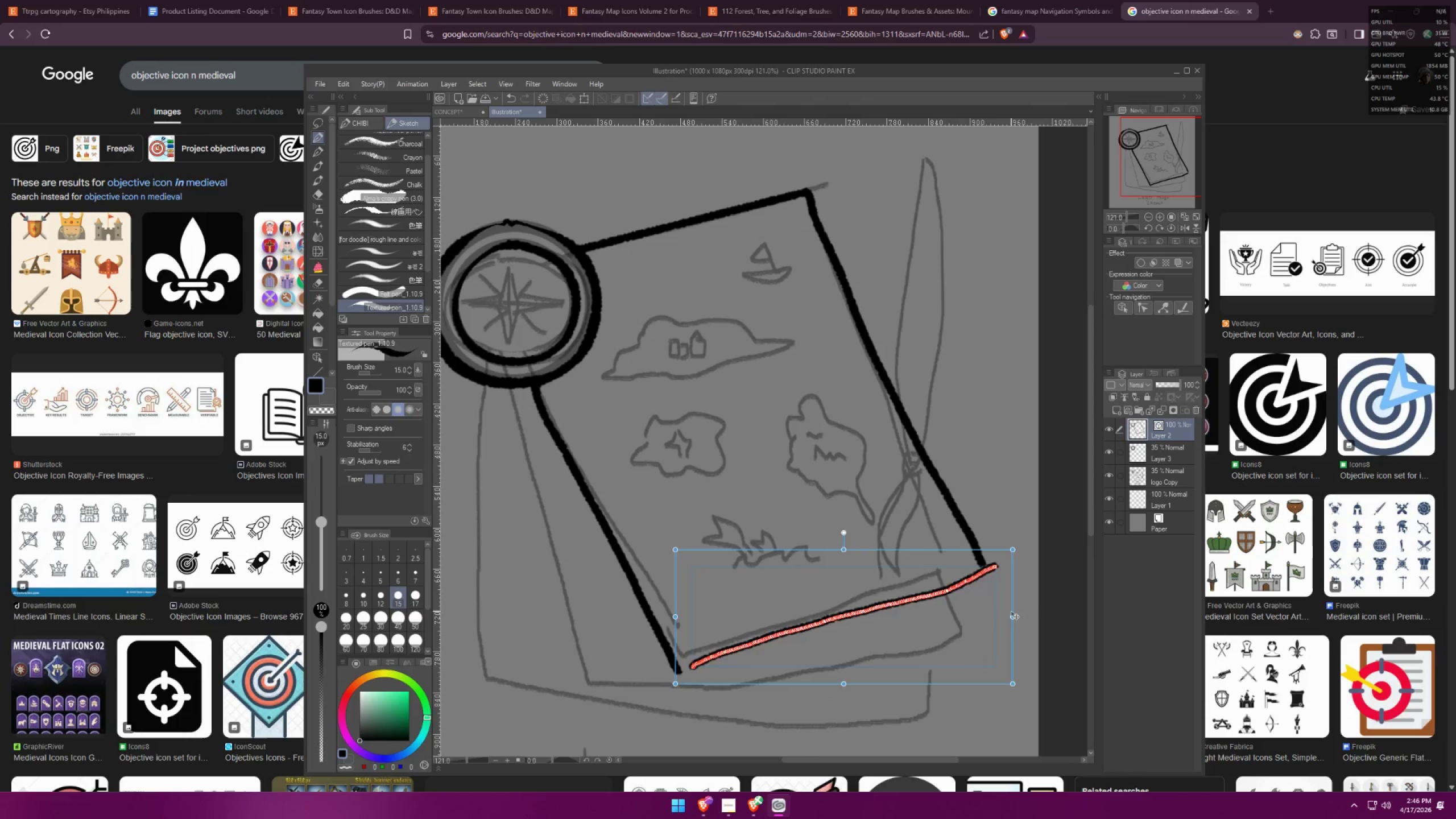 
key(Control+ControlLeft)
 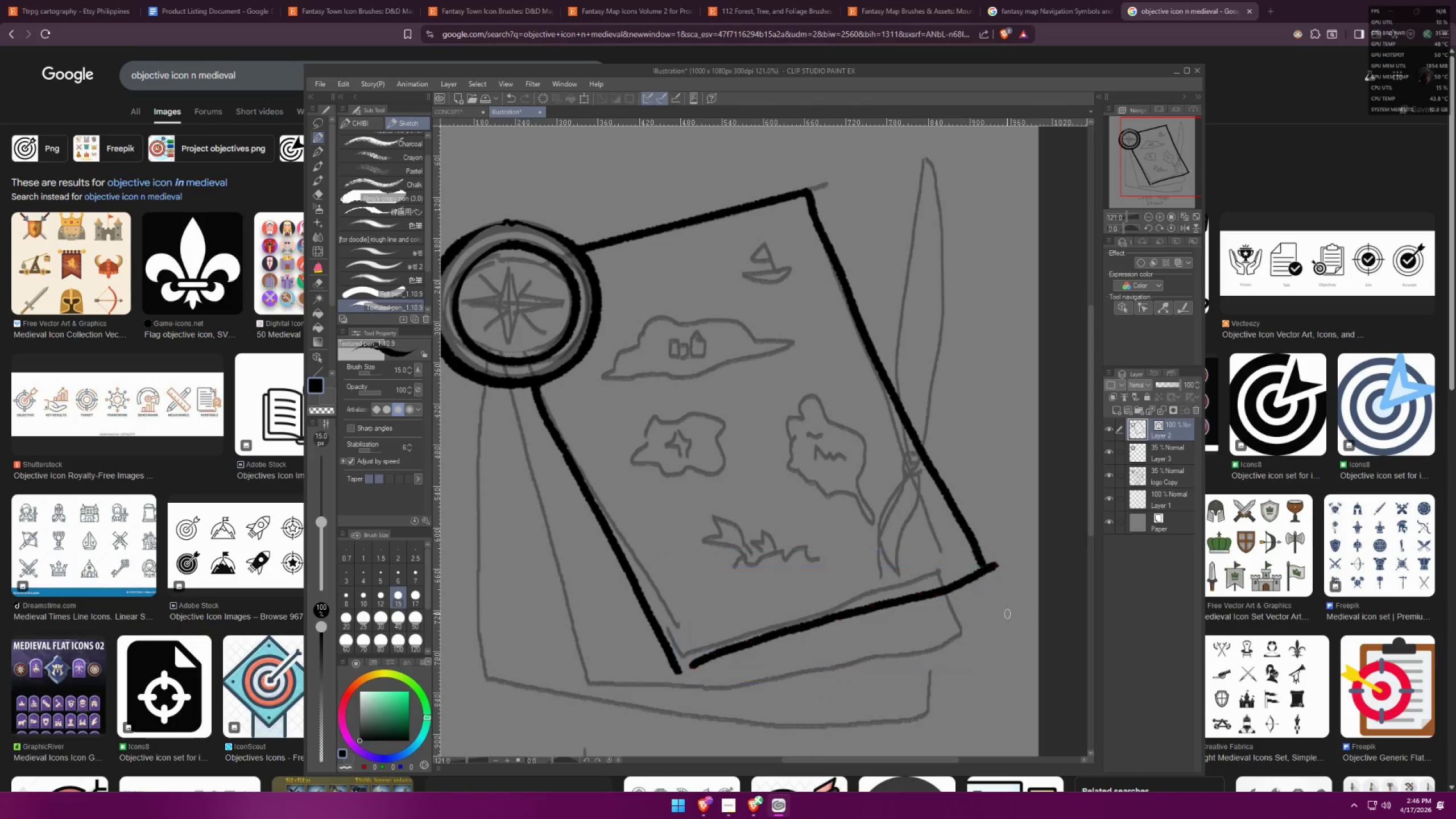 
key(Control+ControlLeft)
 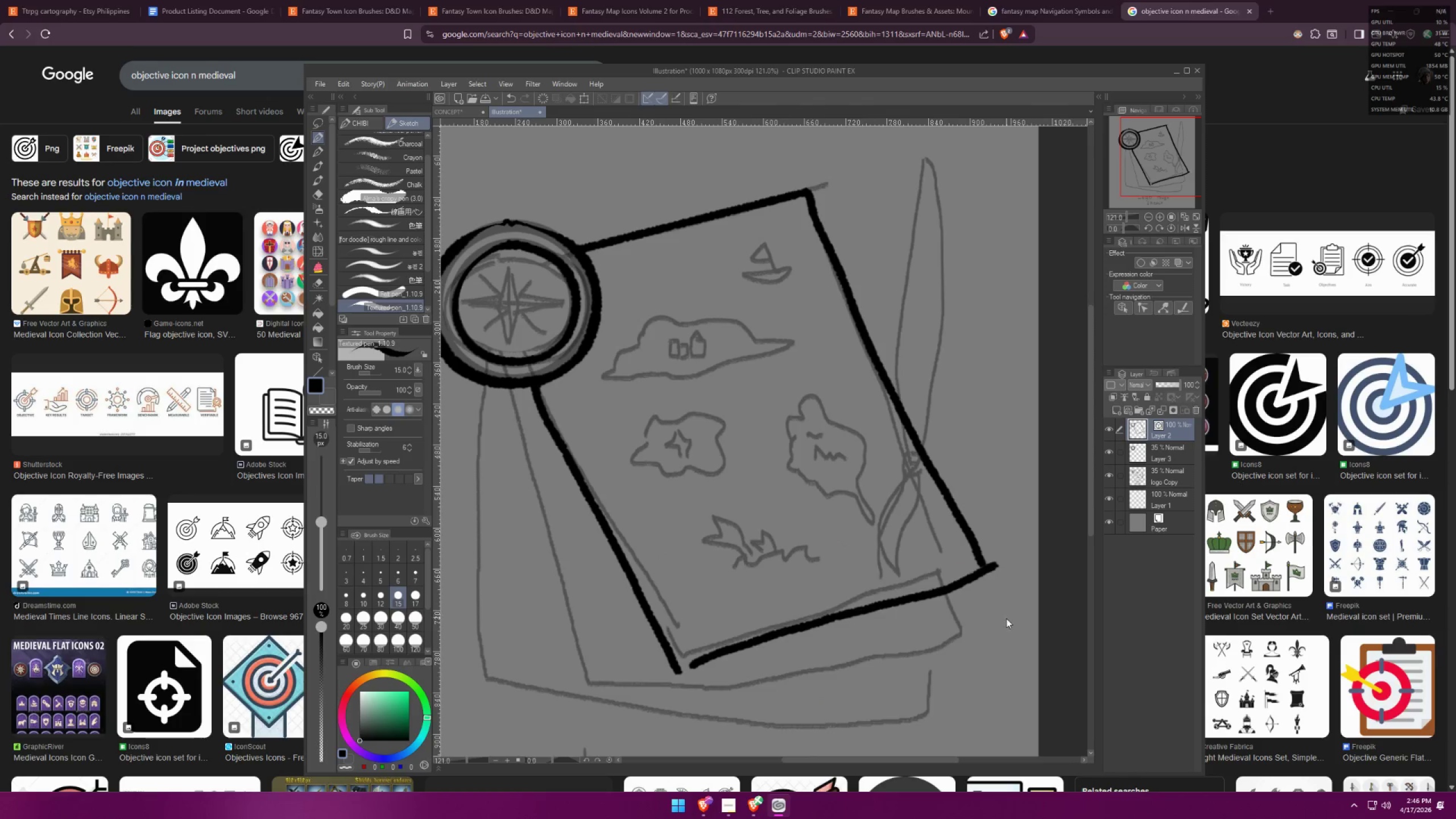 
key(Control+Z)
 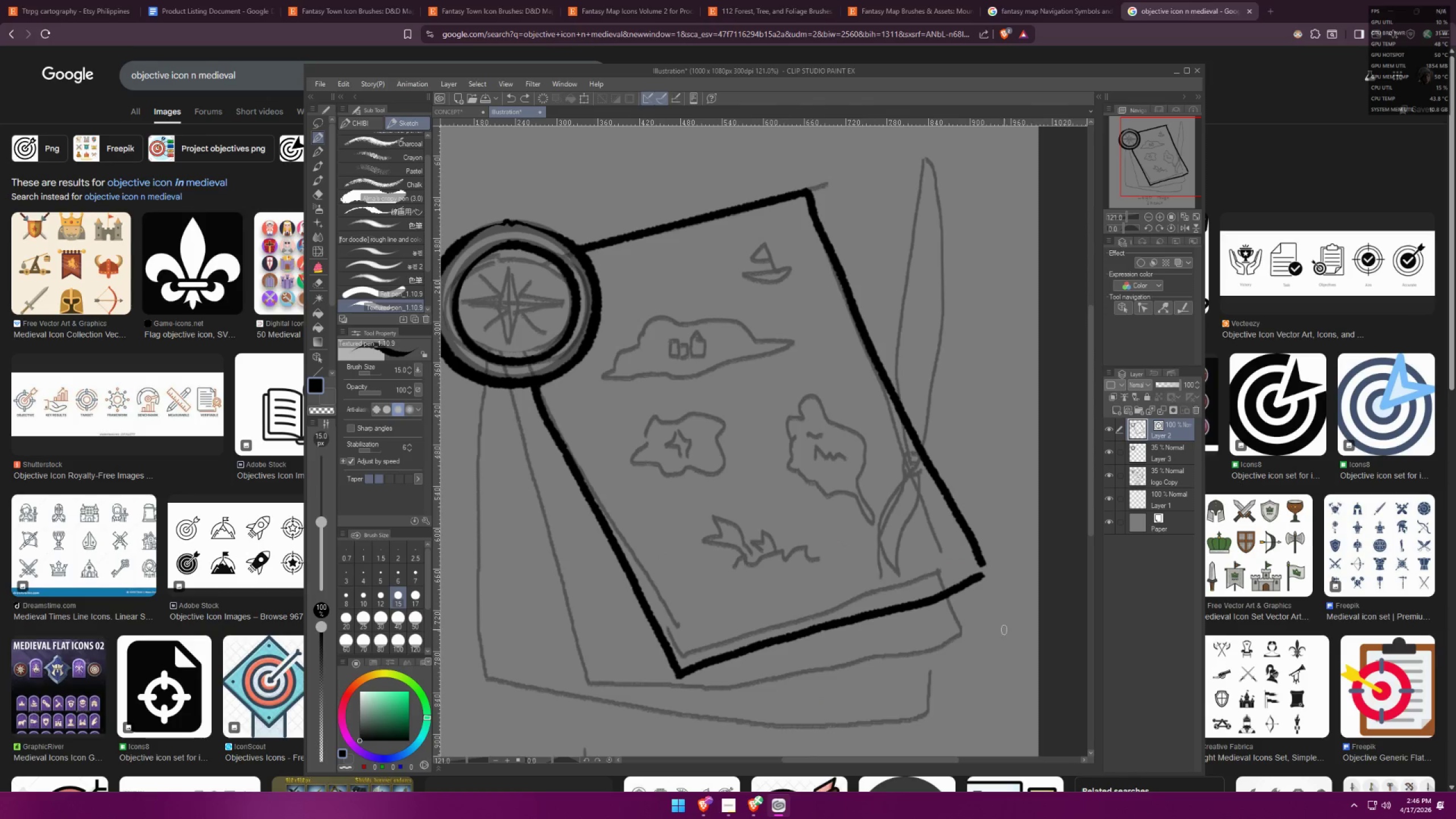 
hold_key(key=ControlLeft, duration=1.53)
left_click_drag(start_coordinate=[1001, 626], to_coordinate=[1010, 615])
 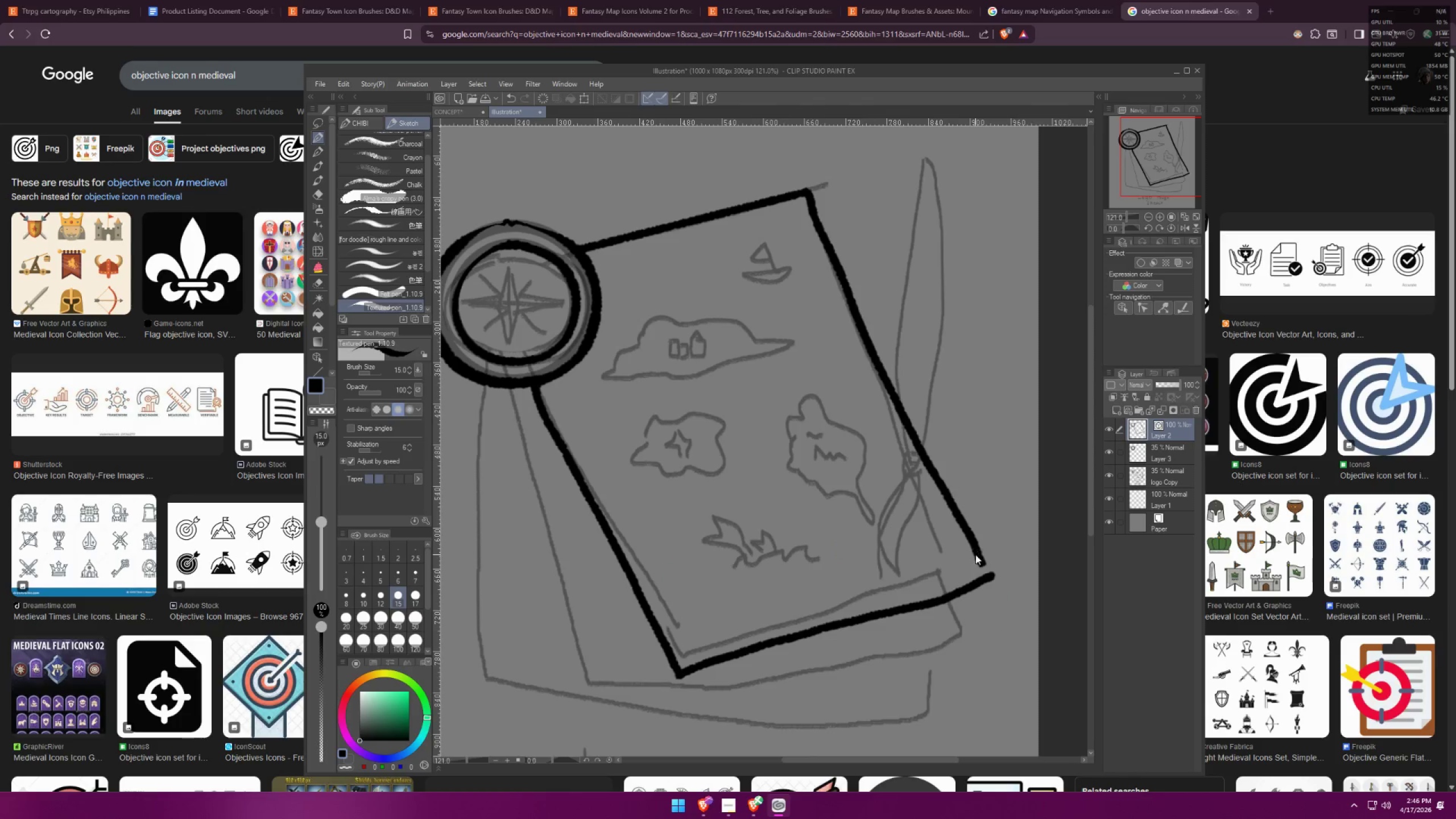 
hold_key(key=ControlLeft, duration=0.58)
 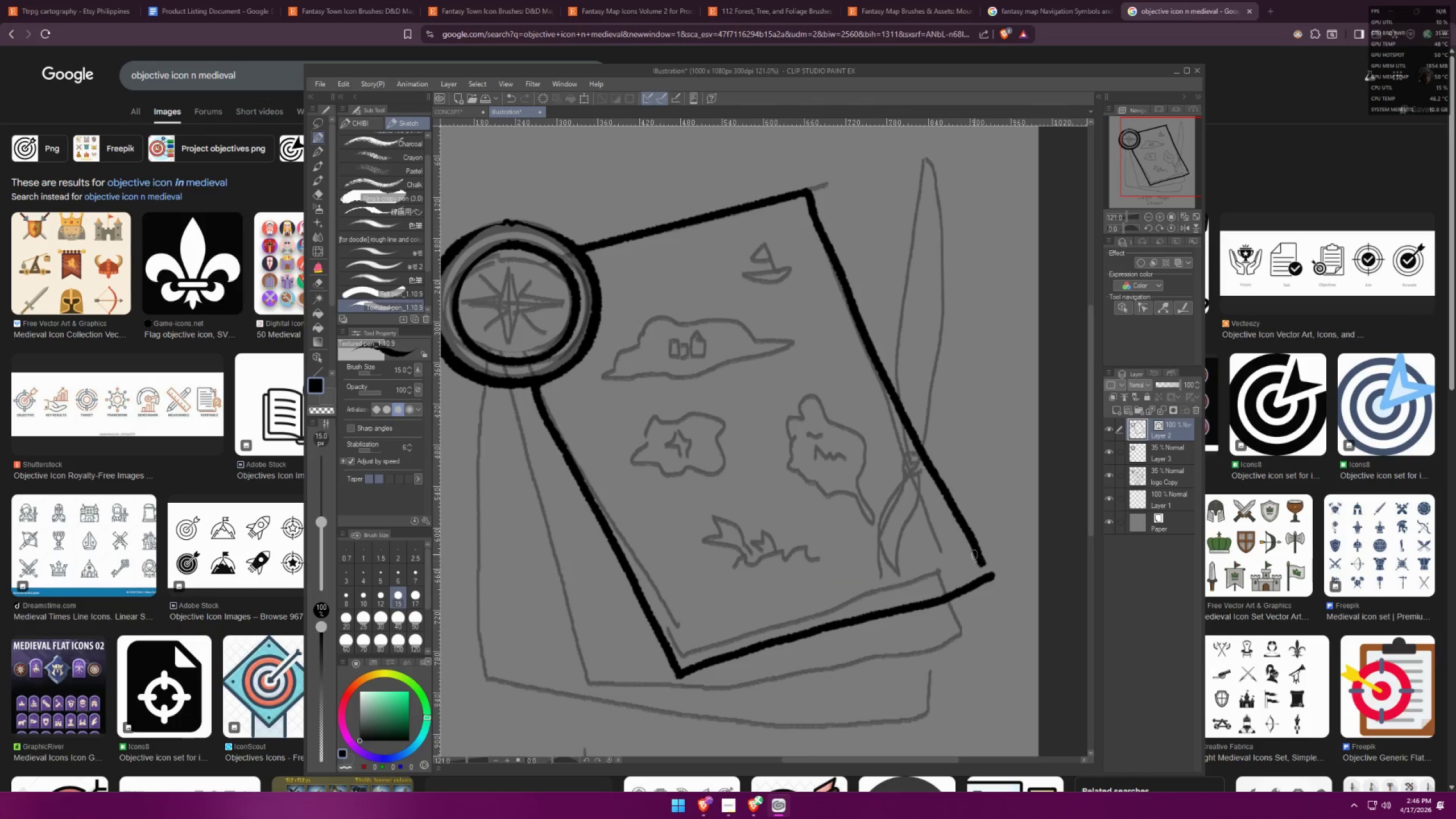 
hold_key(key=ControlLeft, duration=1.5)
left_click([975, 555])
 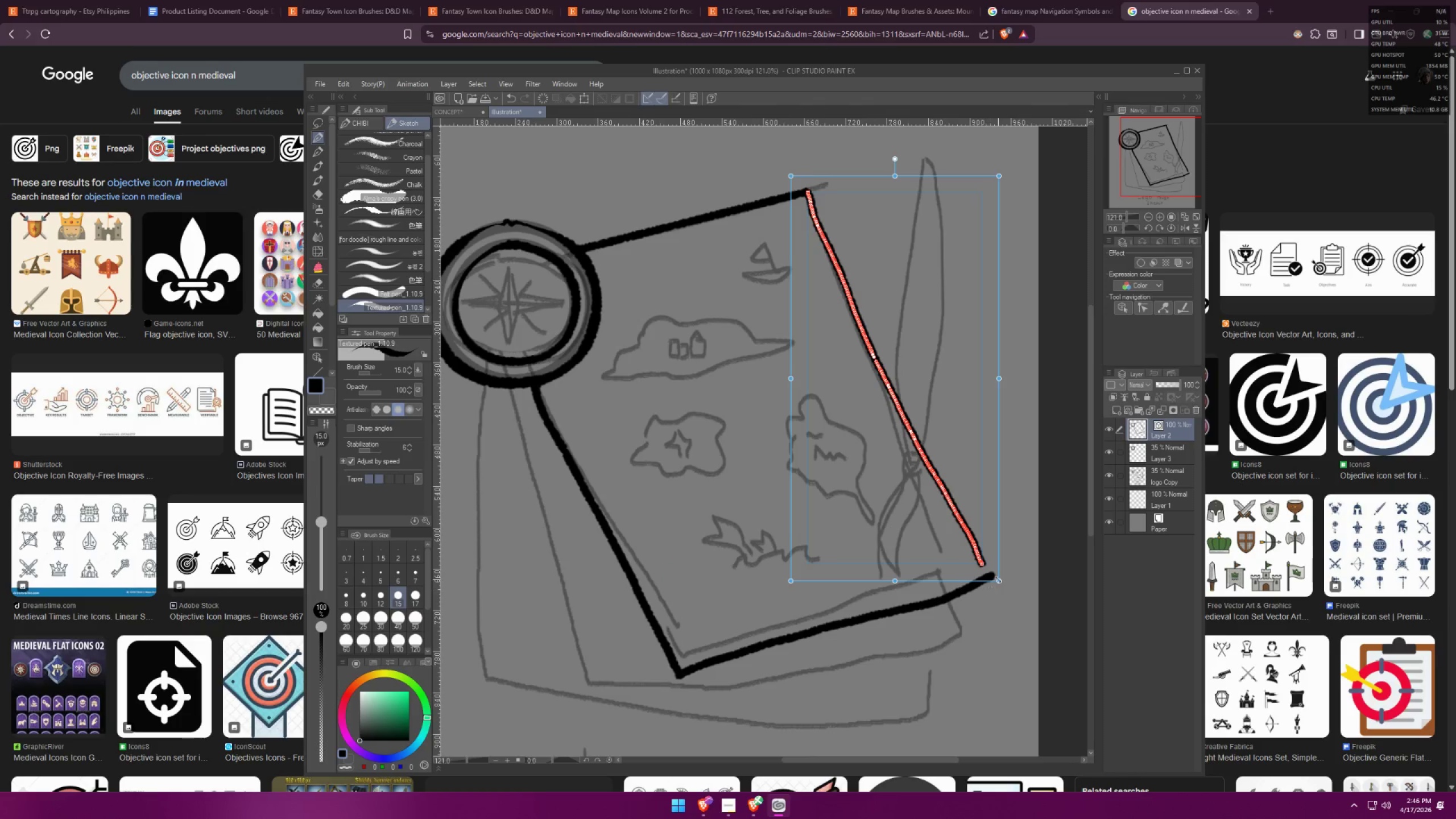 
left_click_drag(start_coordinate=[999, 582], to_coordinate=[1010, 594])
 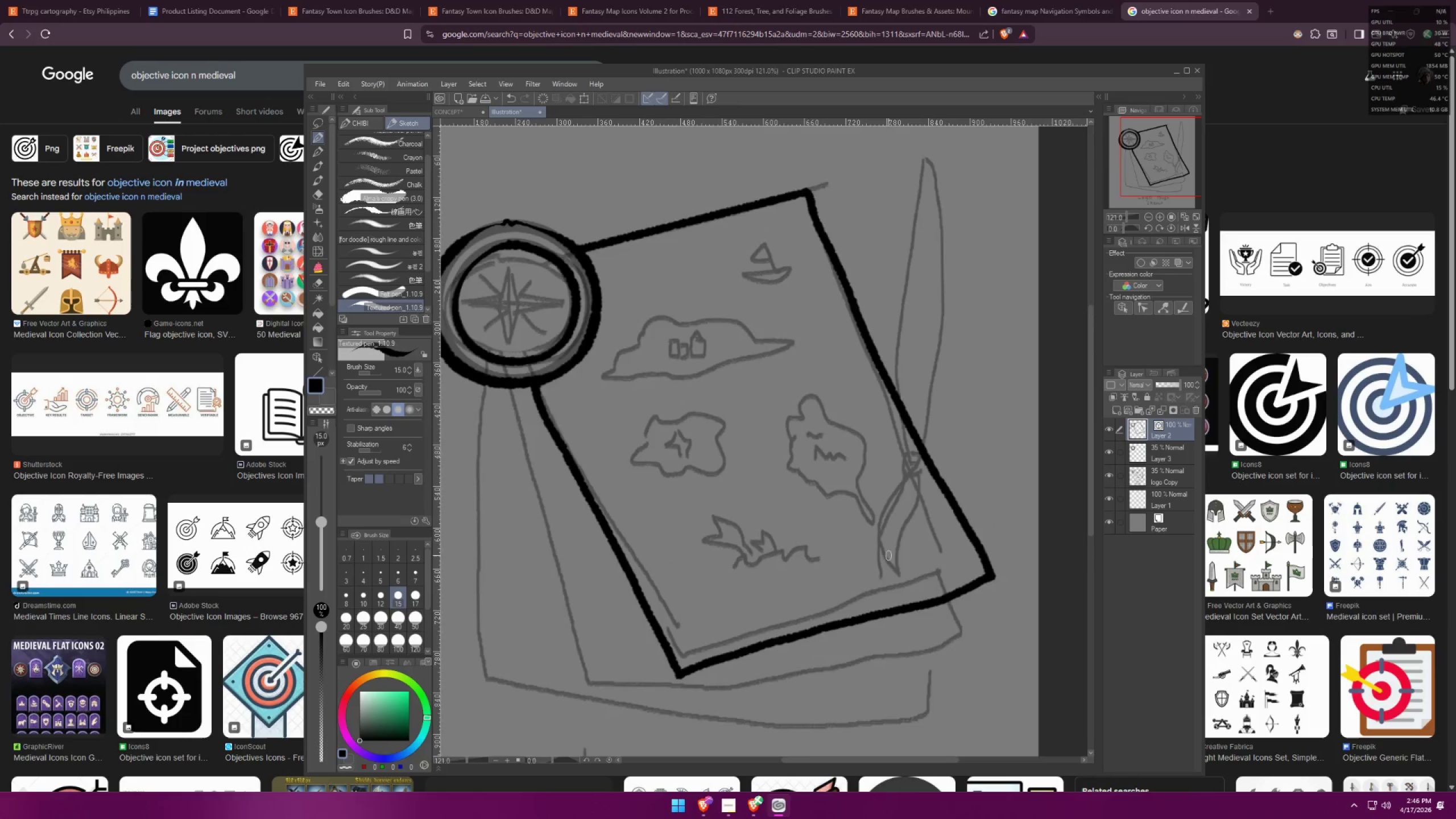 
hold_key(key=ControlLeft, duration=0.43)
 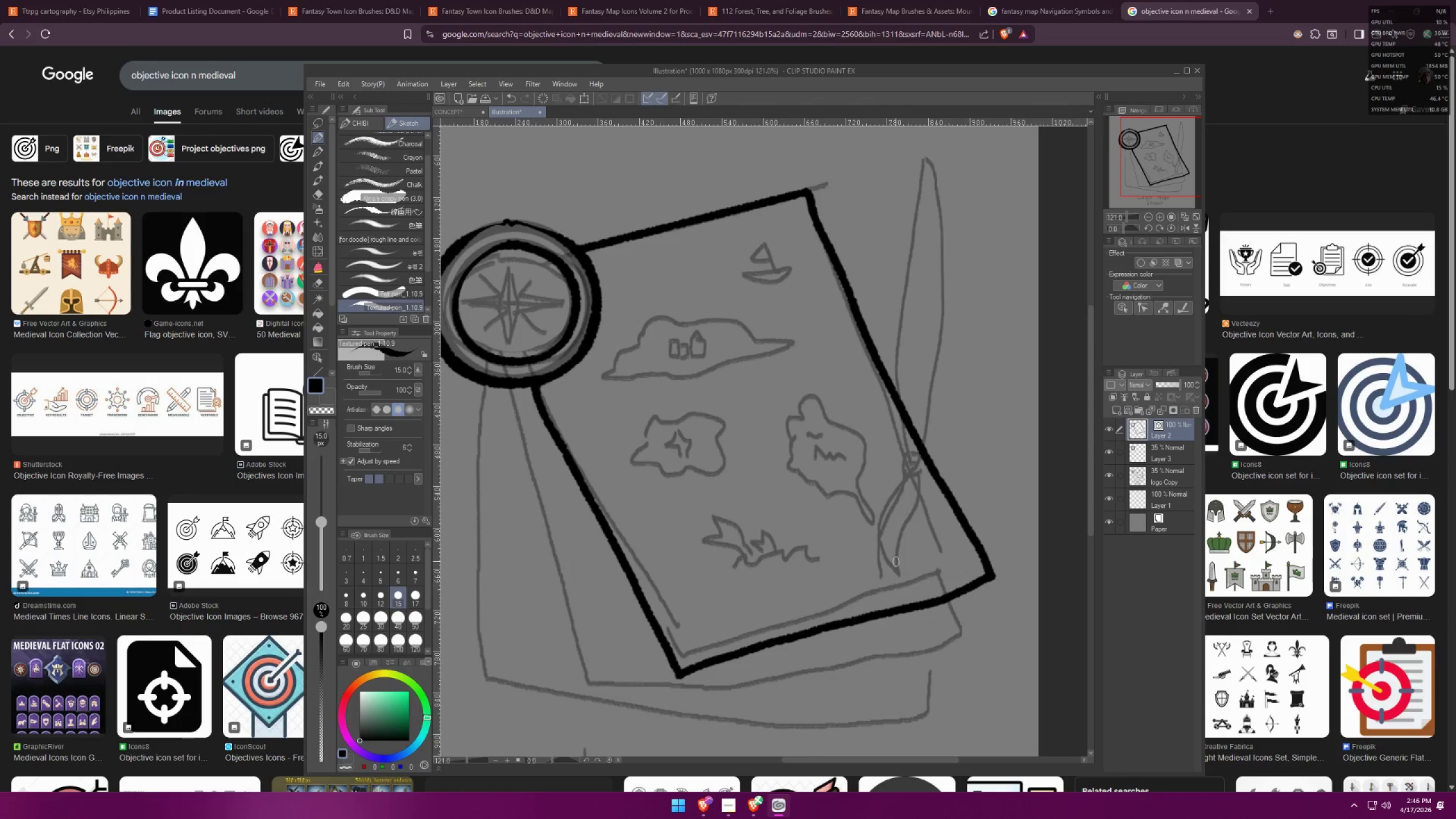 
scroll: coordinate [720, 485], scroll_direction: down, amount: 2.0
 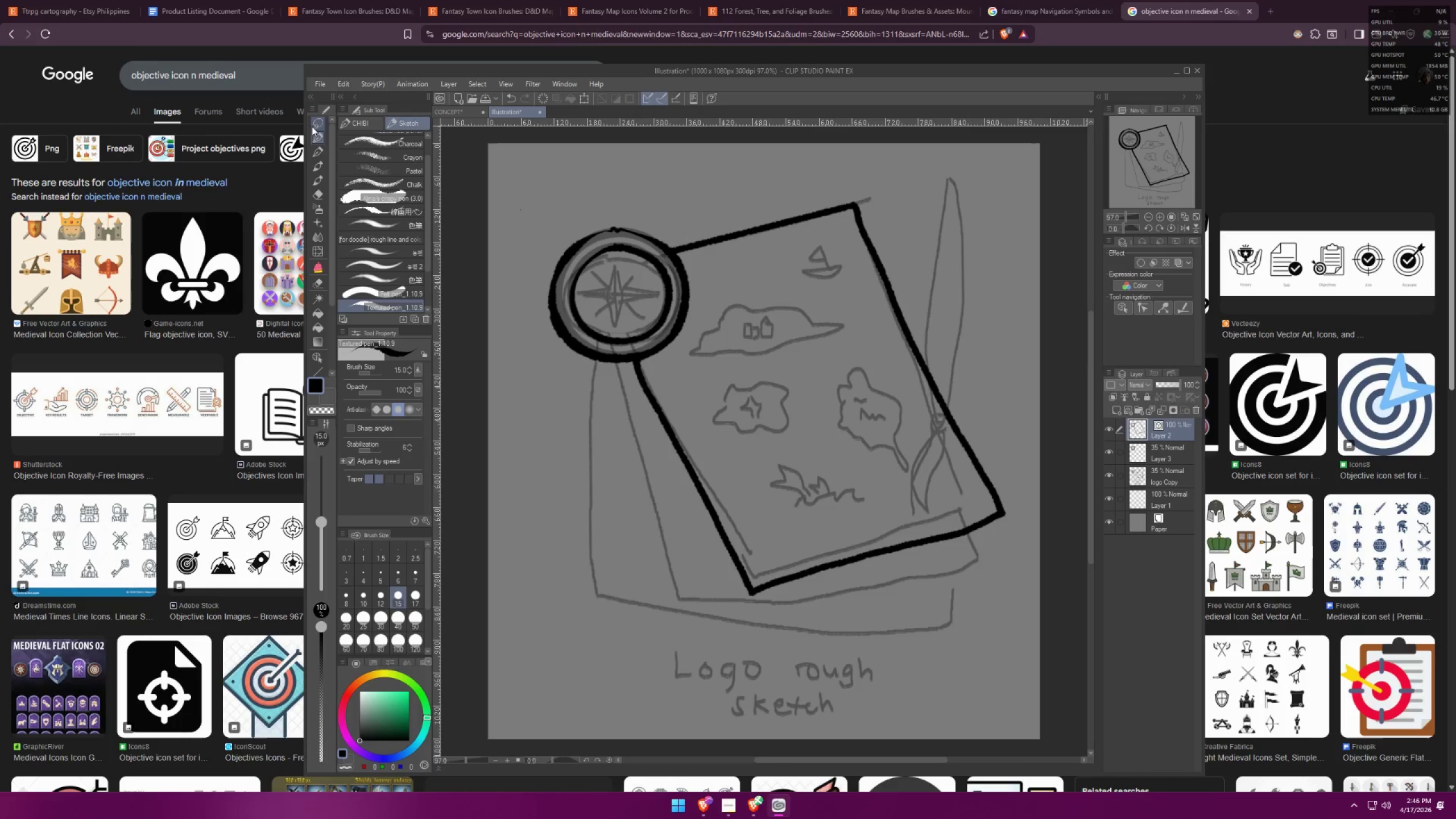 
scroll: coordinate [593, 422], scroll_direction: up, amount: 2.0
 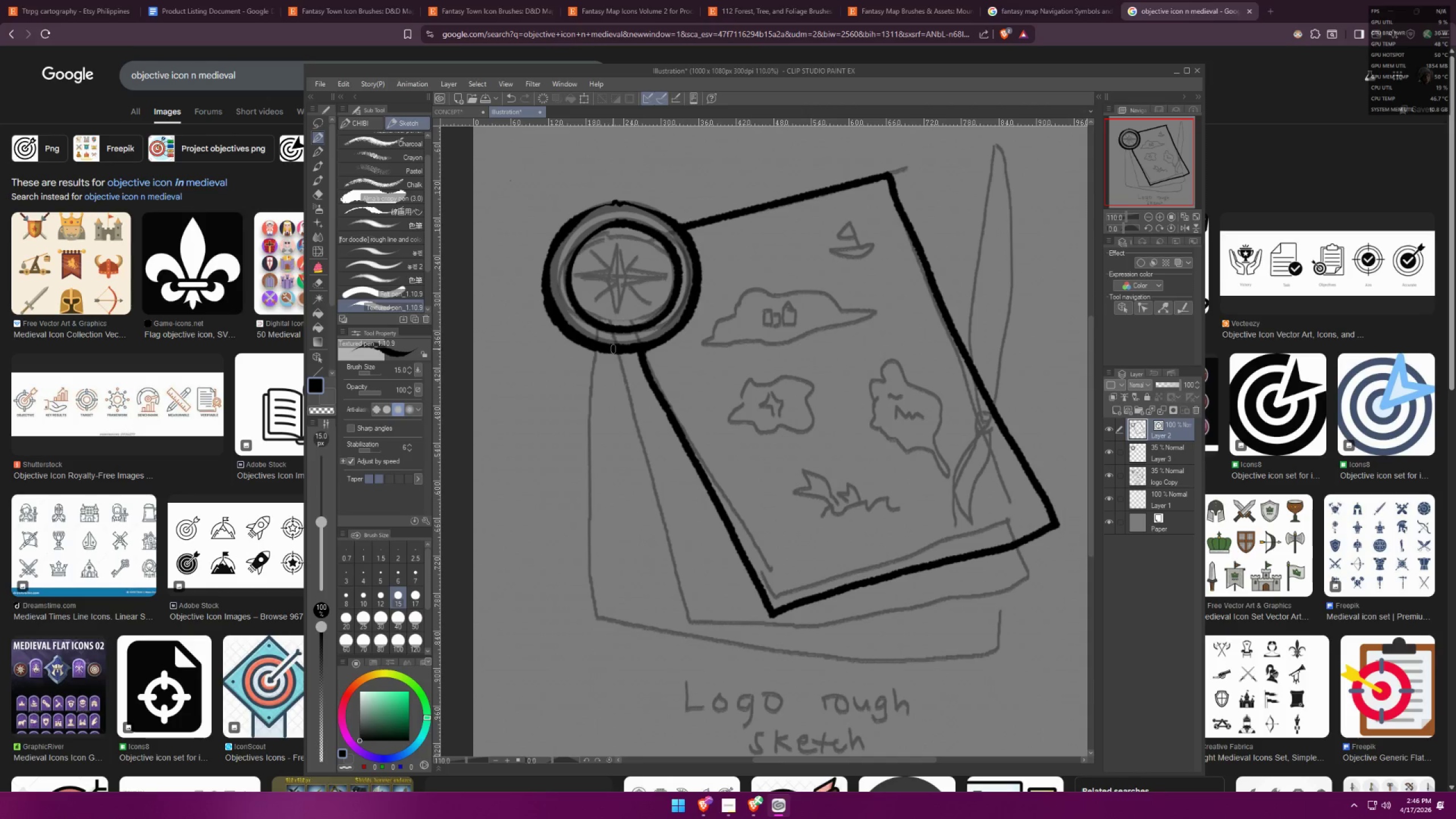 
left_click([617, 351])
 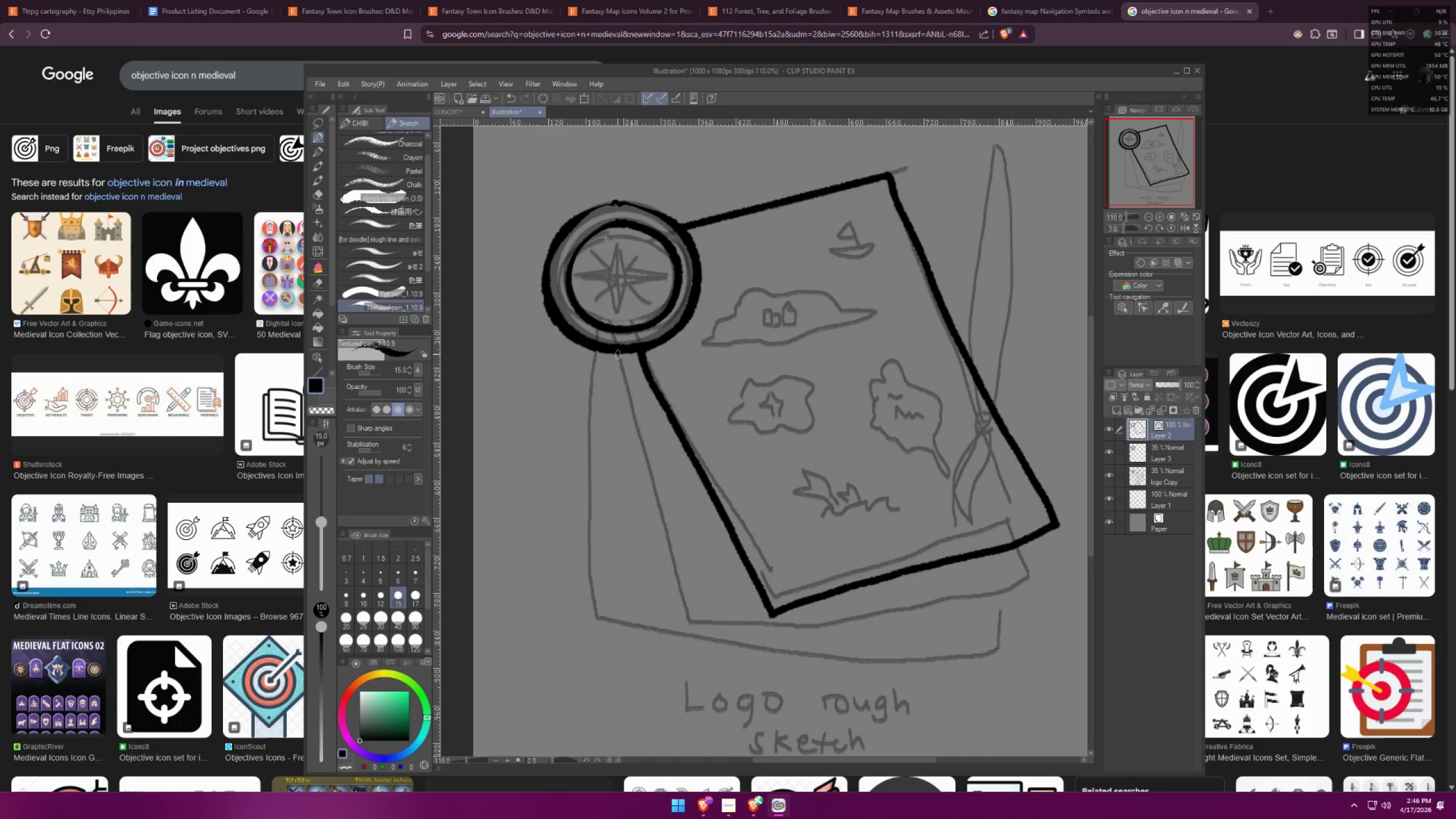 
hold_key(key=ShiftLeft, duration=1.52)
 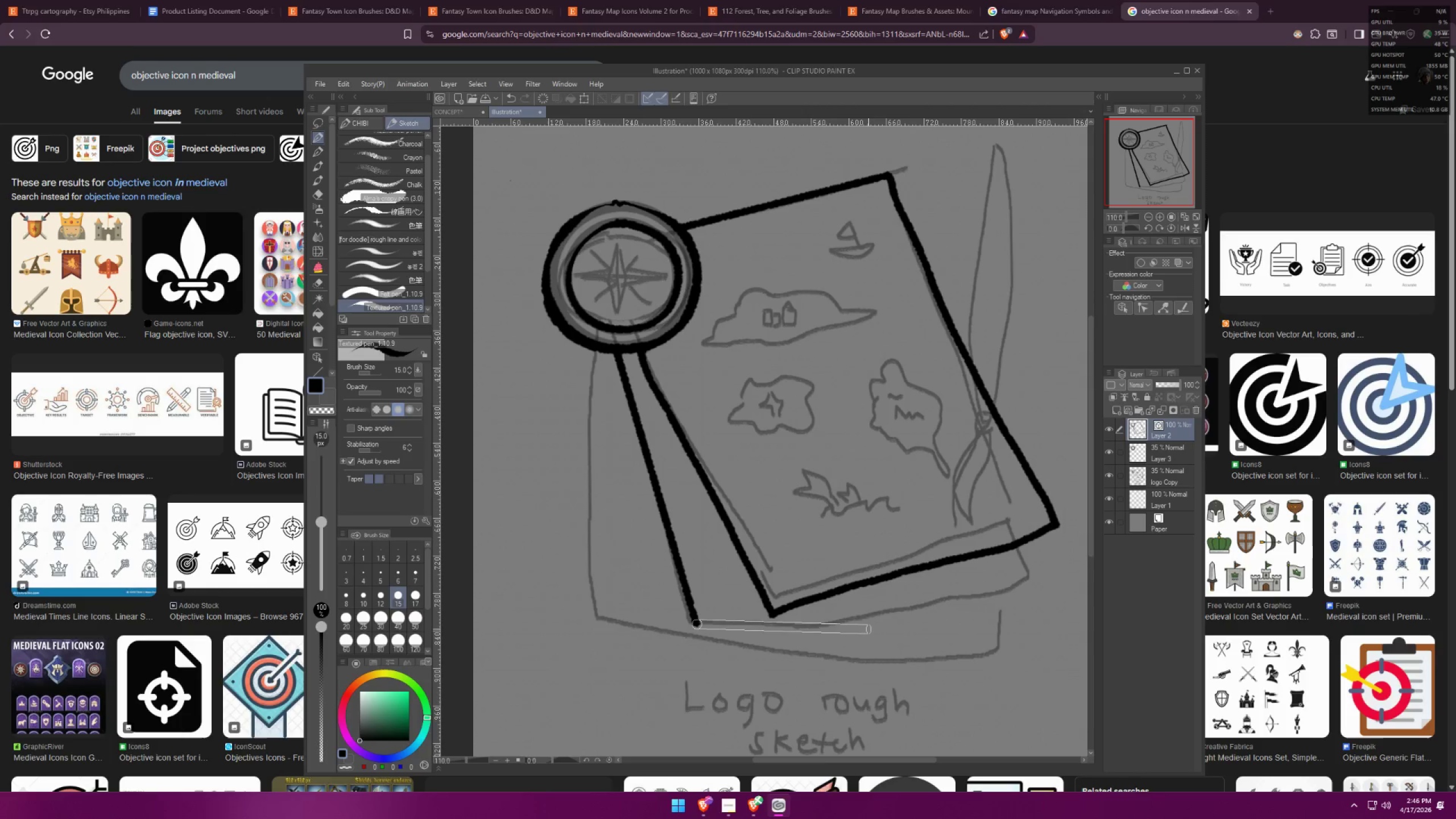 
key(Shift+ShiftLeft)
 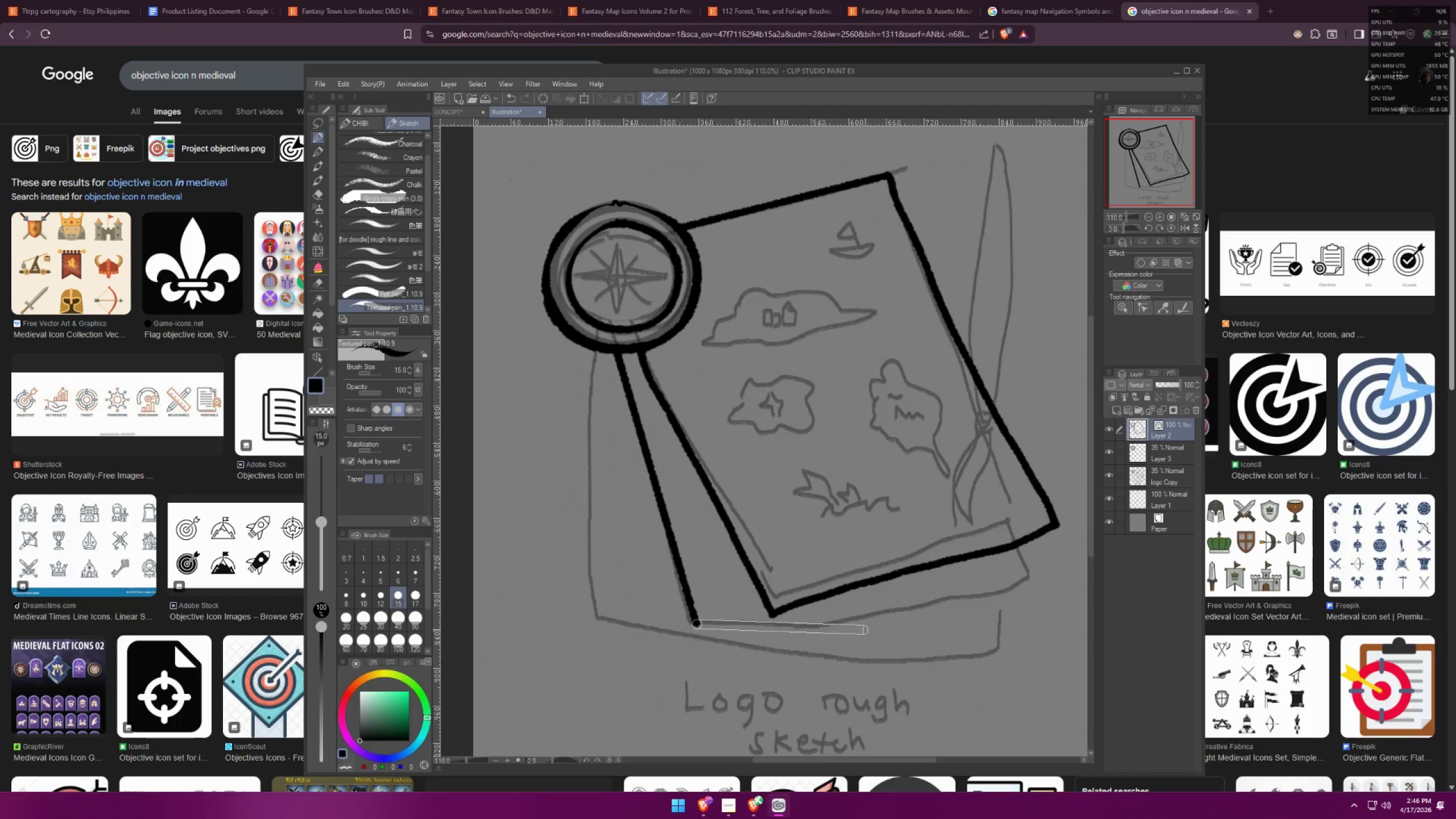 
key(Shift+ShiftLeft)
 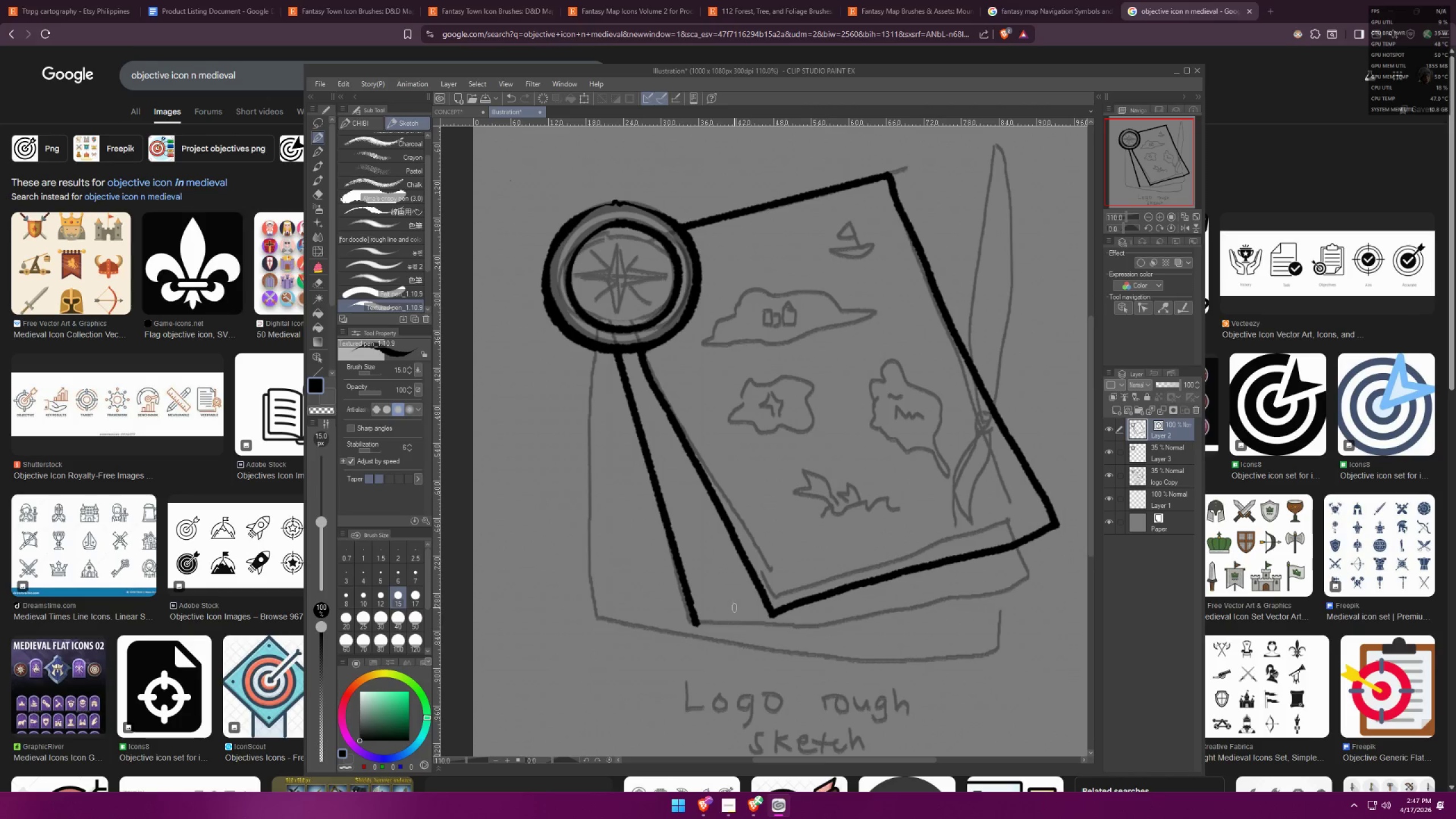 
key(Control+ControlLeft)
 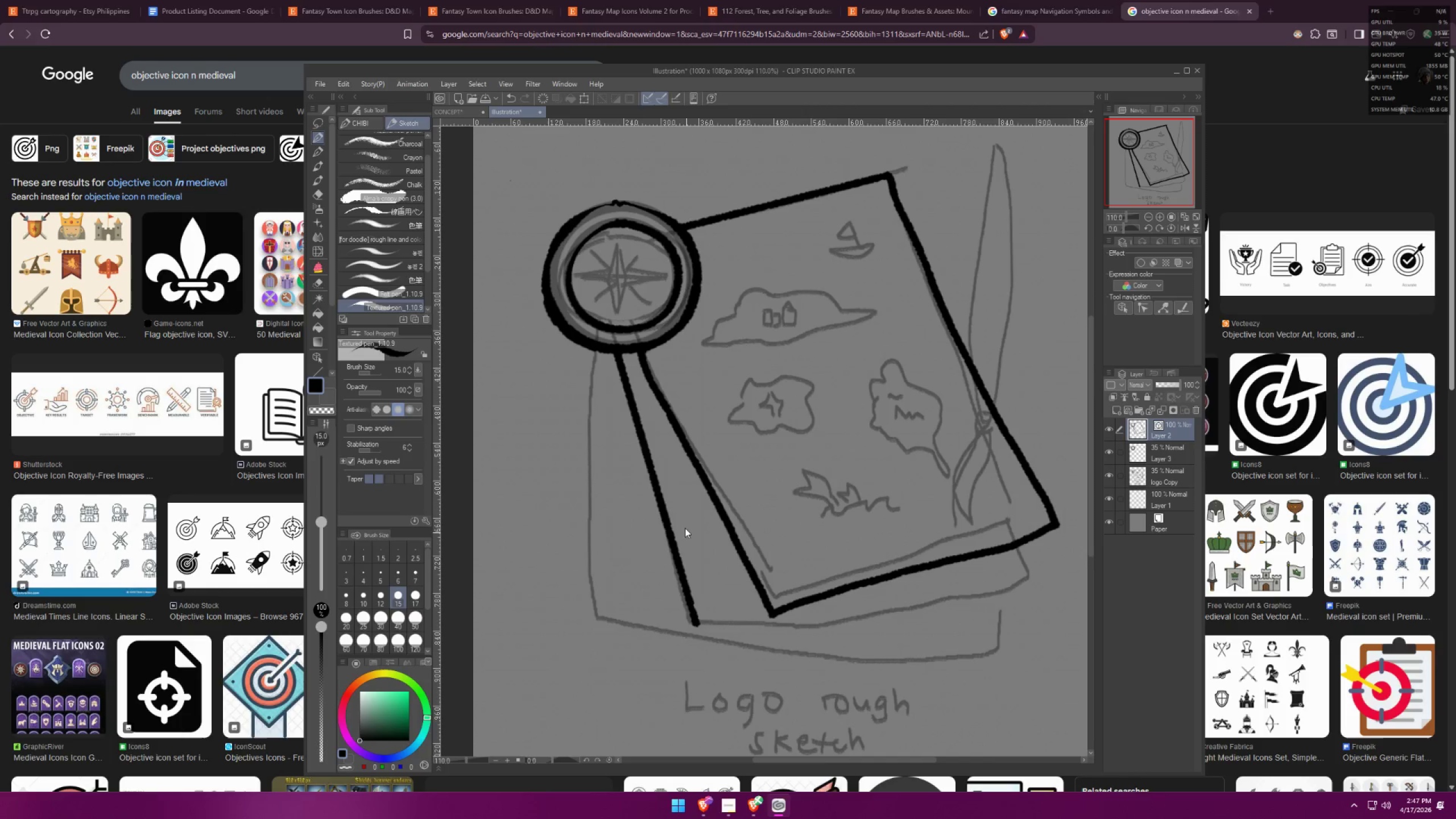 
key(Control+Z)
 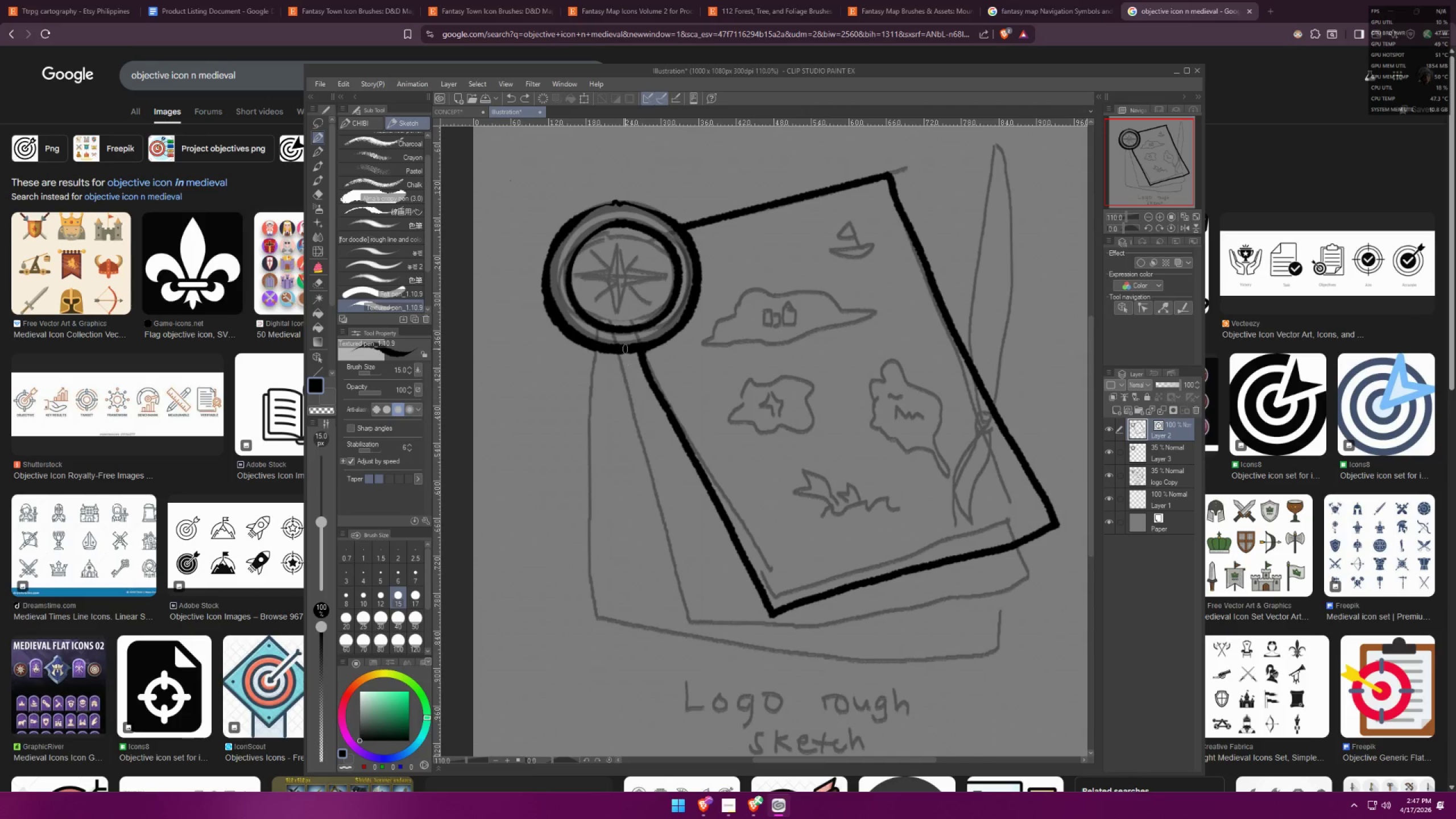 
left_click_drag(start_coordinate=[625, 349], to_coordinate=[642, 389])
 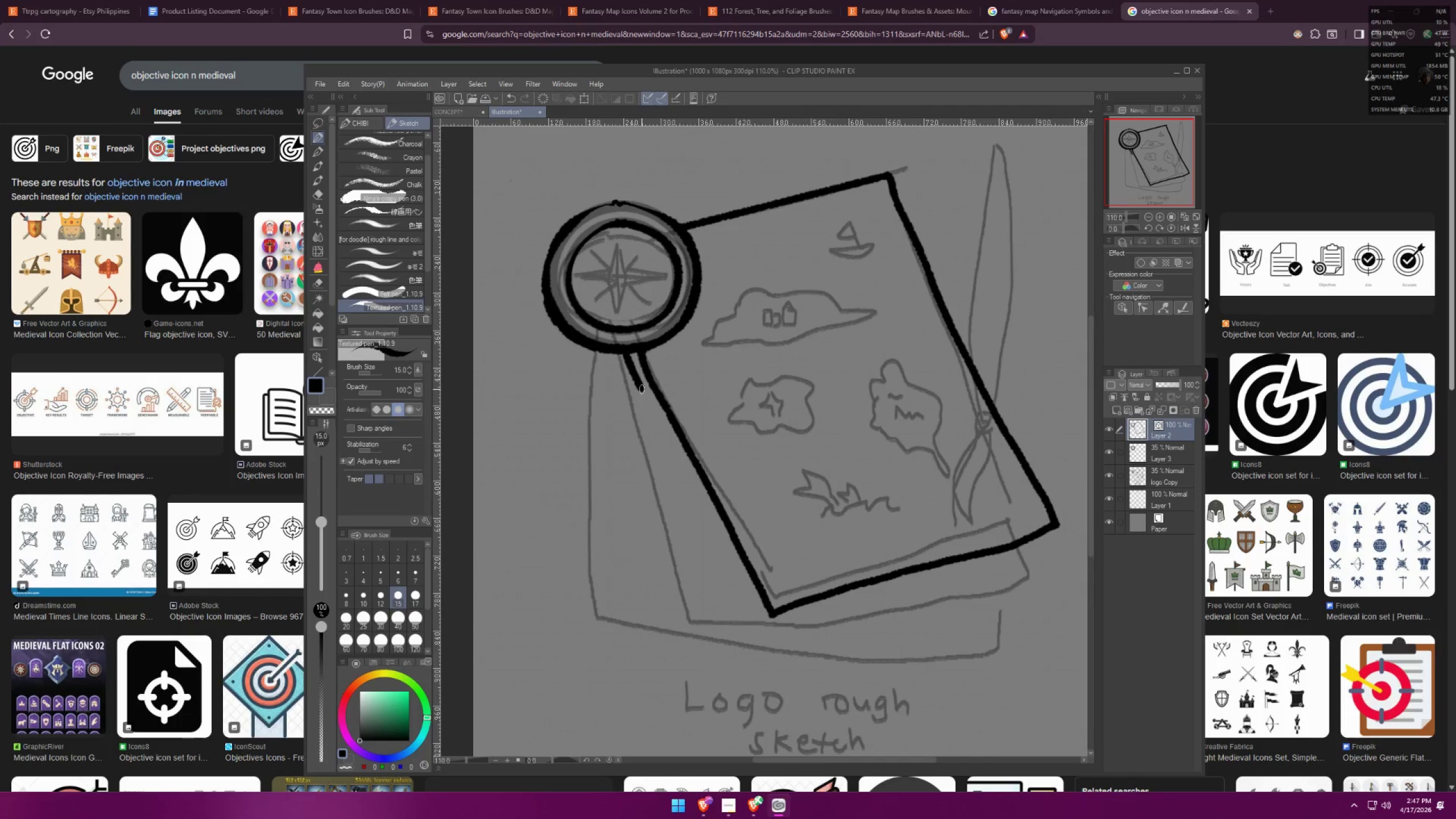 
key(Control+ControlLeft)
 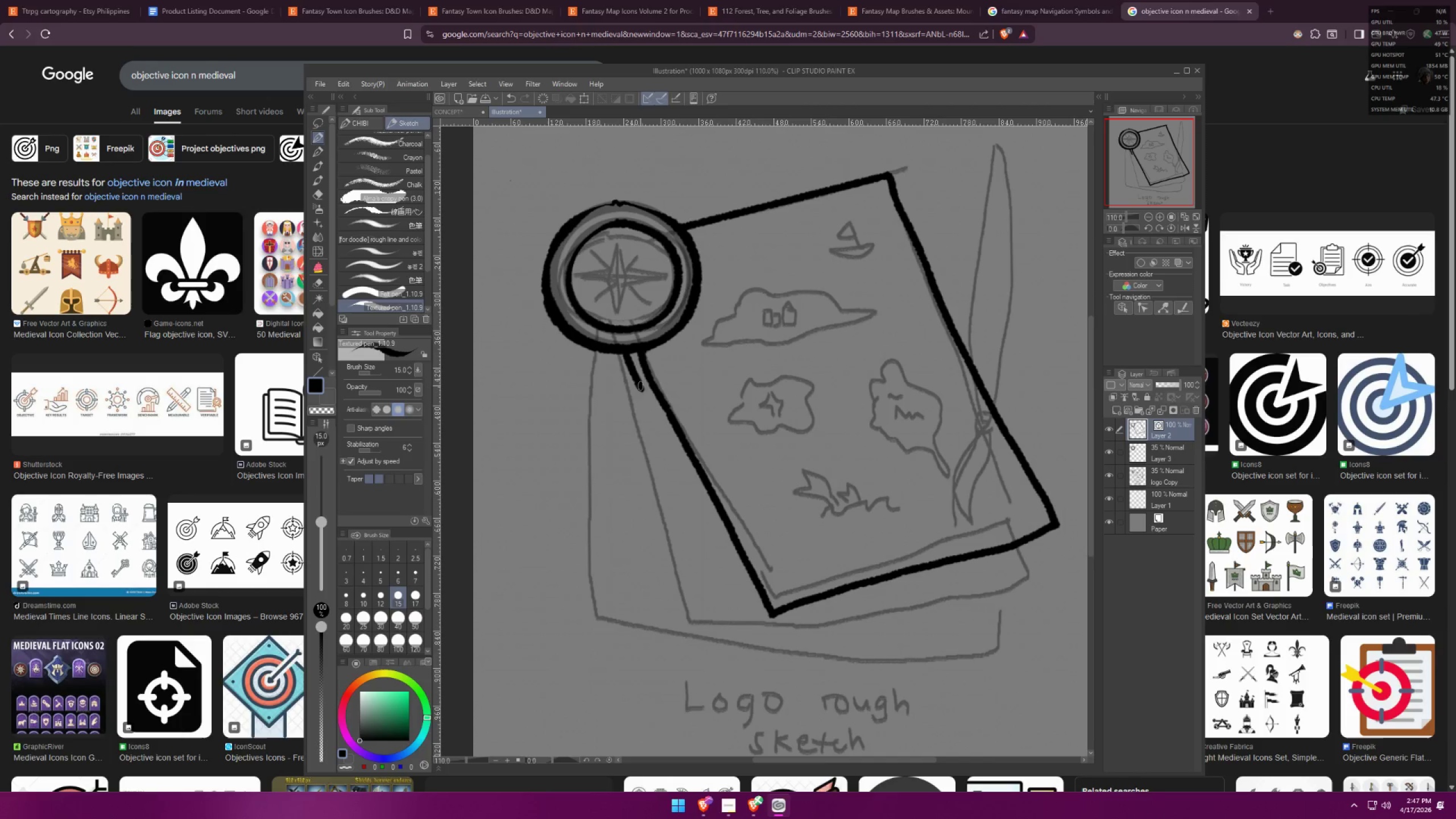 
key(Control+Z)
 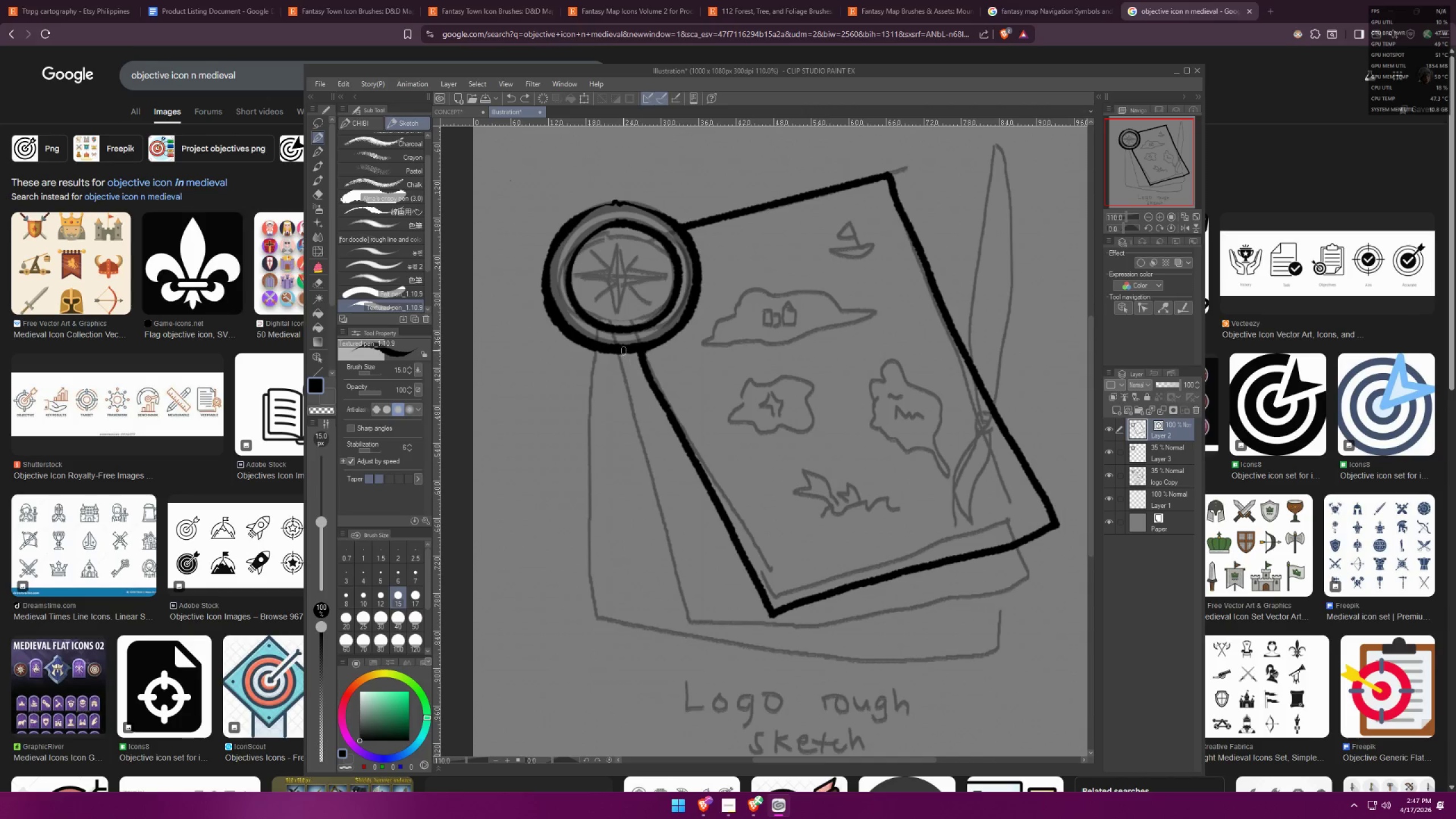 
hold_key(key=ShiftLeft, duration=0.67)
left_click([730, 651])
 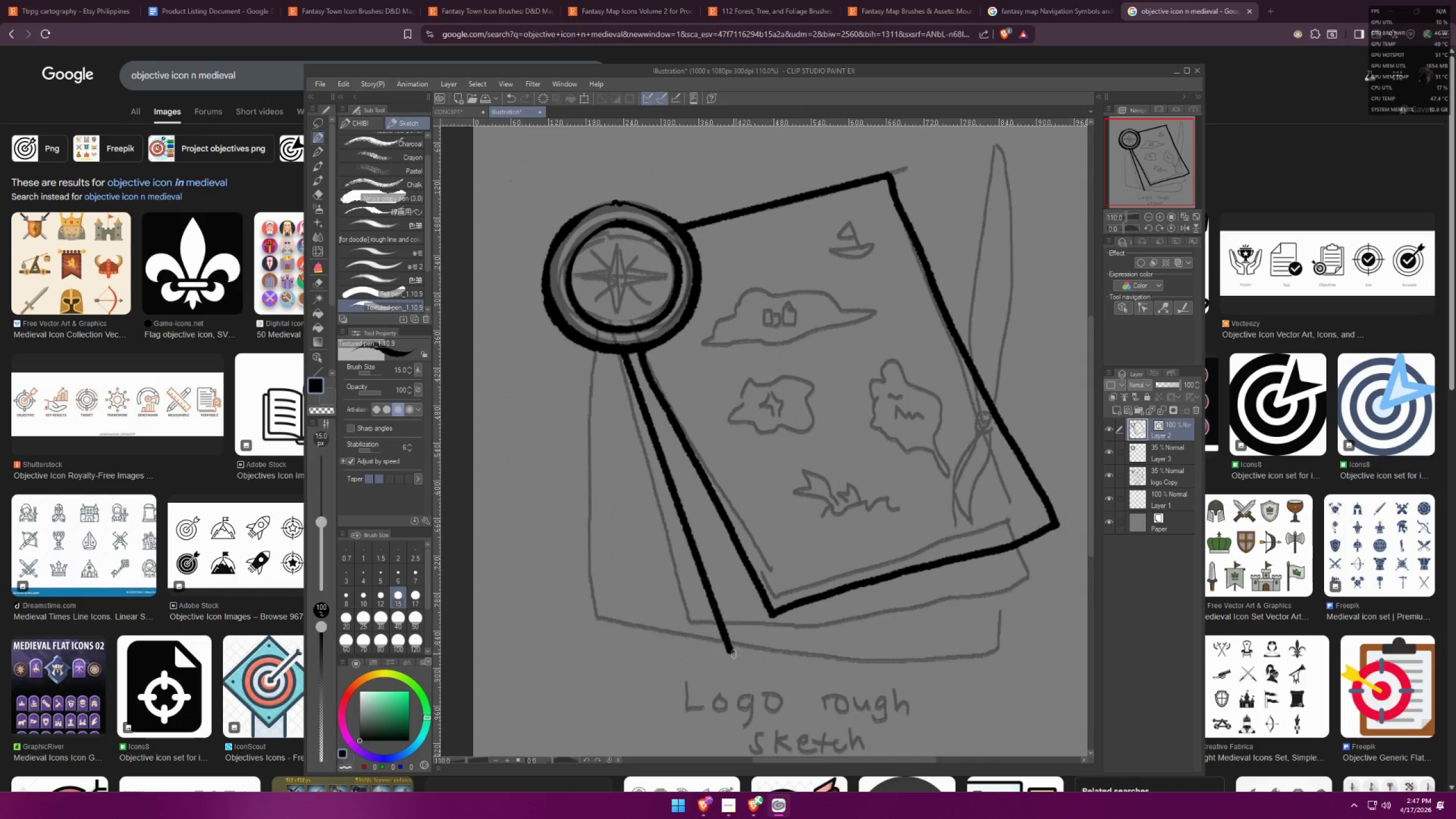 
left_click_drag(start_coordinate=[725, 651], to_coordinate=[729, 660])
 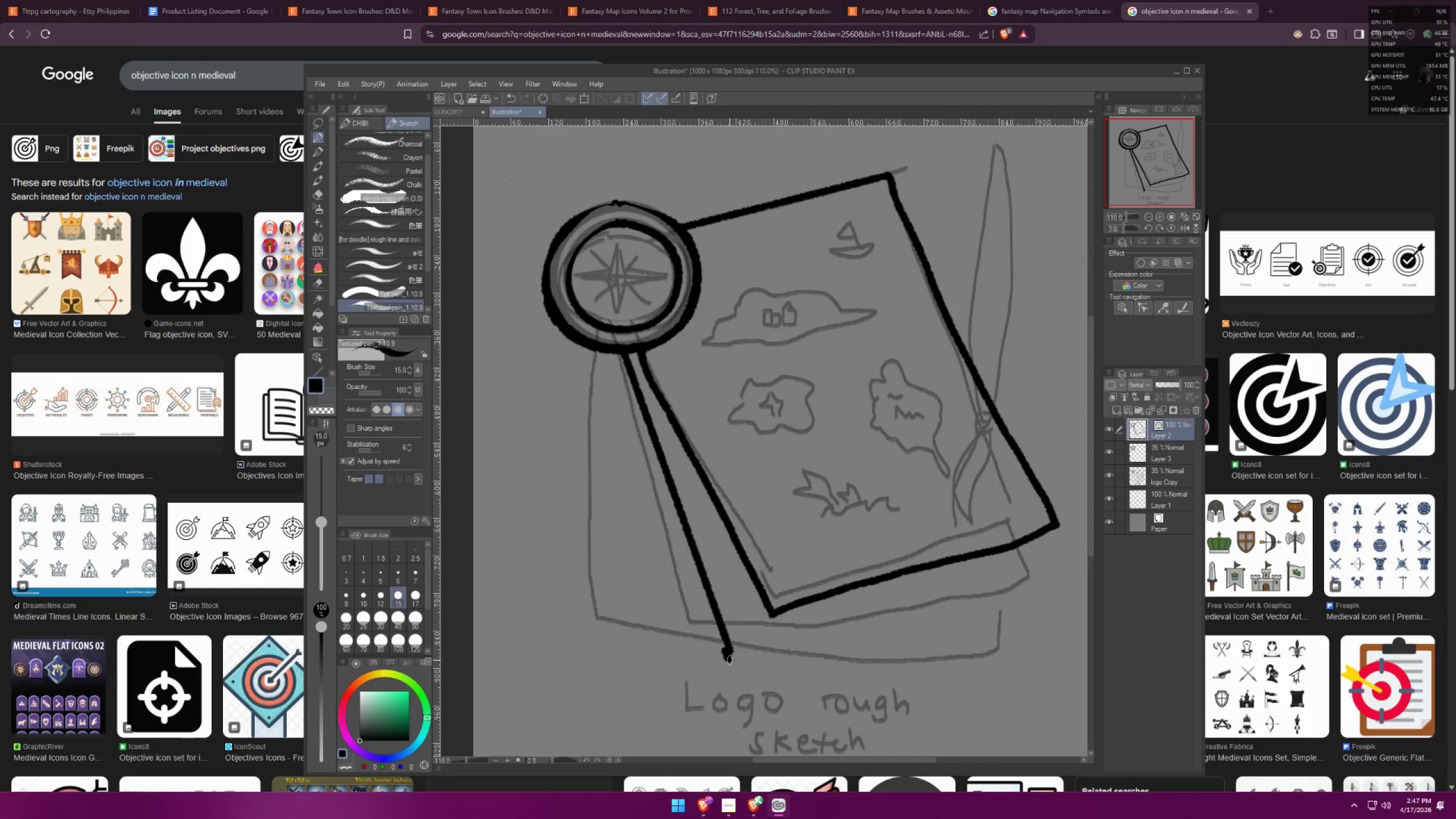 
key(Control+Z)
 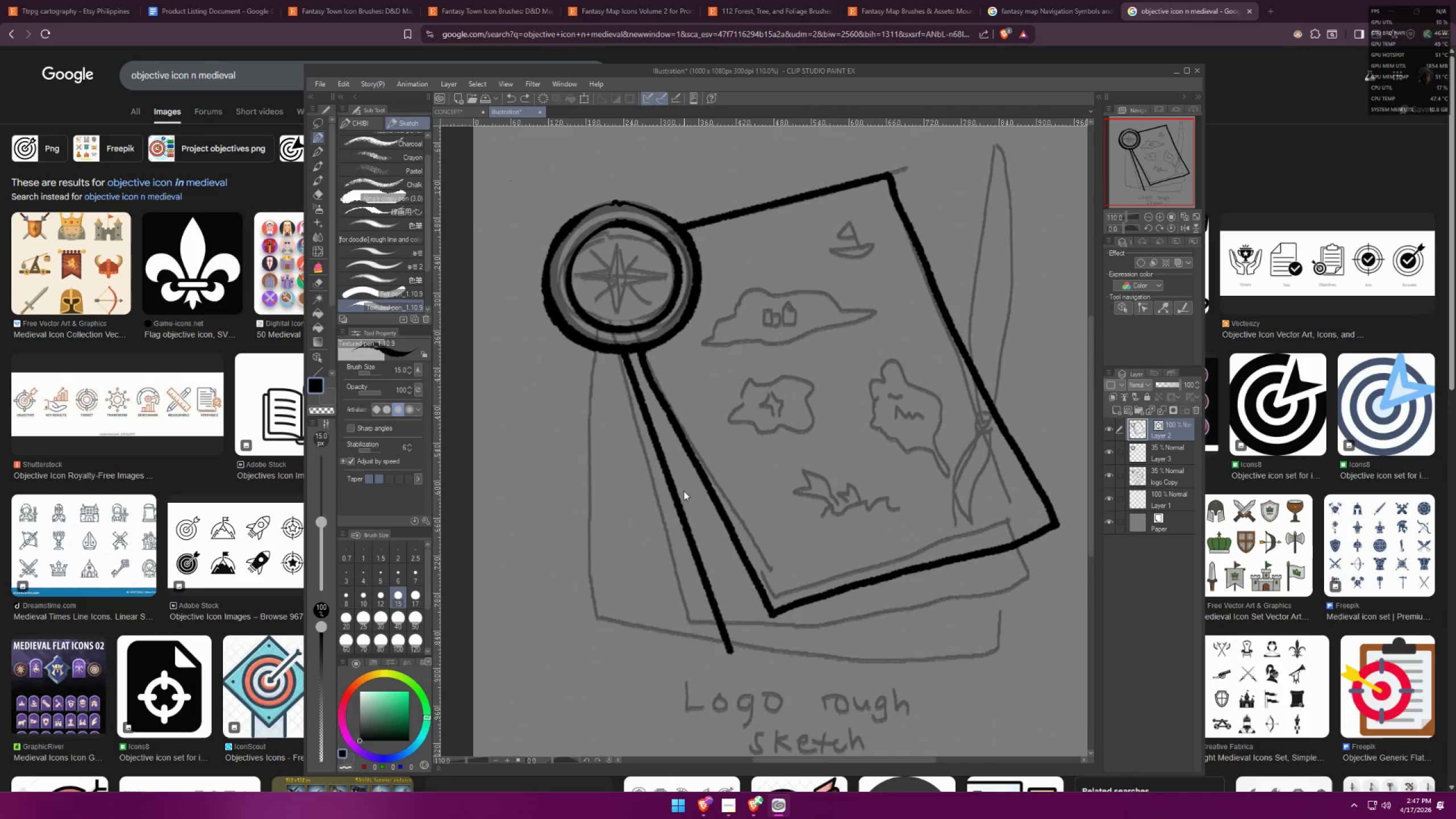 
key(Control+Z)
 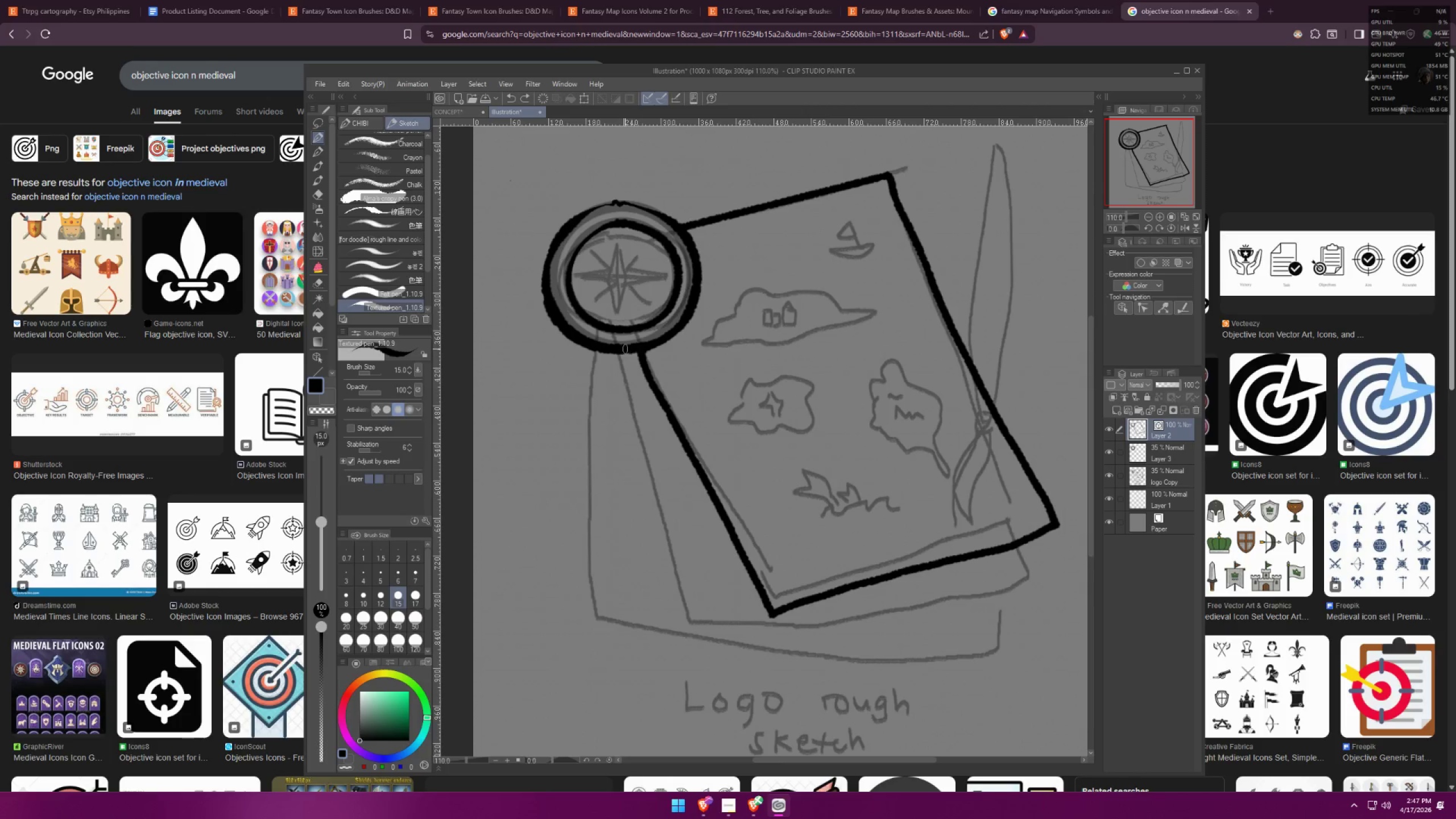 
left_click([620, 349])
 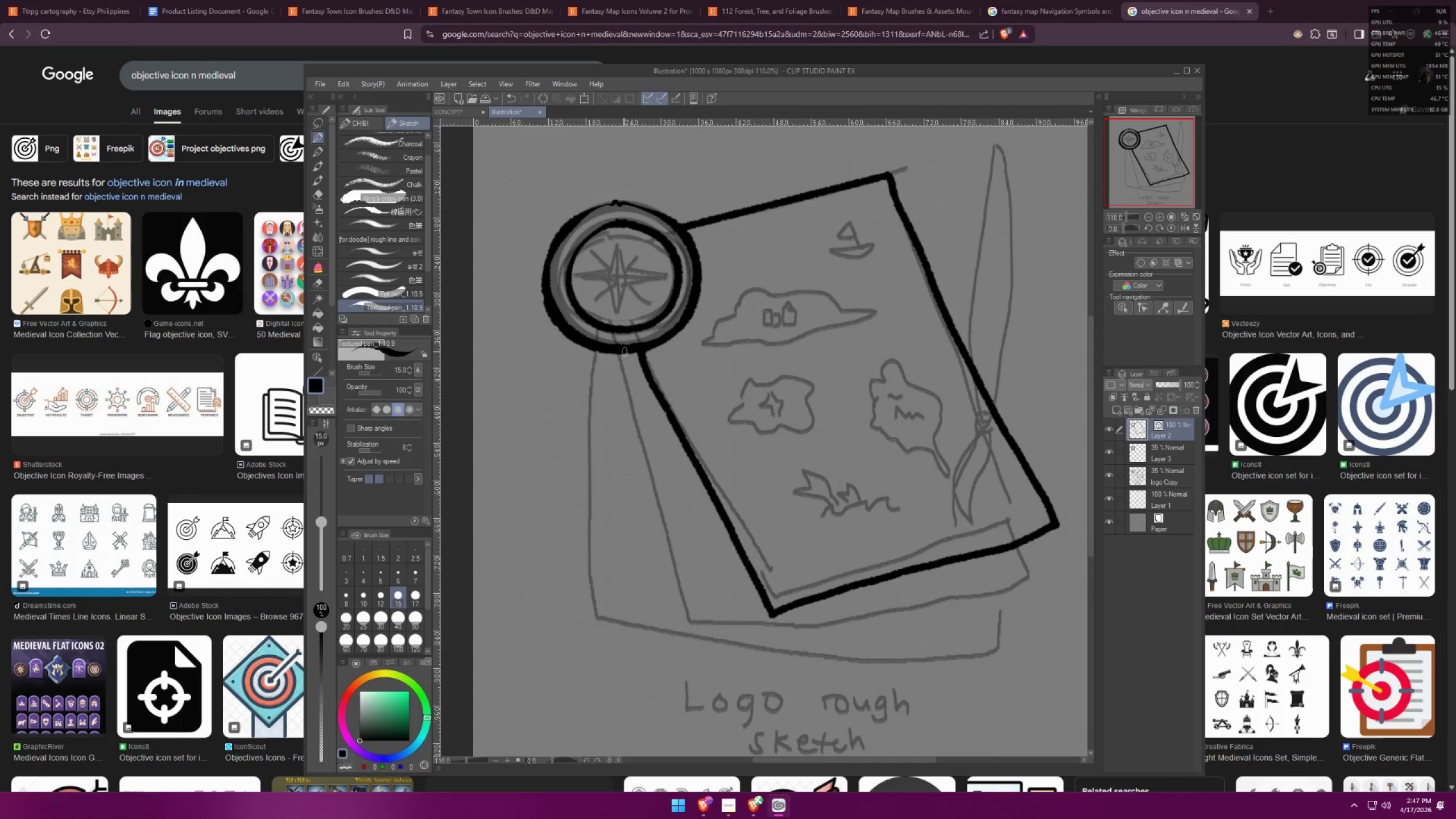 
hold_key(key=ShiftLeft, duration=0.99)
left_click_drag(start_coordinate=[723, 621], to_coordinate=[1015, 548])
 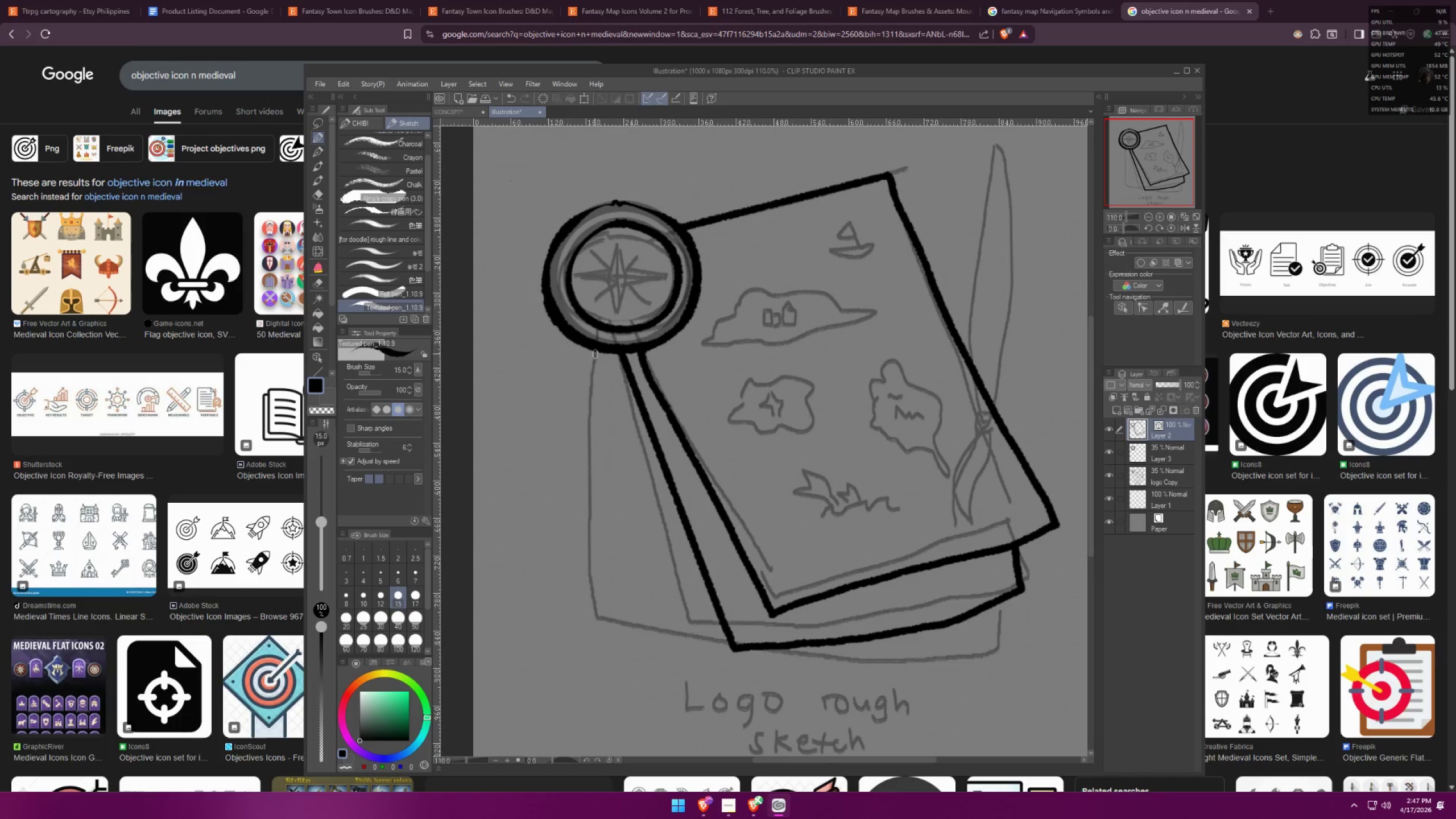 
left_click([599, 347])
 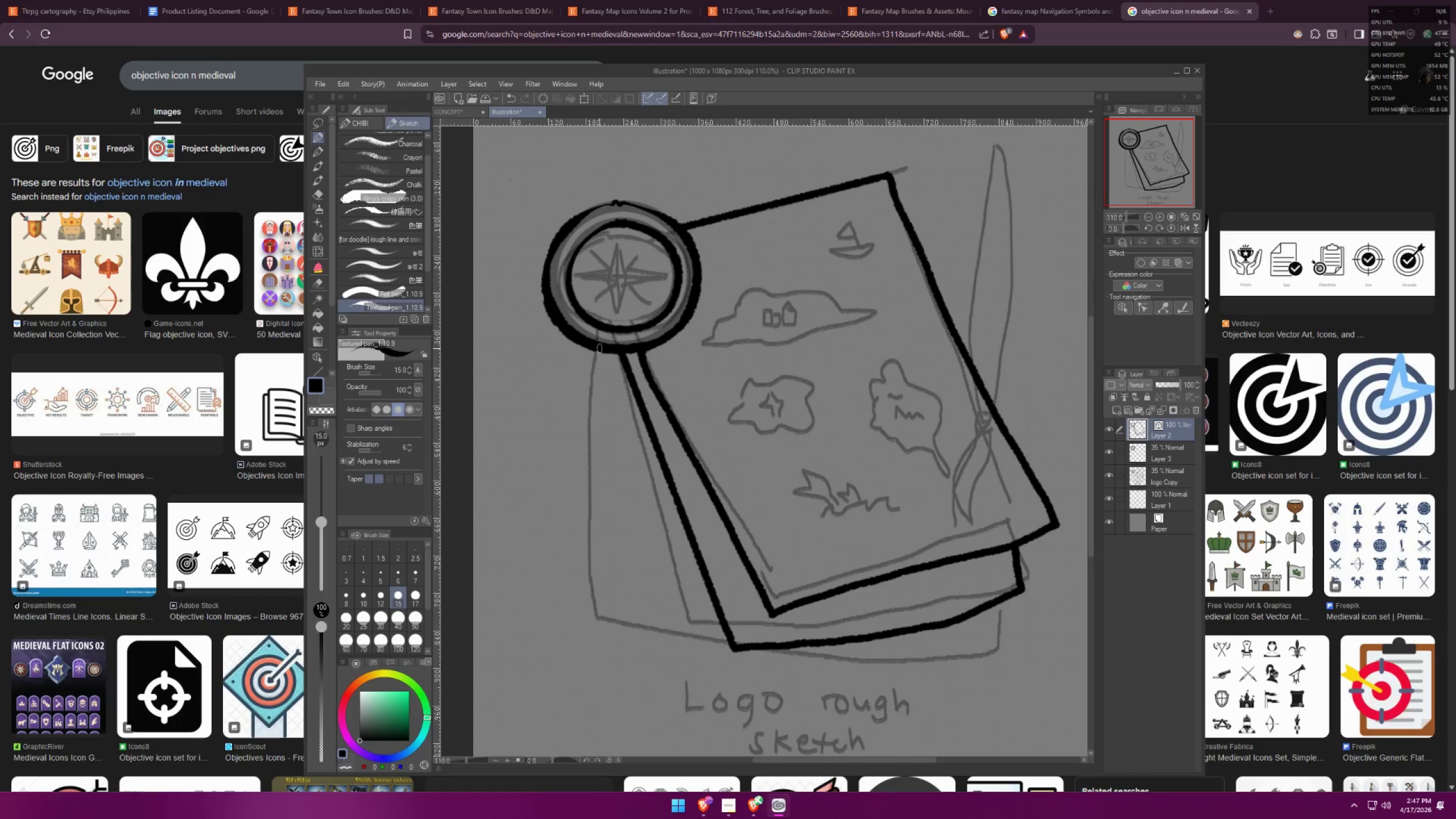 
hold_key(key=ShiftLeft, duration=1.5)
left_click_drag(start_coordinate=[619, 665], to_coordinate=[937, 628])
 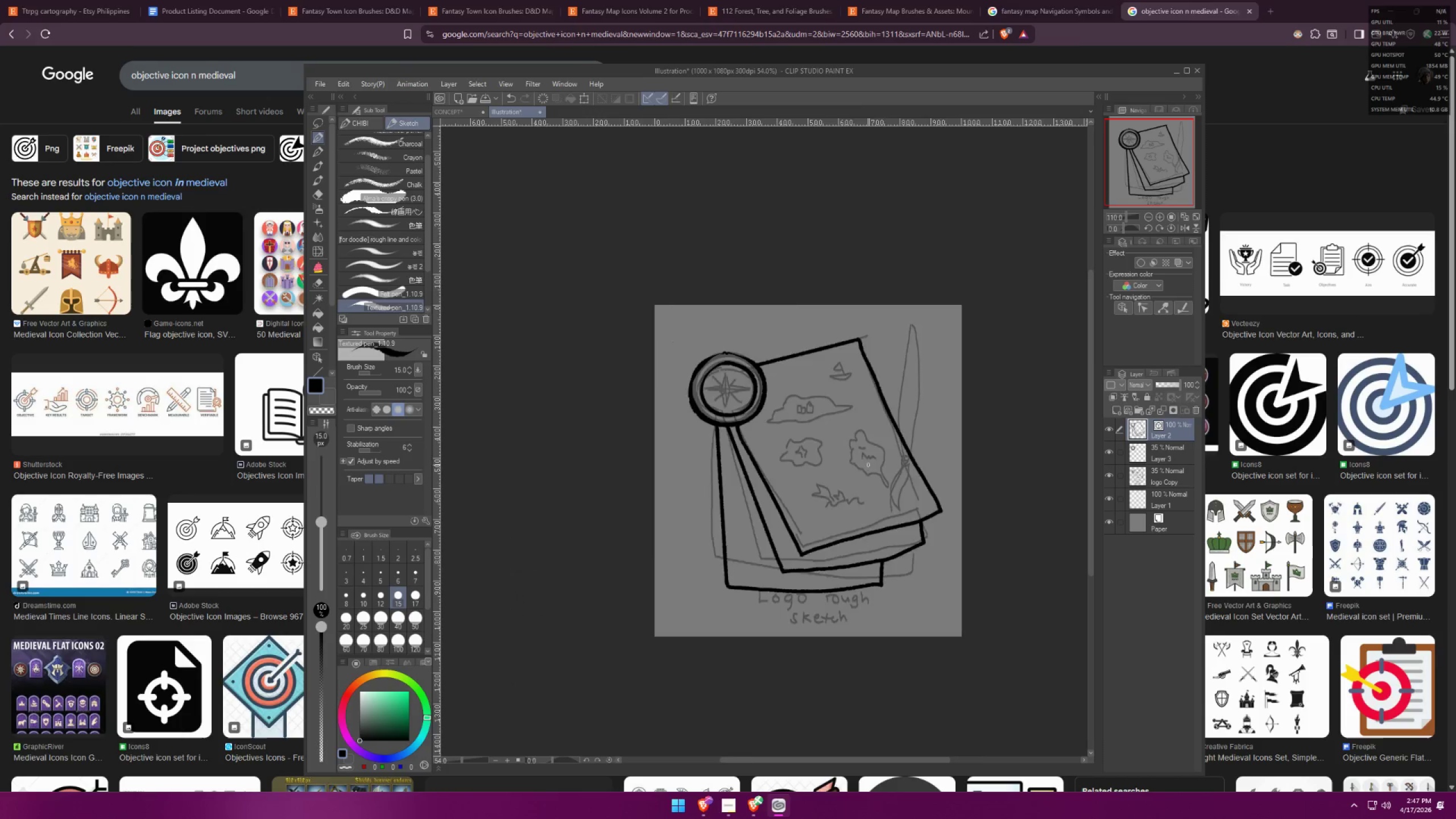 
hold_key(key=ShiftLeft, duration=1.52)
 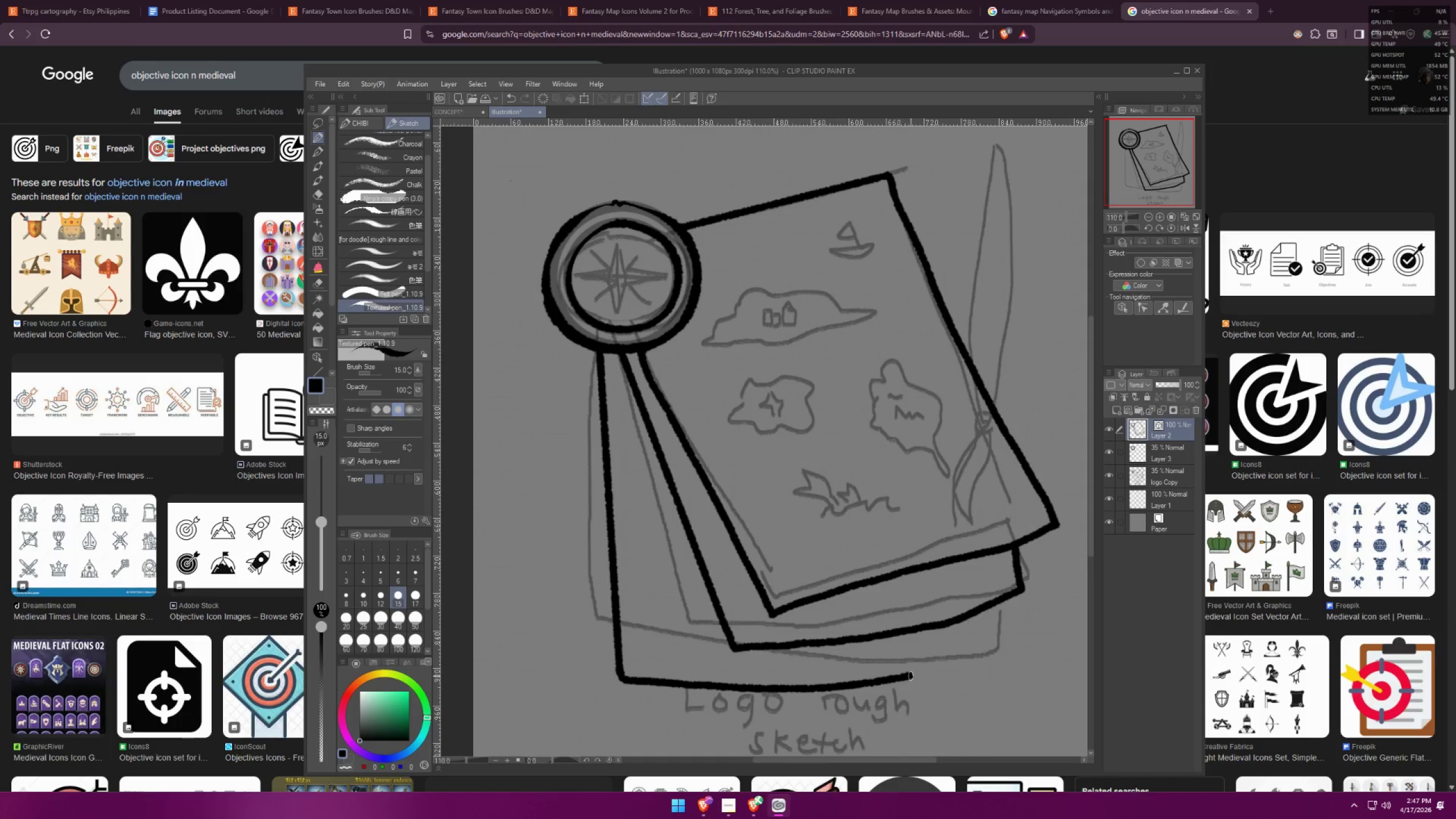 
hold_key(key=ShiftLeft, duration=1.51)
 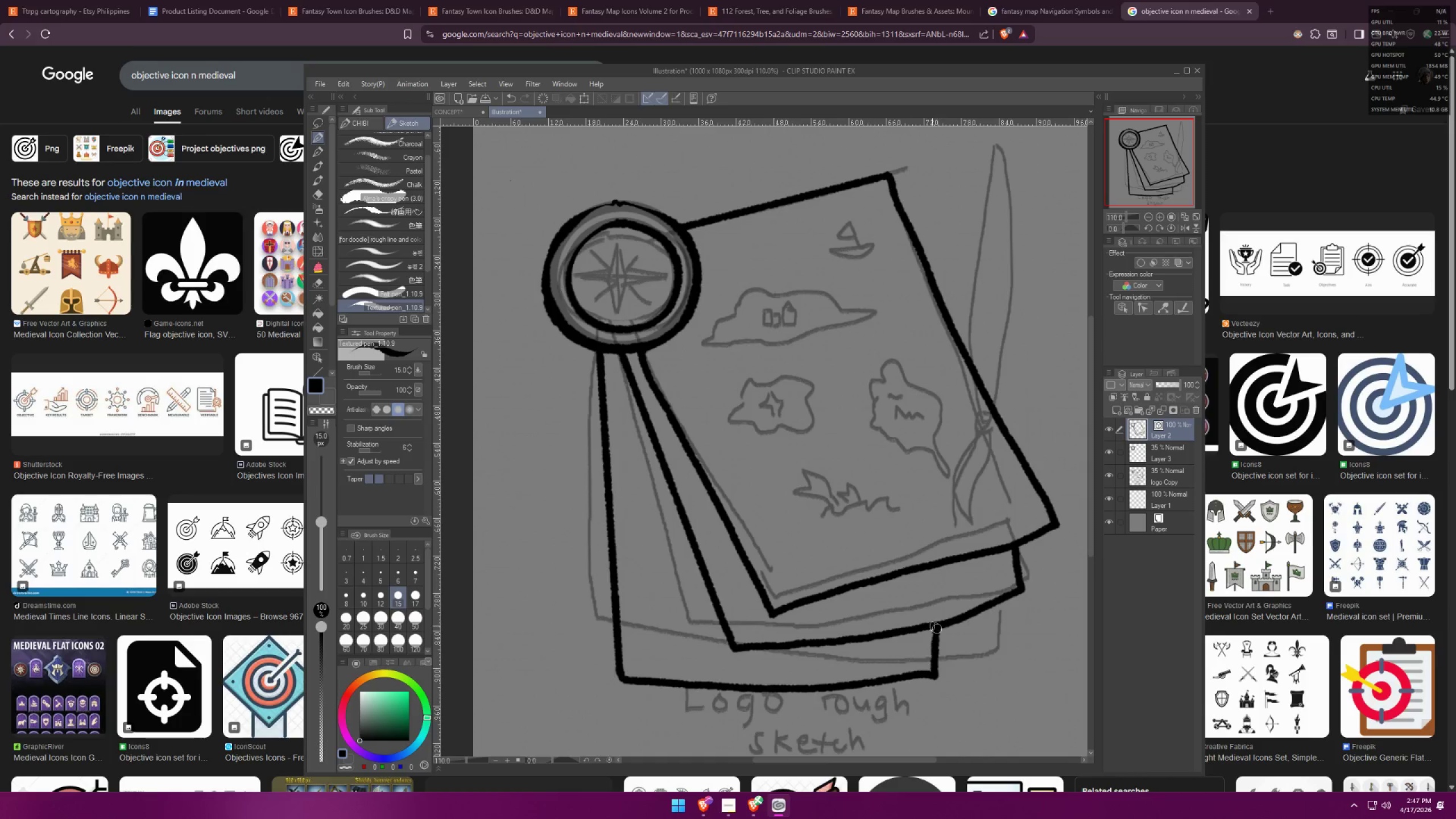 
hold_key(key=ShiftLeft, duration=0.58)
 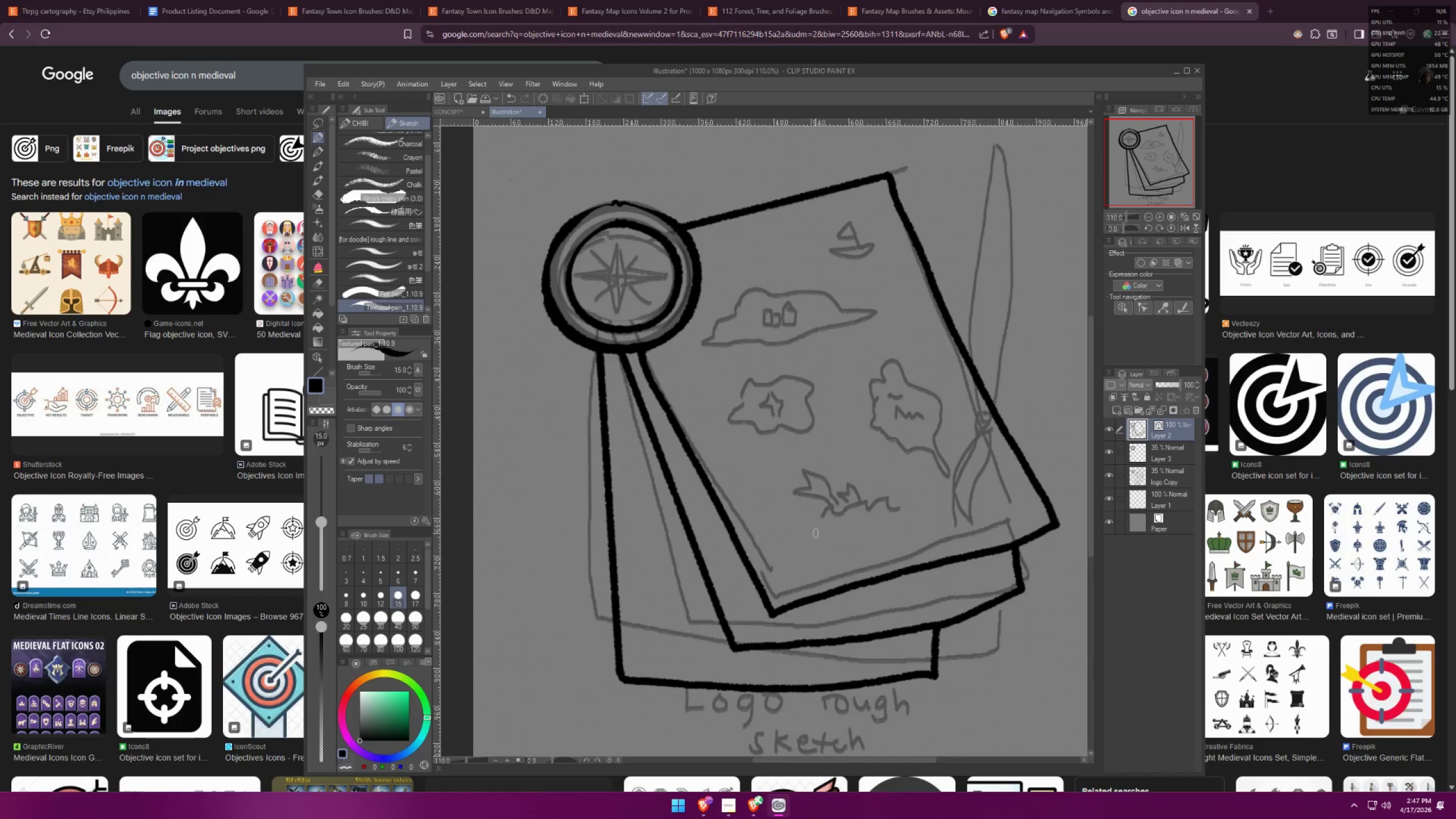 
key(F)
 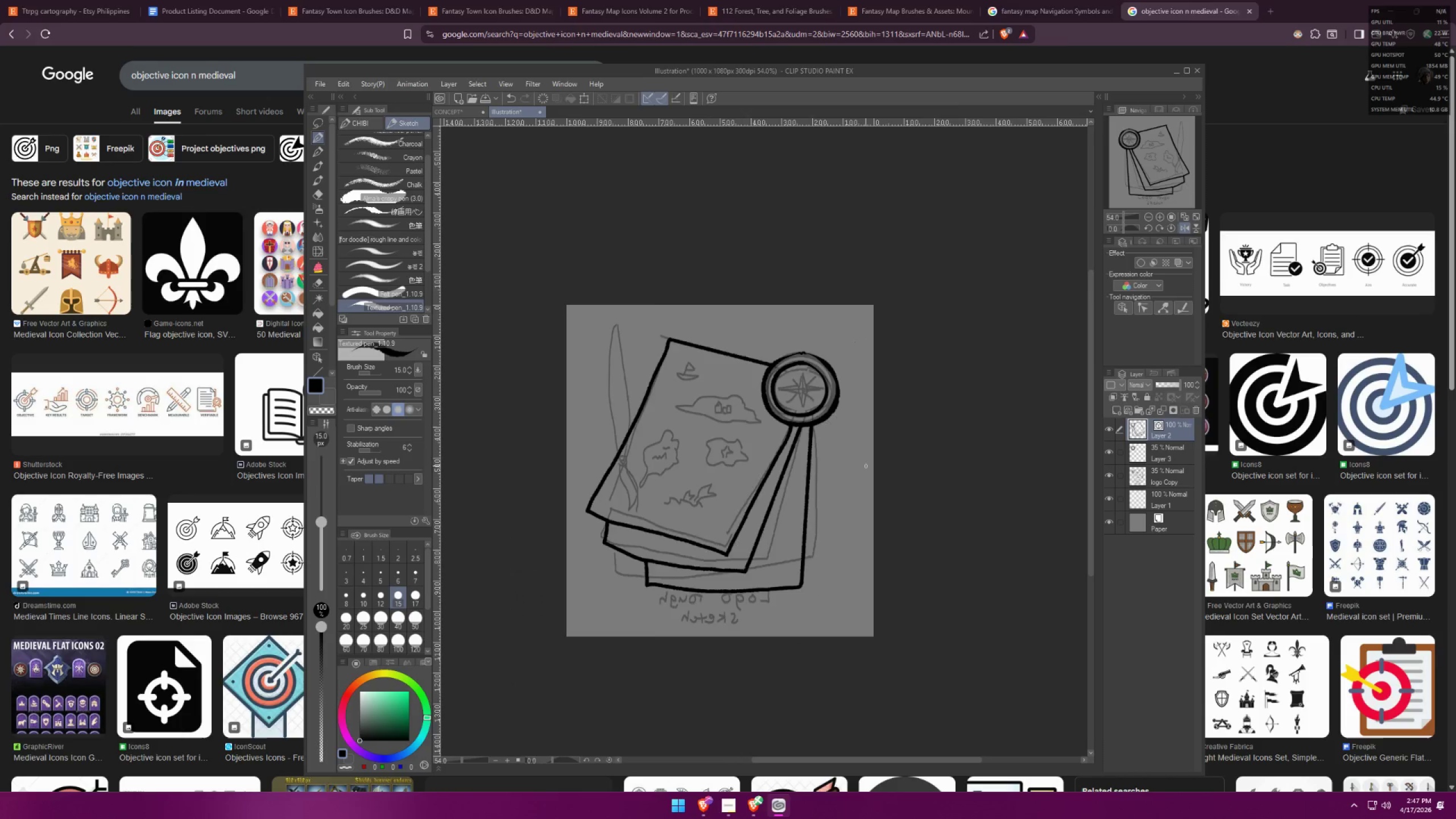 
scroll: coordinate [837, 474], scroll_direction: down, amount: 7.0
 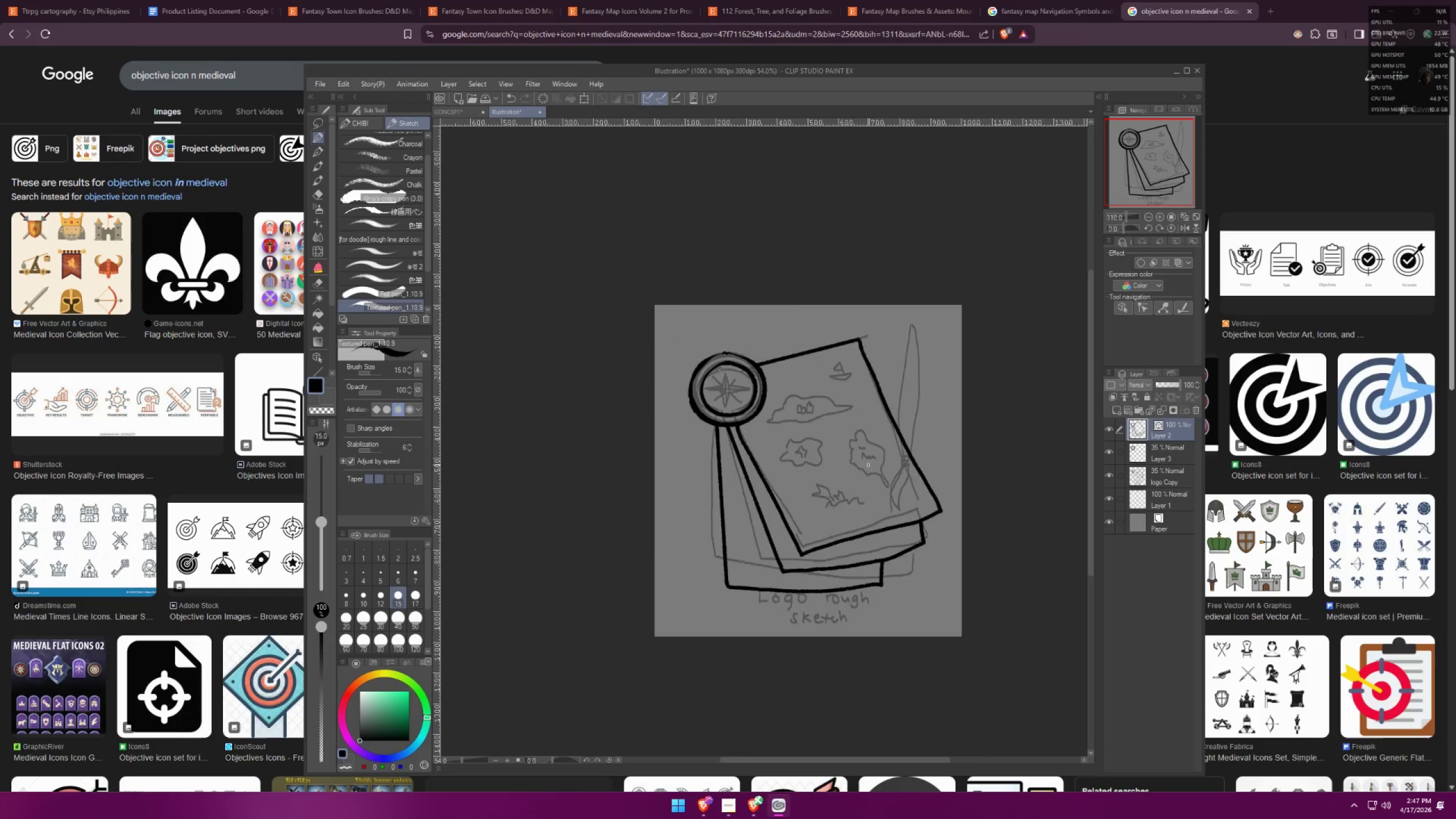 
key(F)
 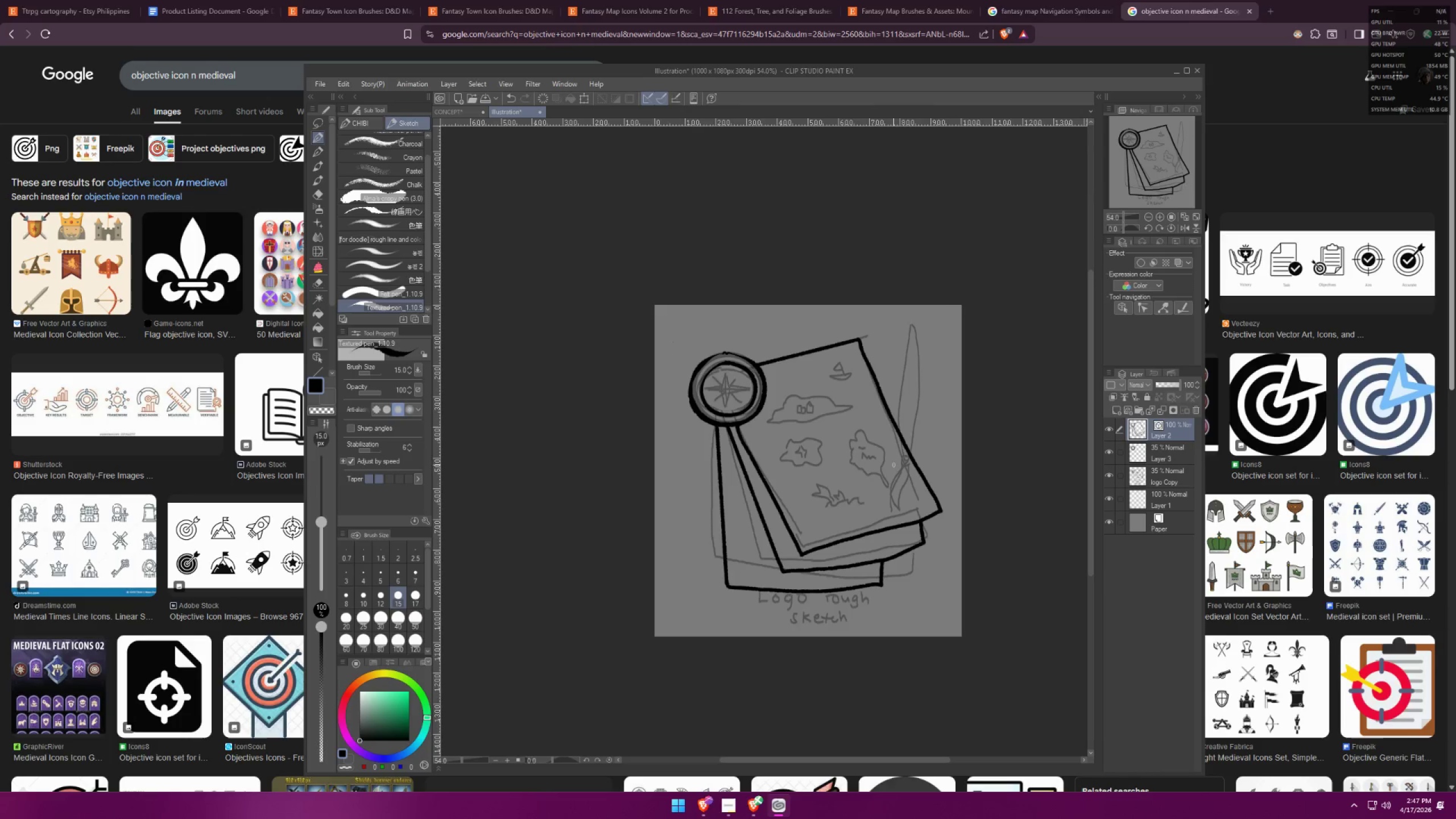 
scroll: coordinate [928, 373], scroll_direction: up, amount: 13.0
 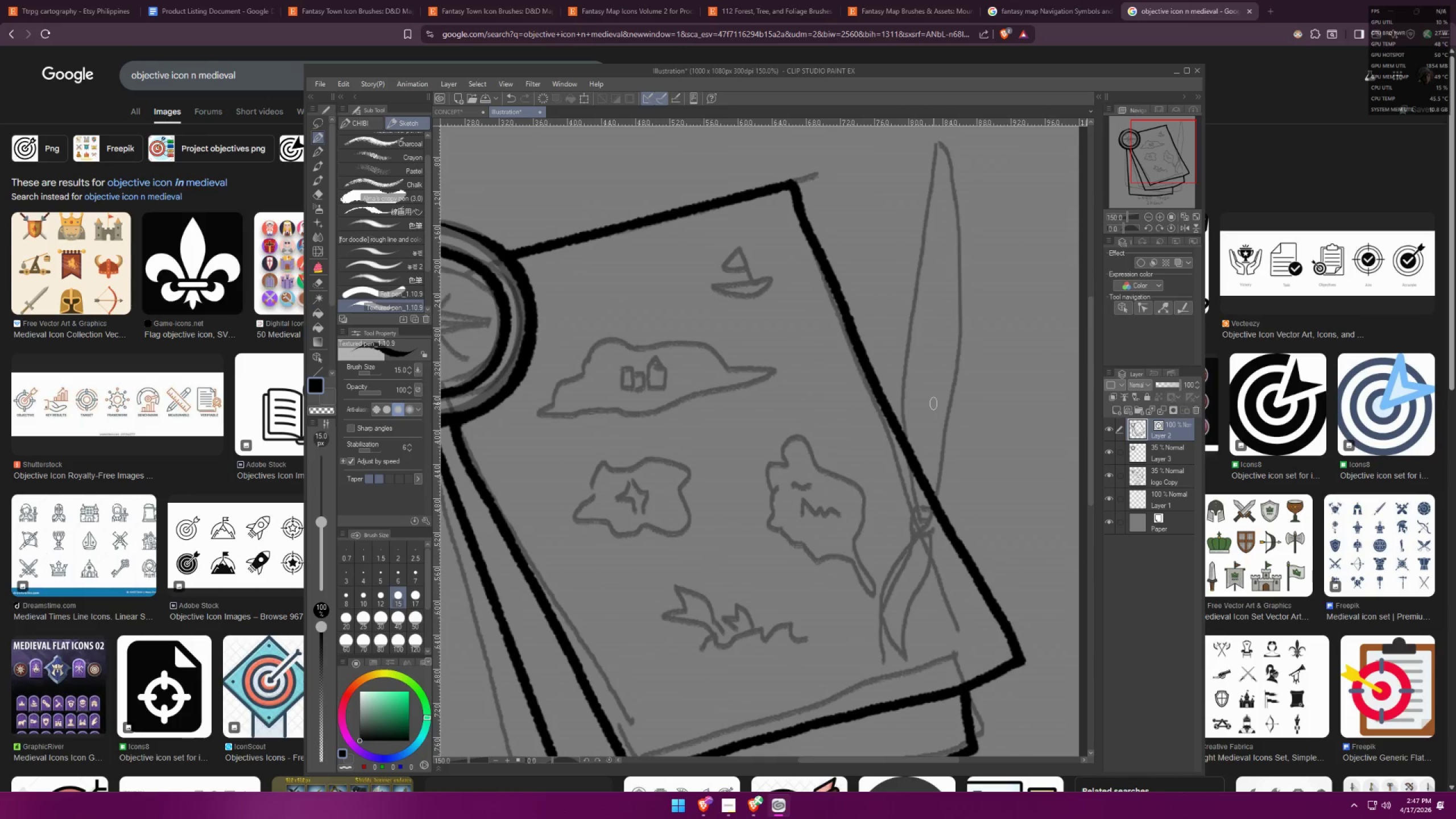 
scroll: coordinate [887, 346], scroll_direction: down, amount: 3.0
 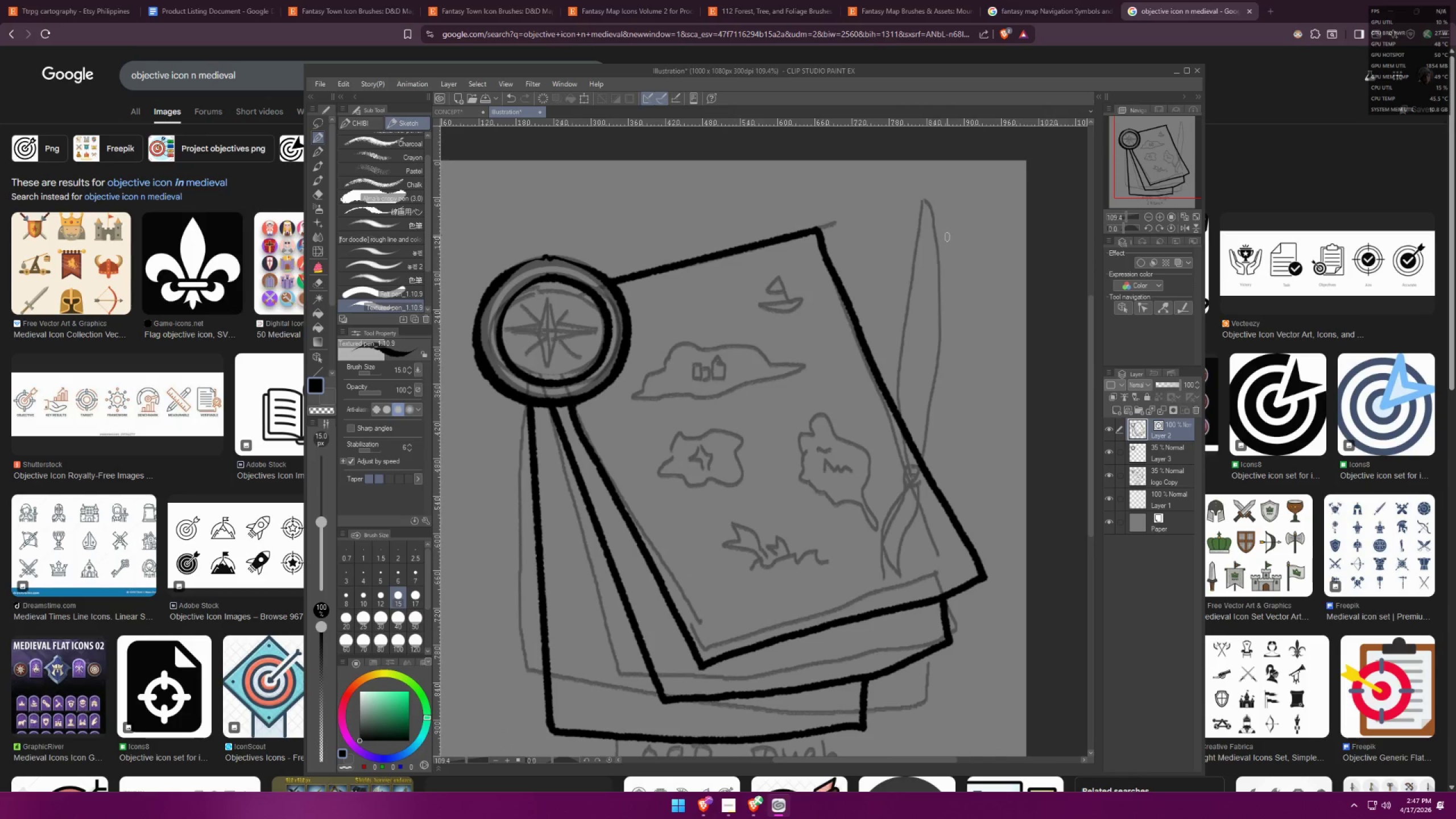 
key(Alt+AltLeft)
 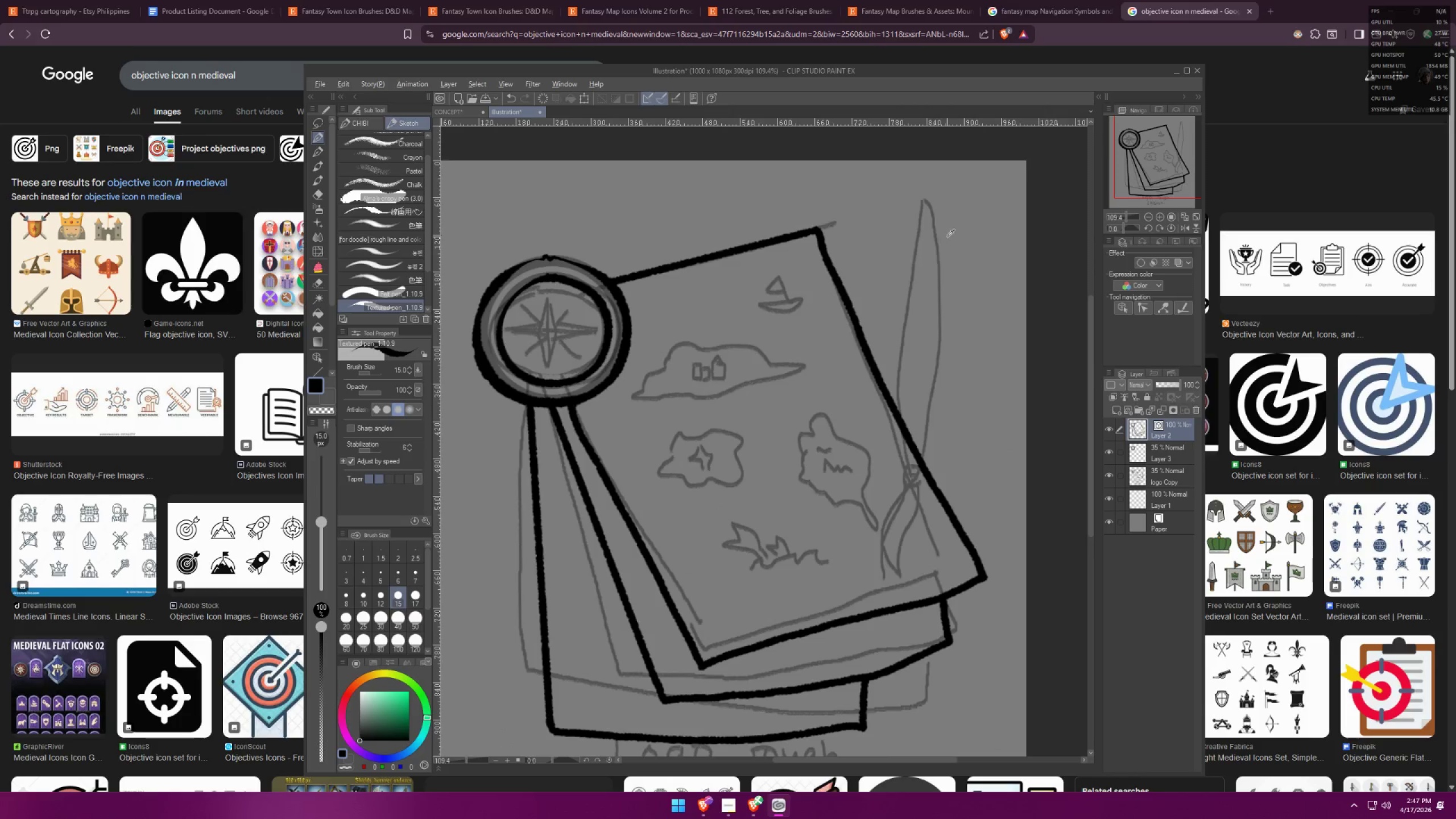 
key(Alt+Tab)
 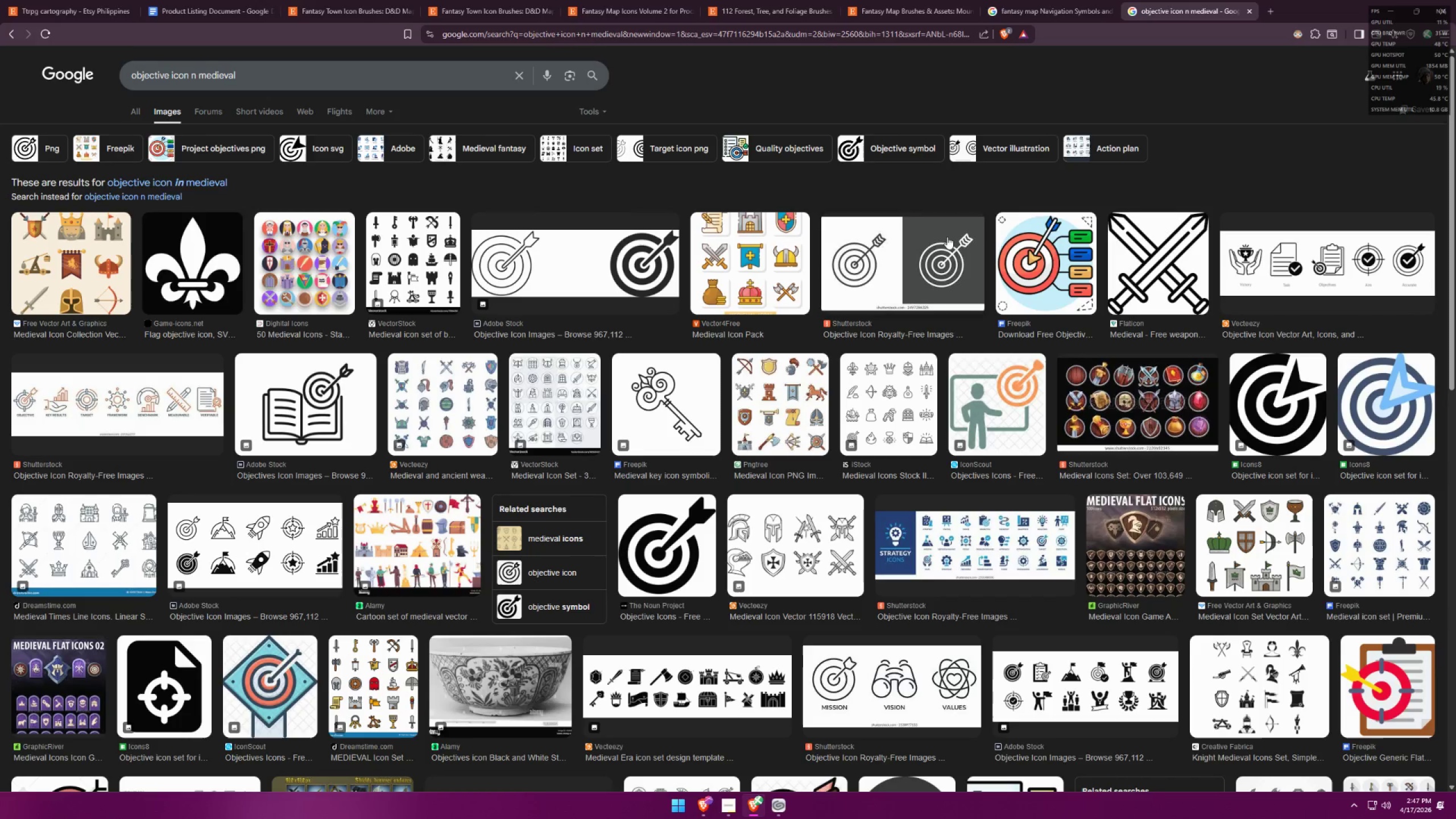 
key(Alt+AltLeft)
 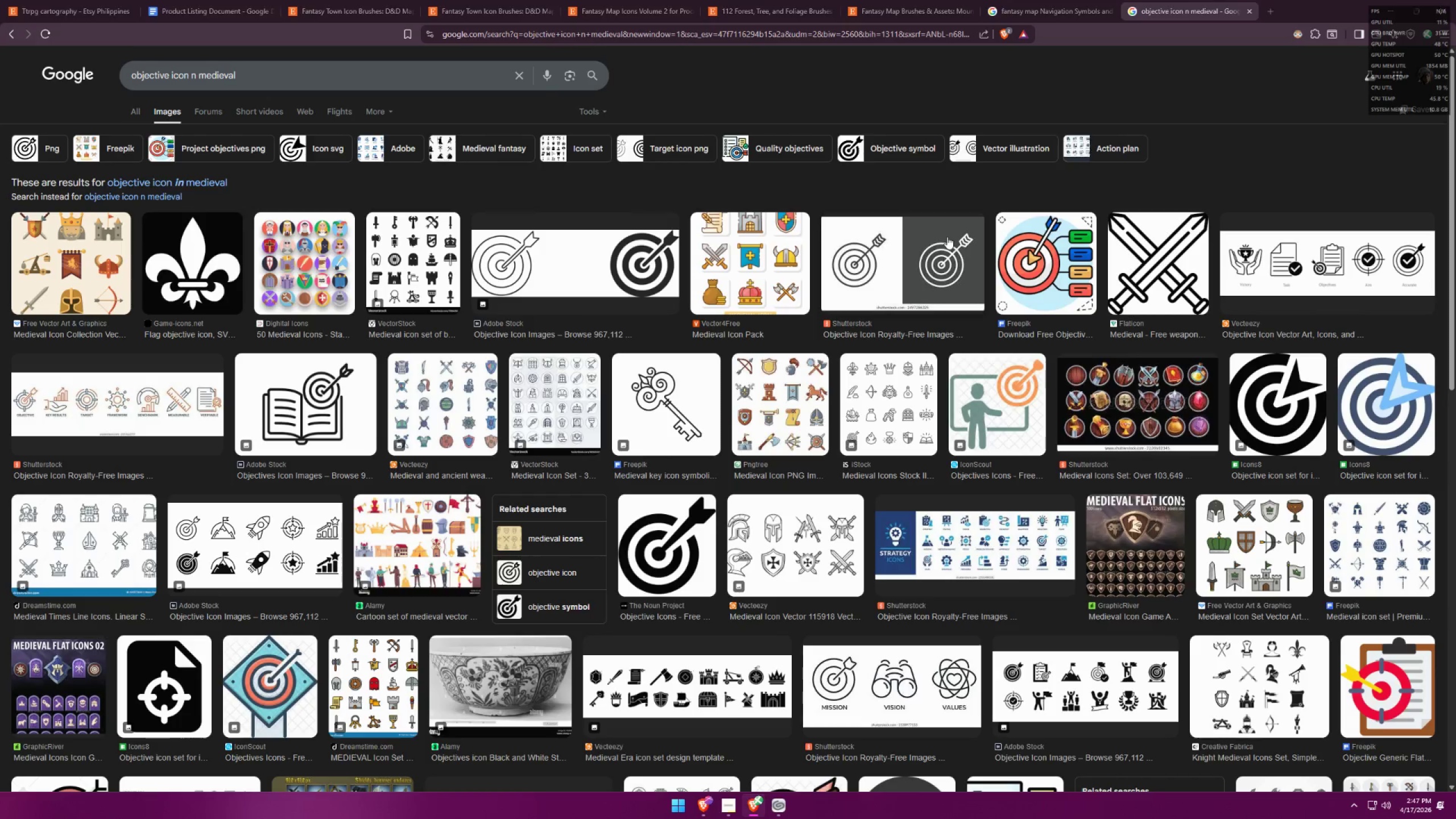 
key(Alt+Tab)
 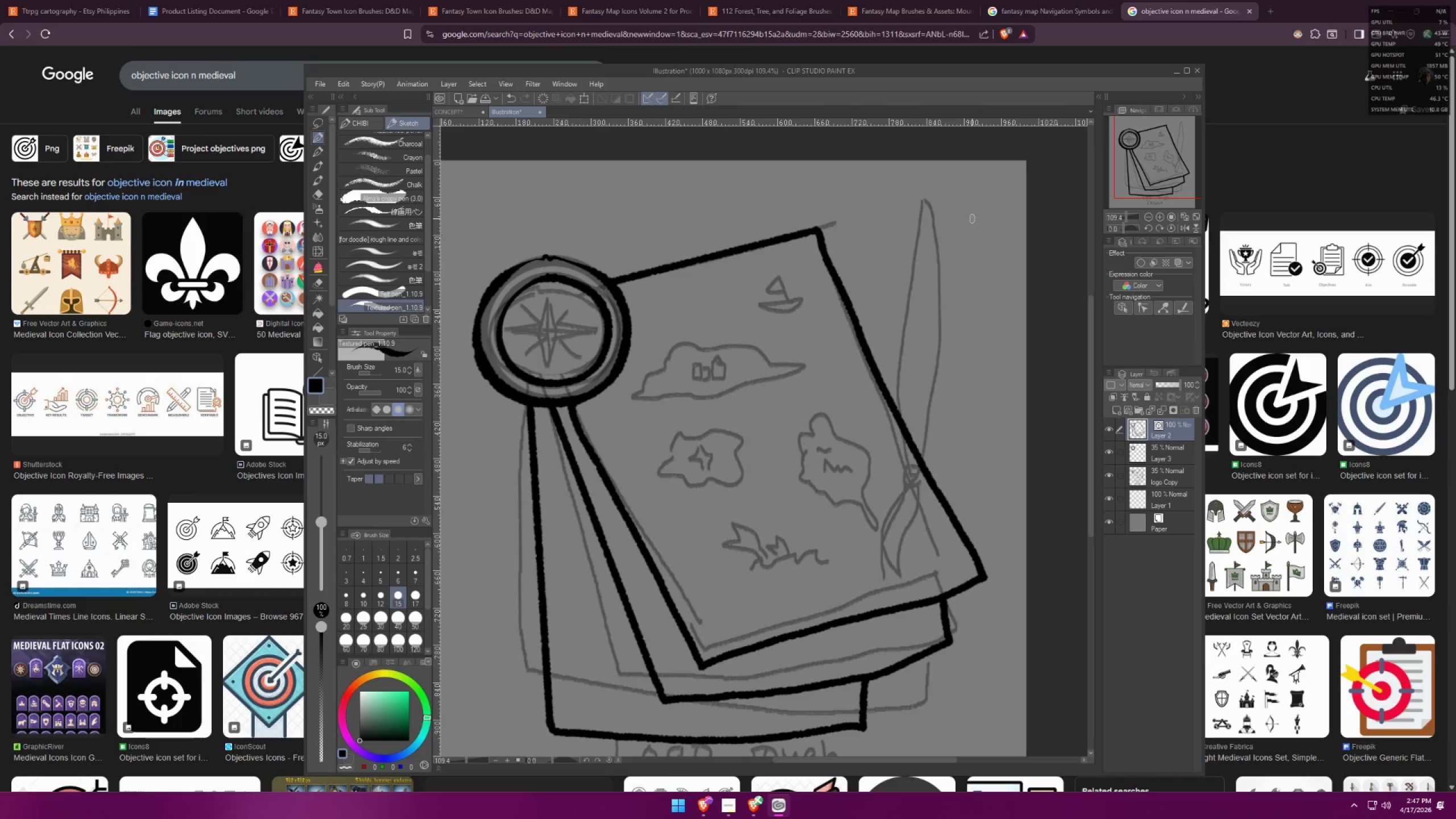 
scroll: coordinate [1015, 232], scroll_direction: up, amount: 3.0
 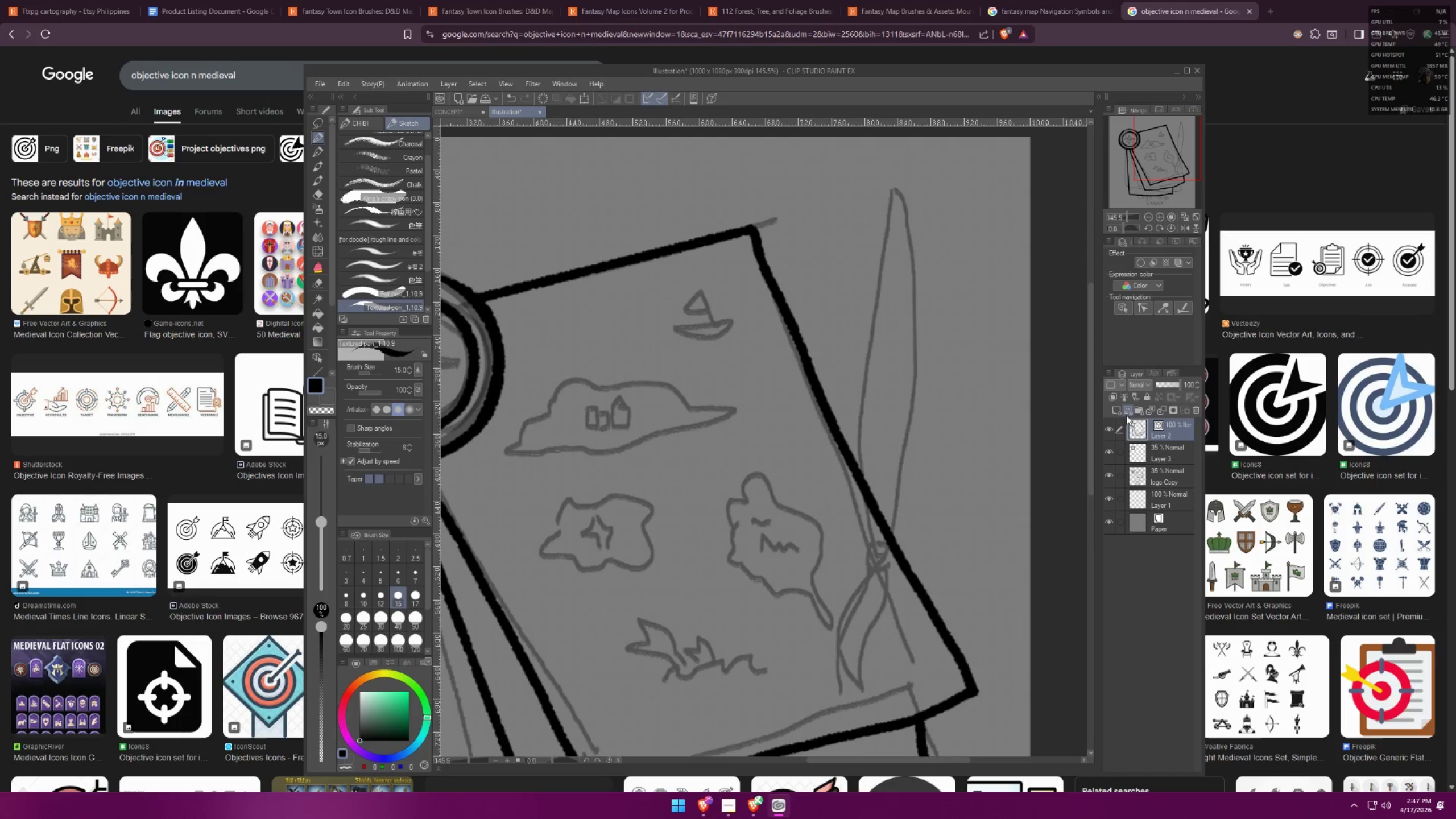 
left_click([1128, 409])
 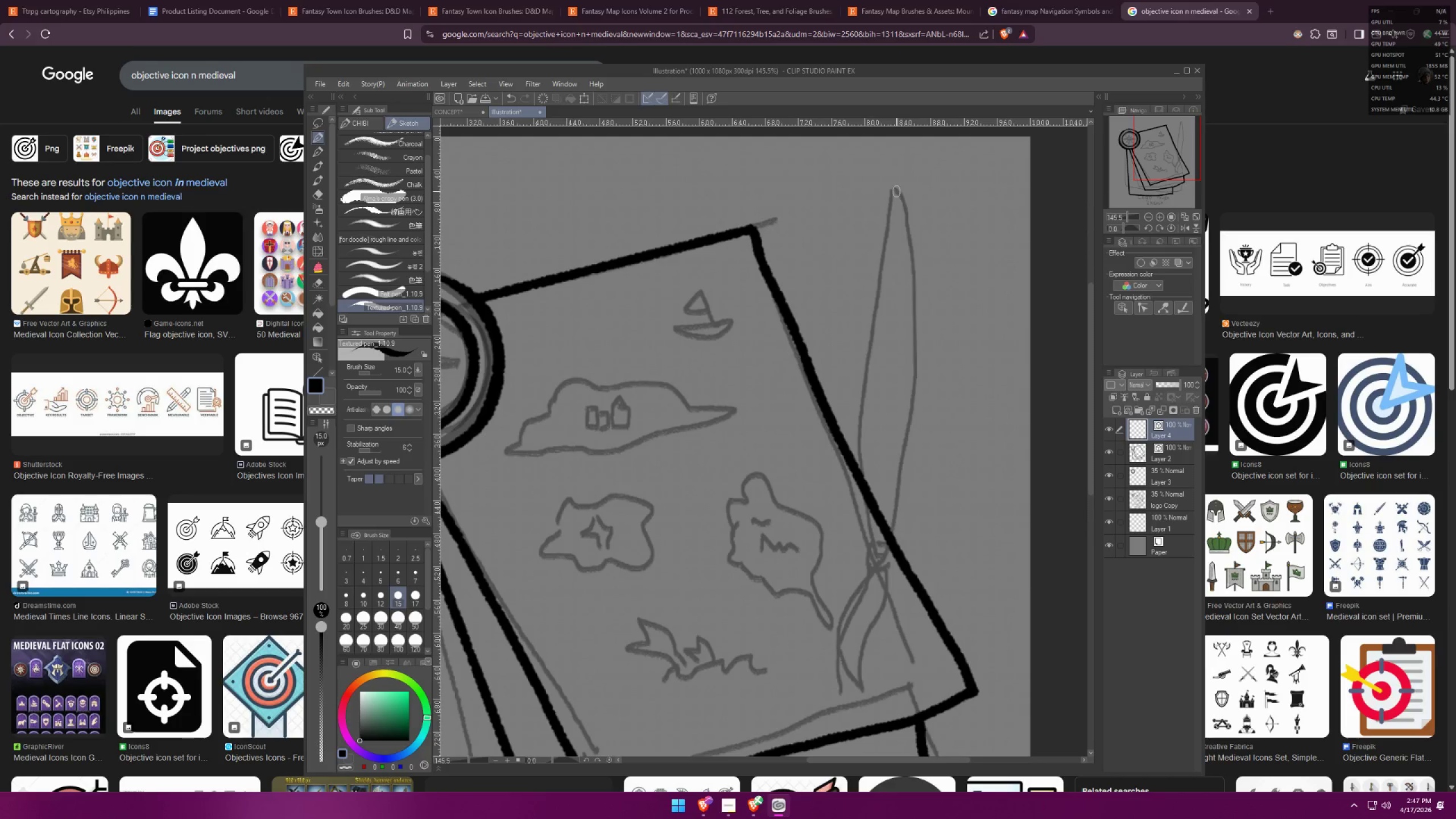 
left_click_drag(start_coordinate=[897, 191], to_coordinate=[861, 408])
 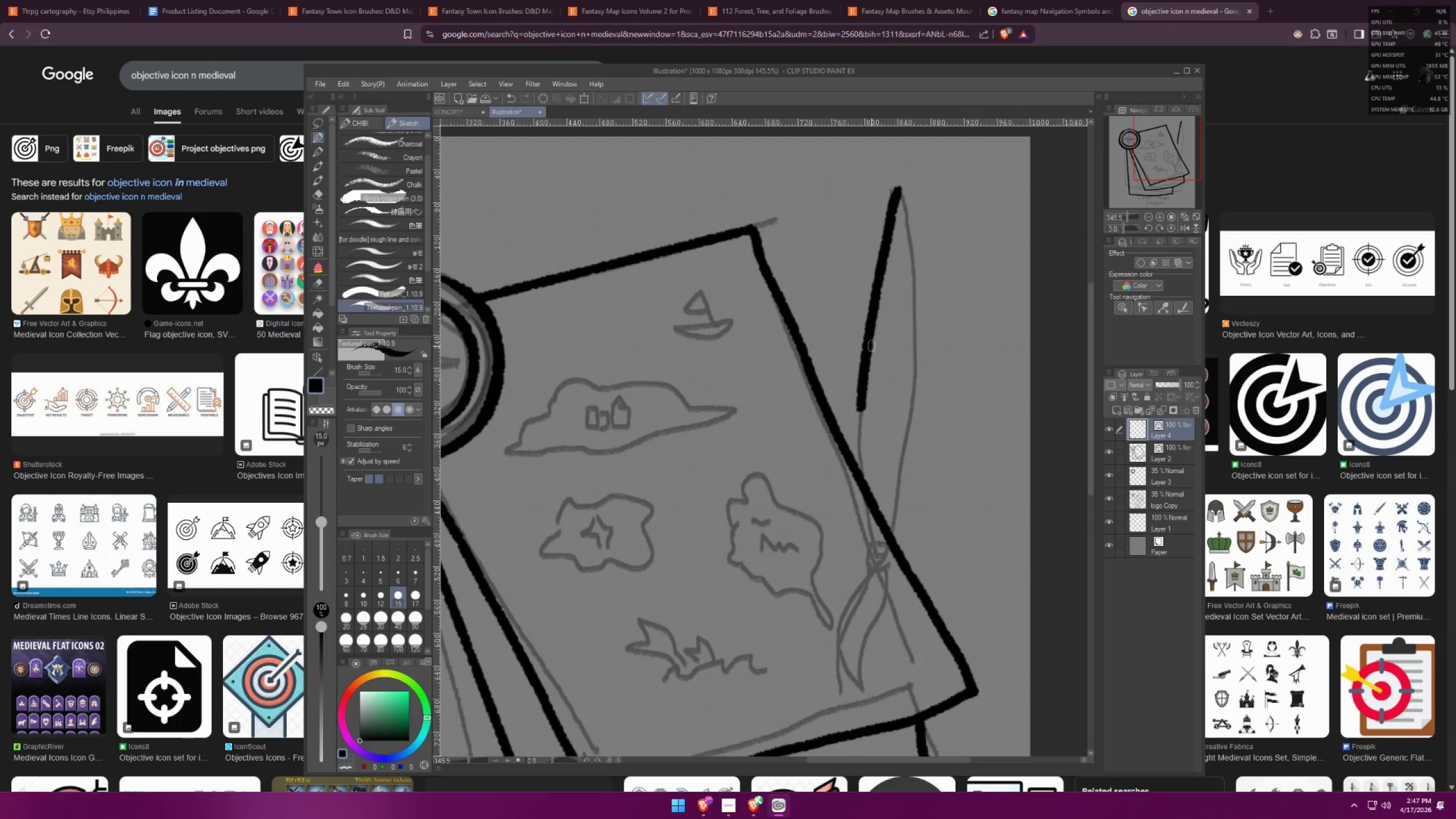 
key(Control+ControlLeft)
 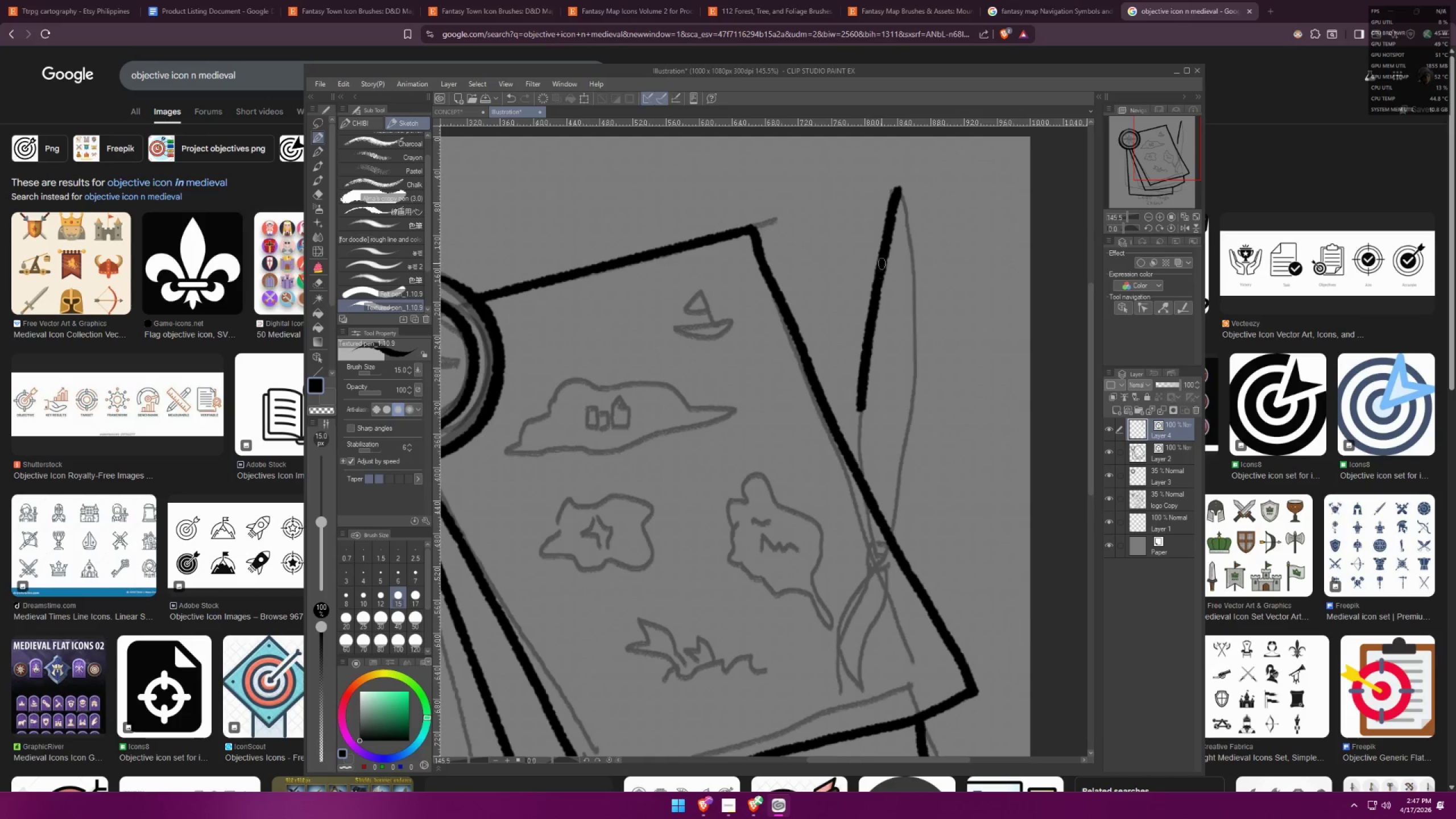 
key(Control+Z)
 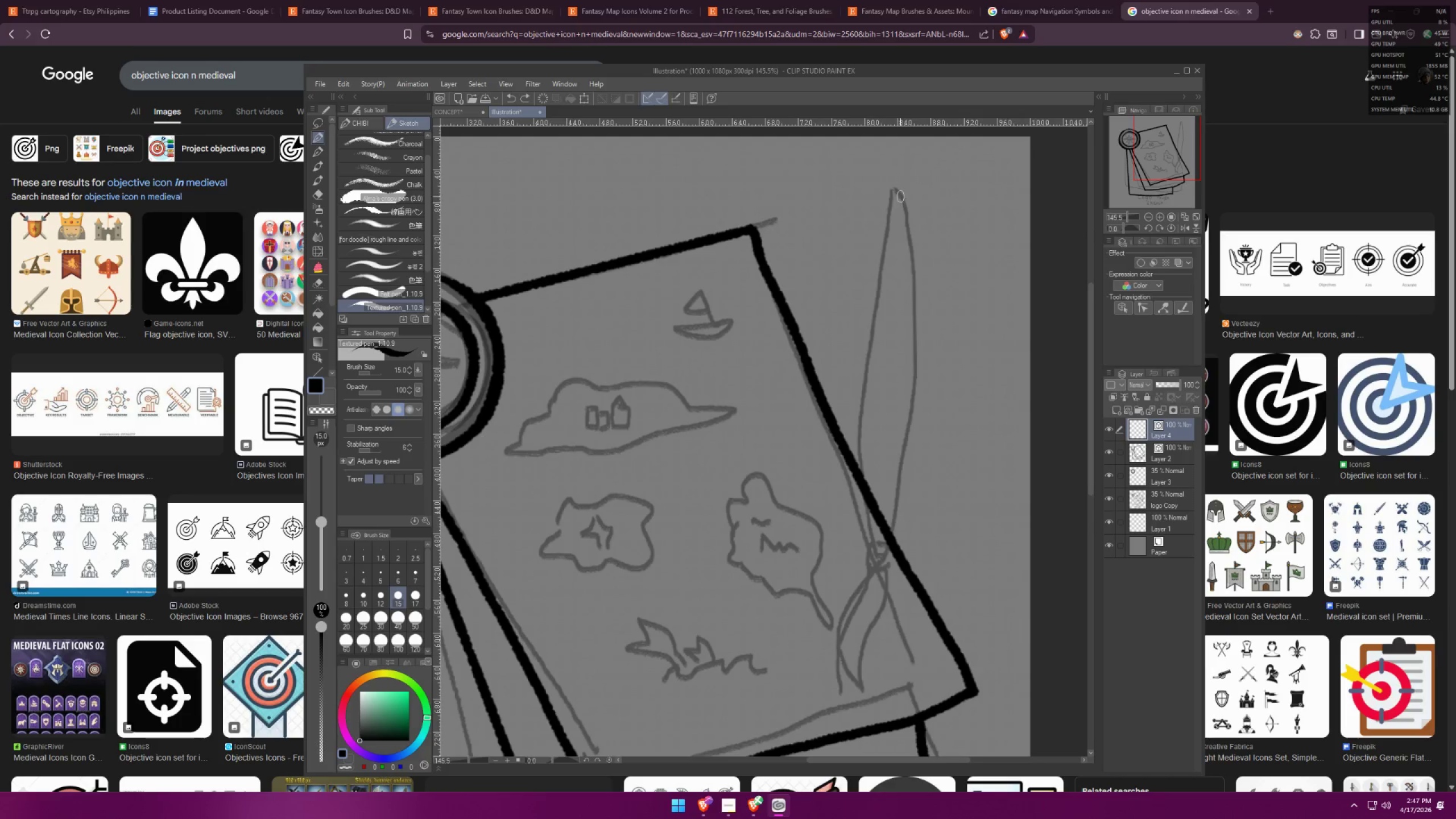 
left_click_drag(start_coordinate=[900, 191], to_coordinate=[874, 559])
 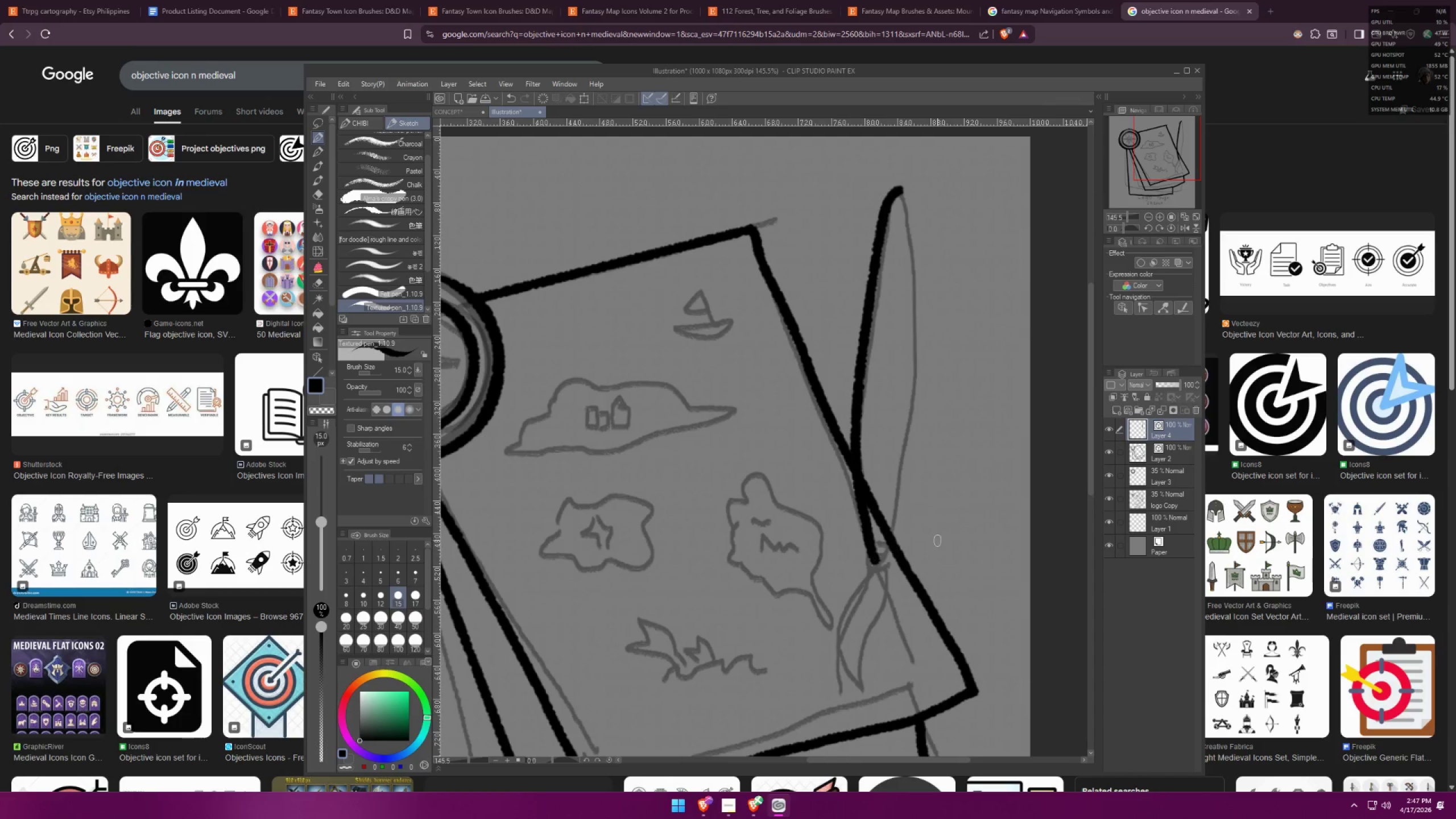 
key(Control+C)
 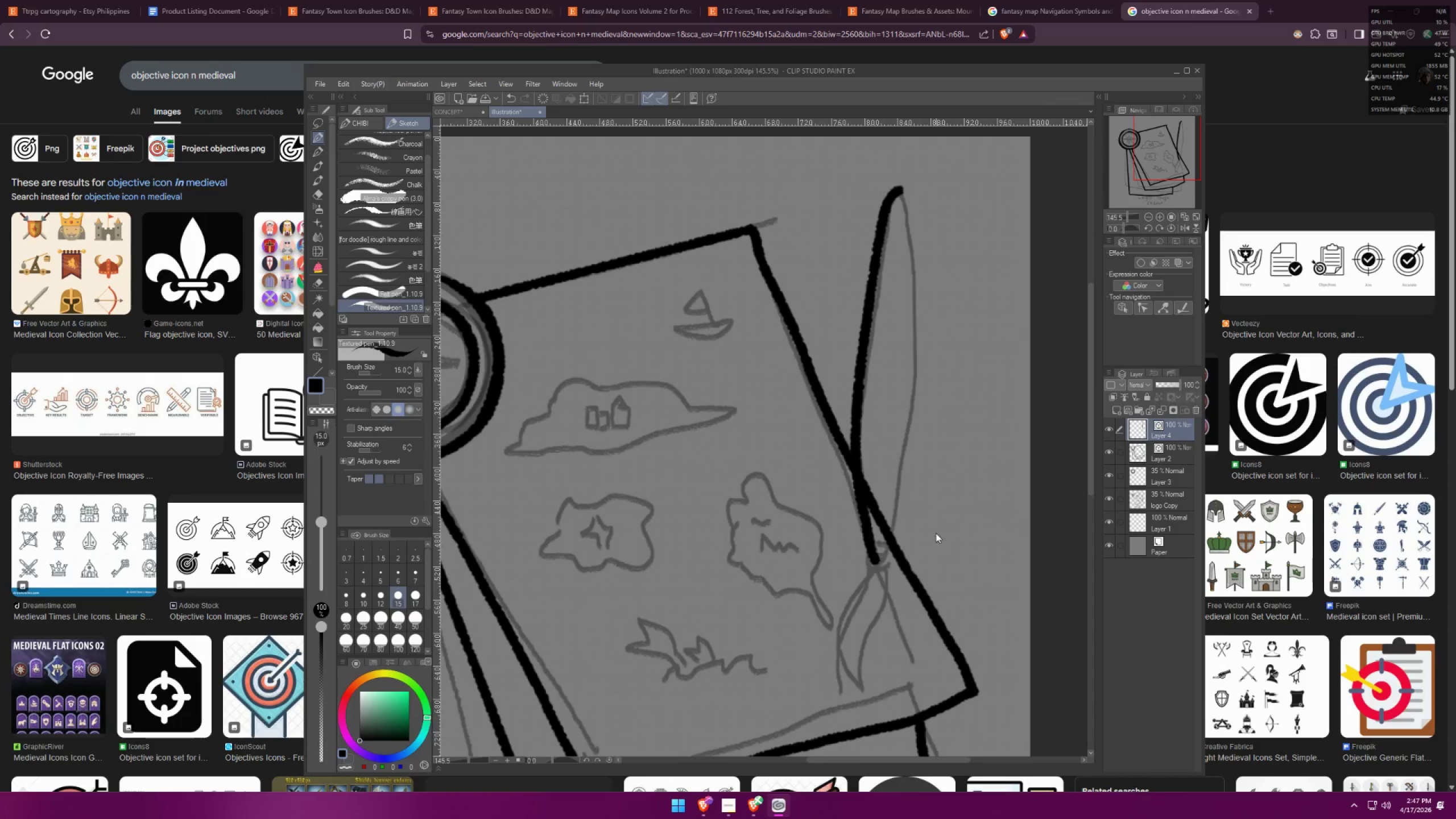 
key(Control+V)
 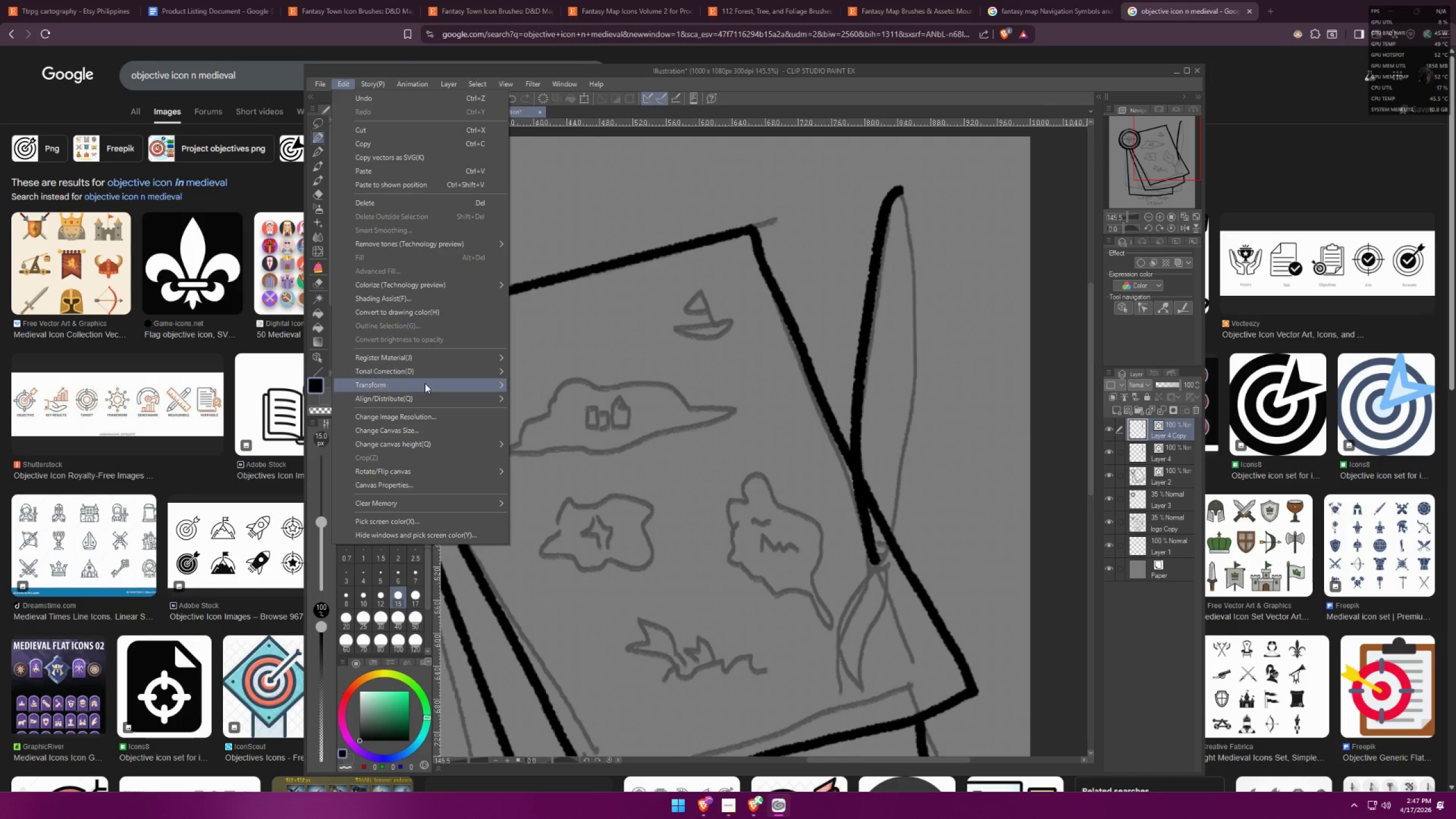 
left_click([581, 494])
 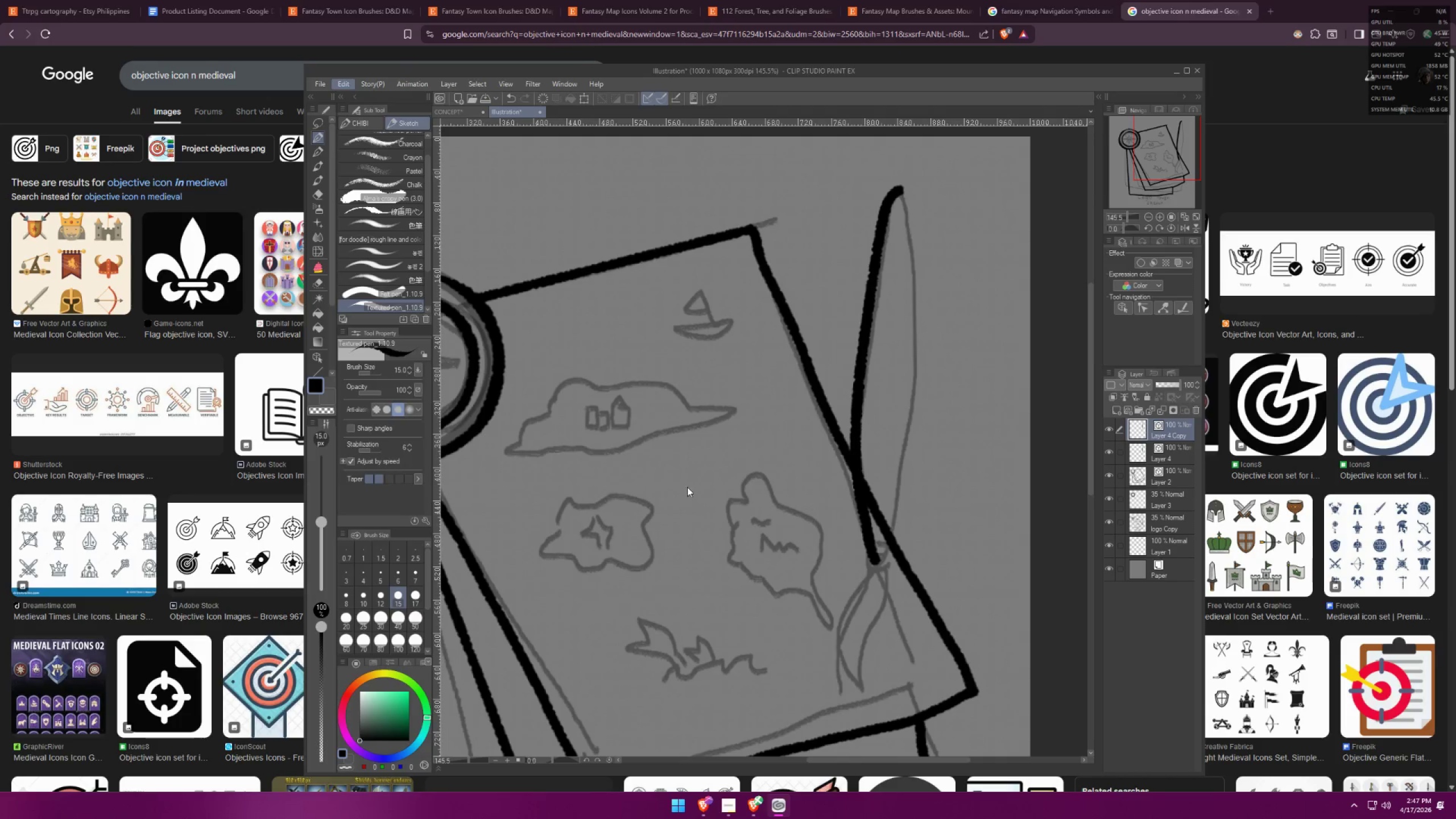 
hold_key(key=ShiftLeft, duration=1.39)
left_click_drag(start_coordinate=[888, 436], to_coordinate=[929, 434])
 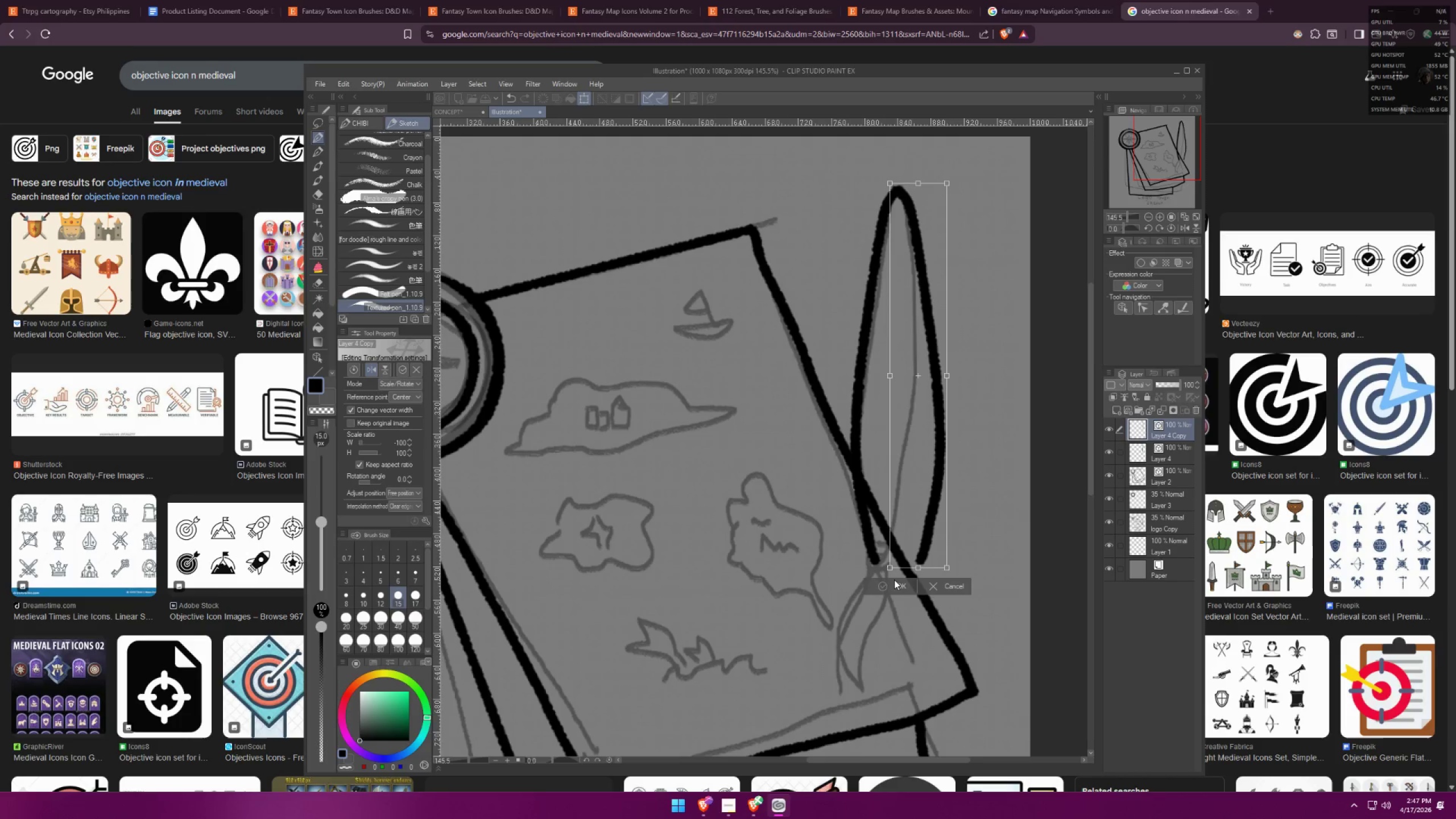 
key(Control+E)
 